 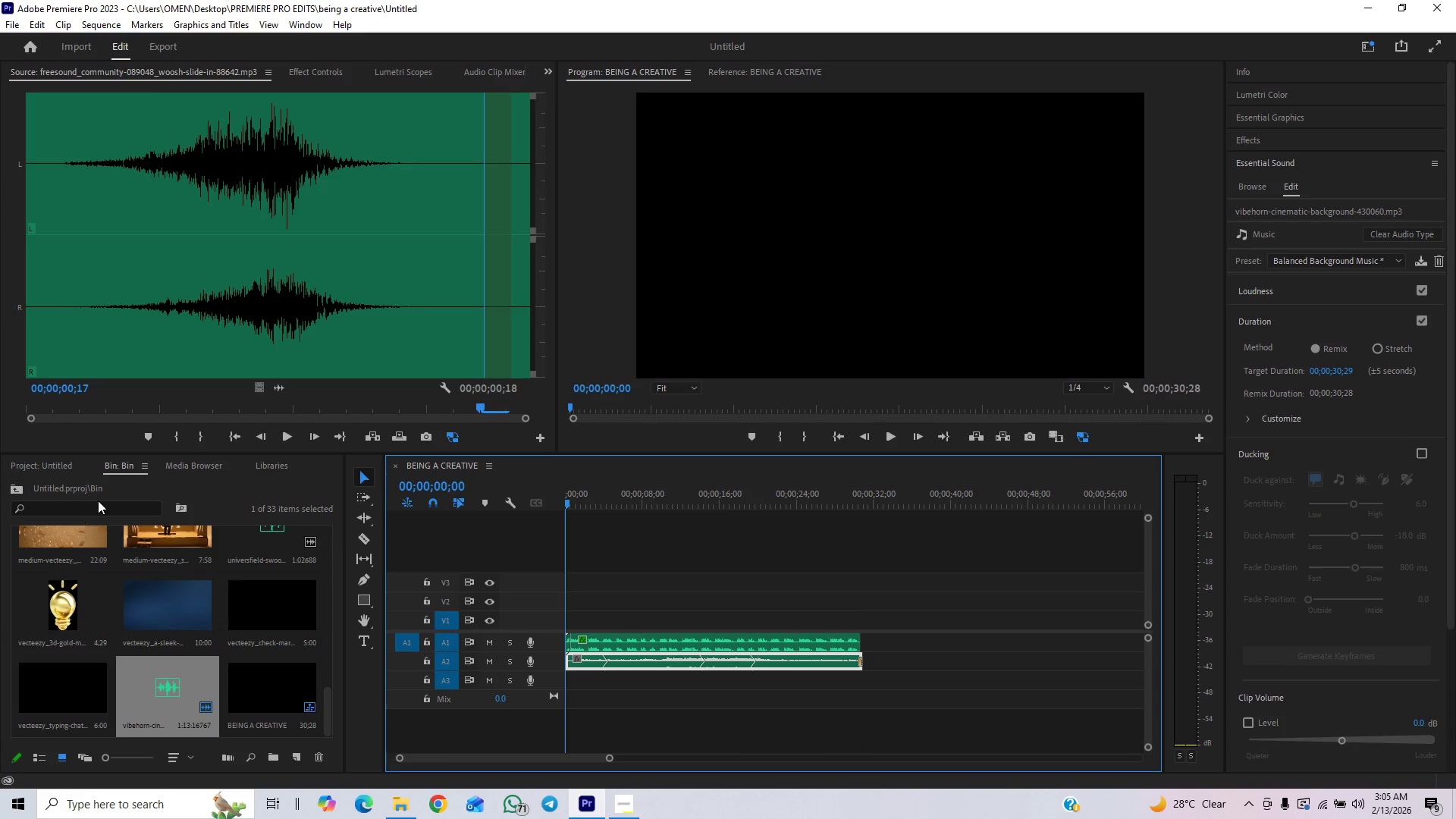 
left_click_drag(start_coordinate=[327, 698], to_coordinate=[334, 519])
 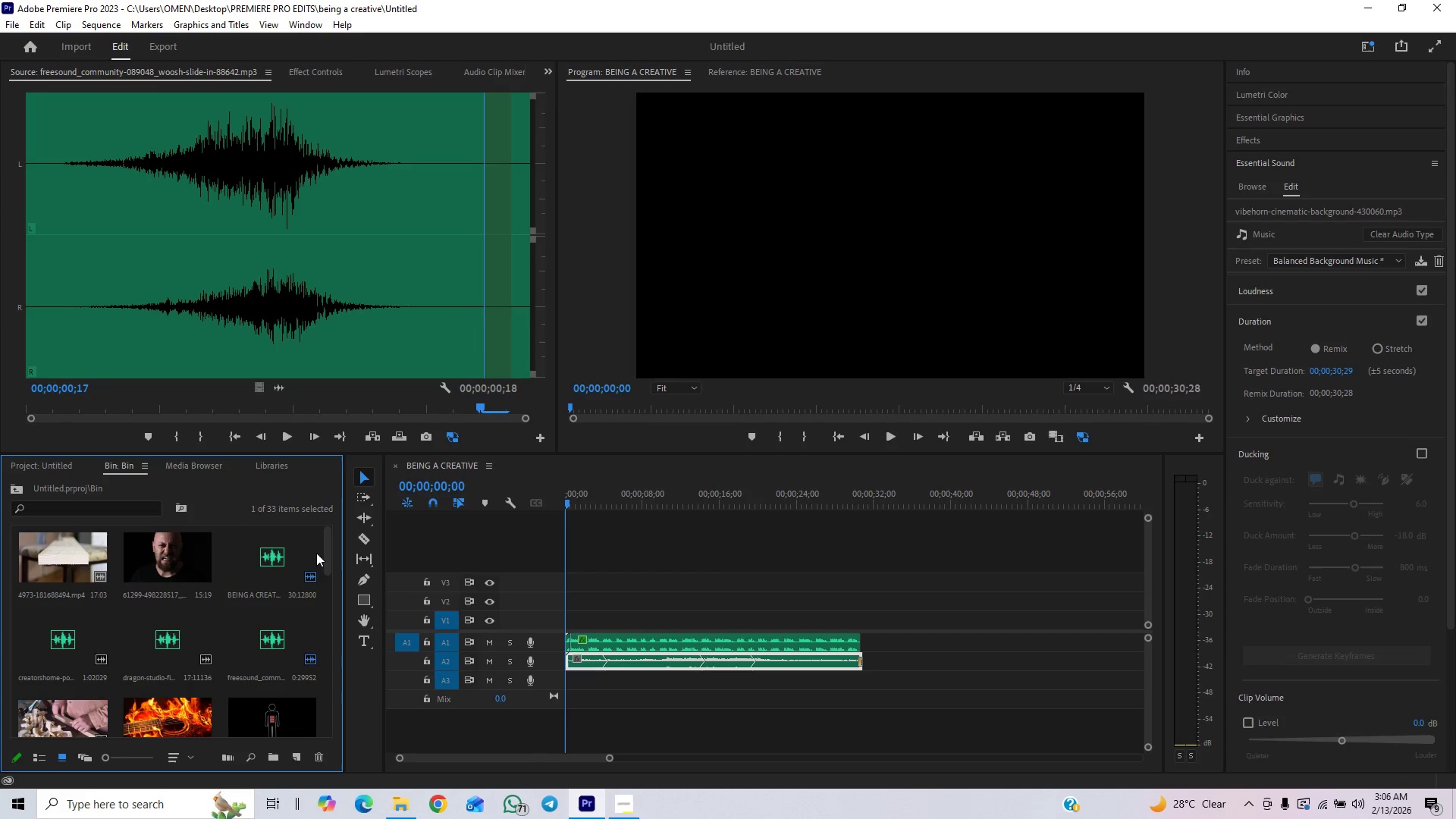 
left_click_drag(start_coordinate=[325, 546], to_coordinate=[303, 653])
 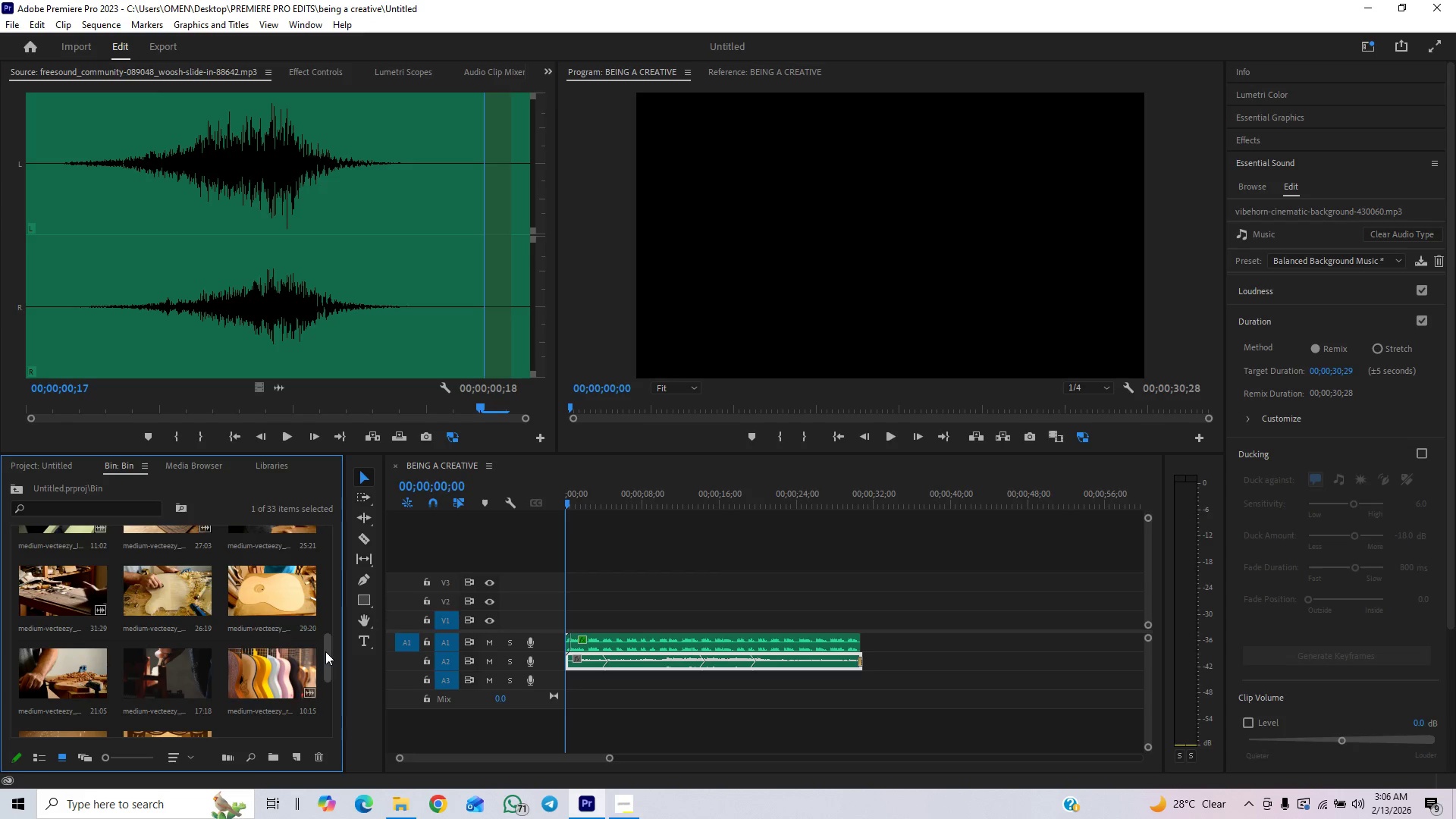 
left_click_drag(start_coordinate=[269, 677], to_coordinate=[199, 243])
 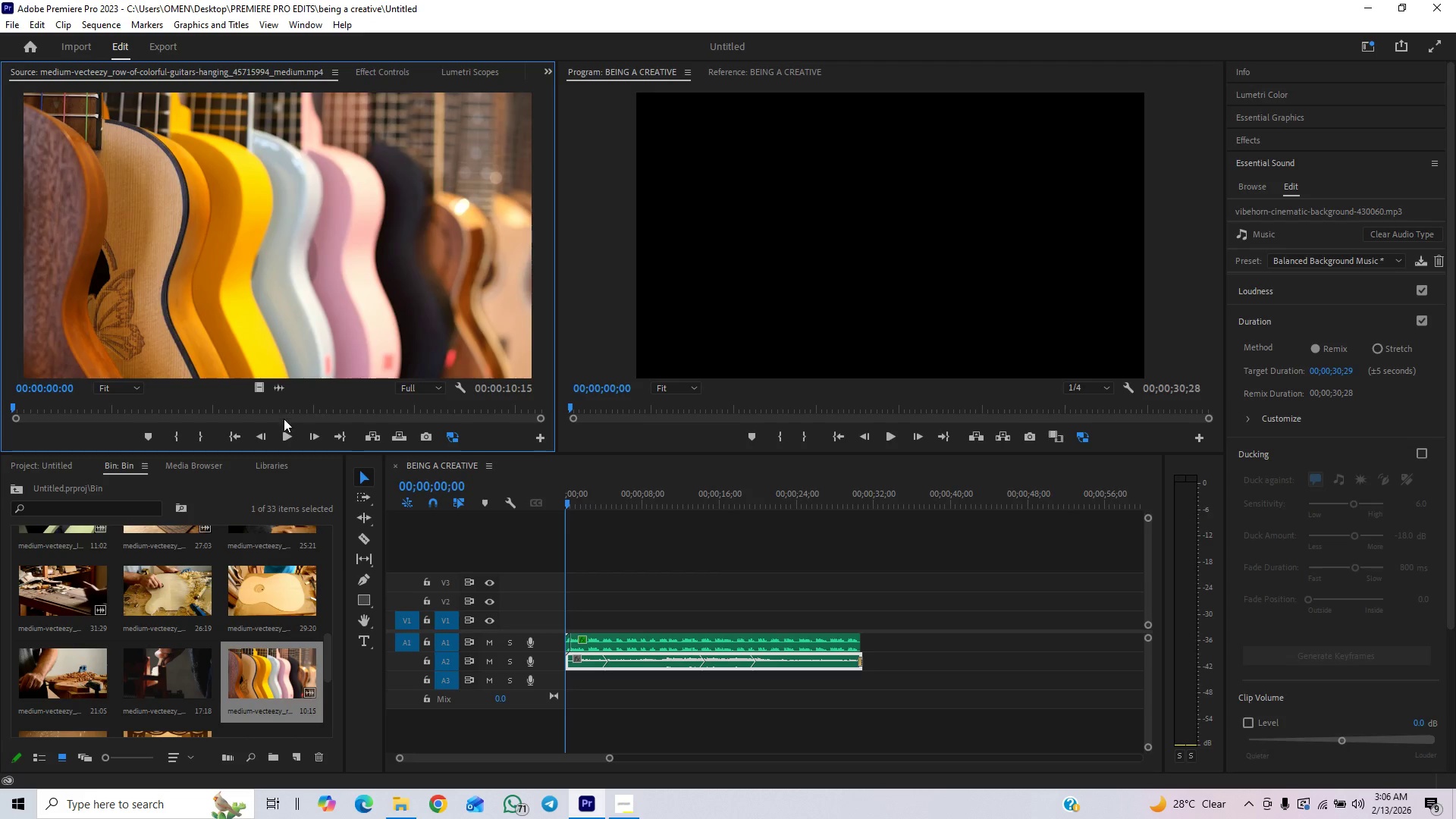 
left_click([287, 439])
 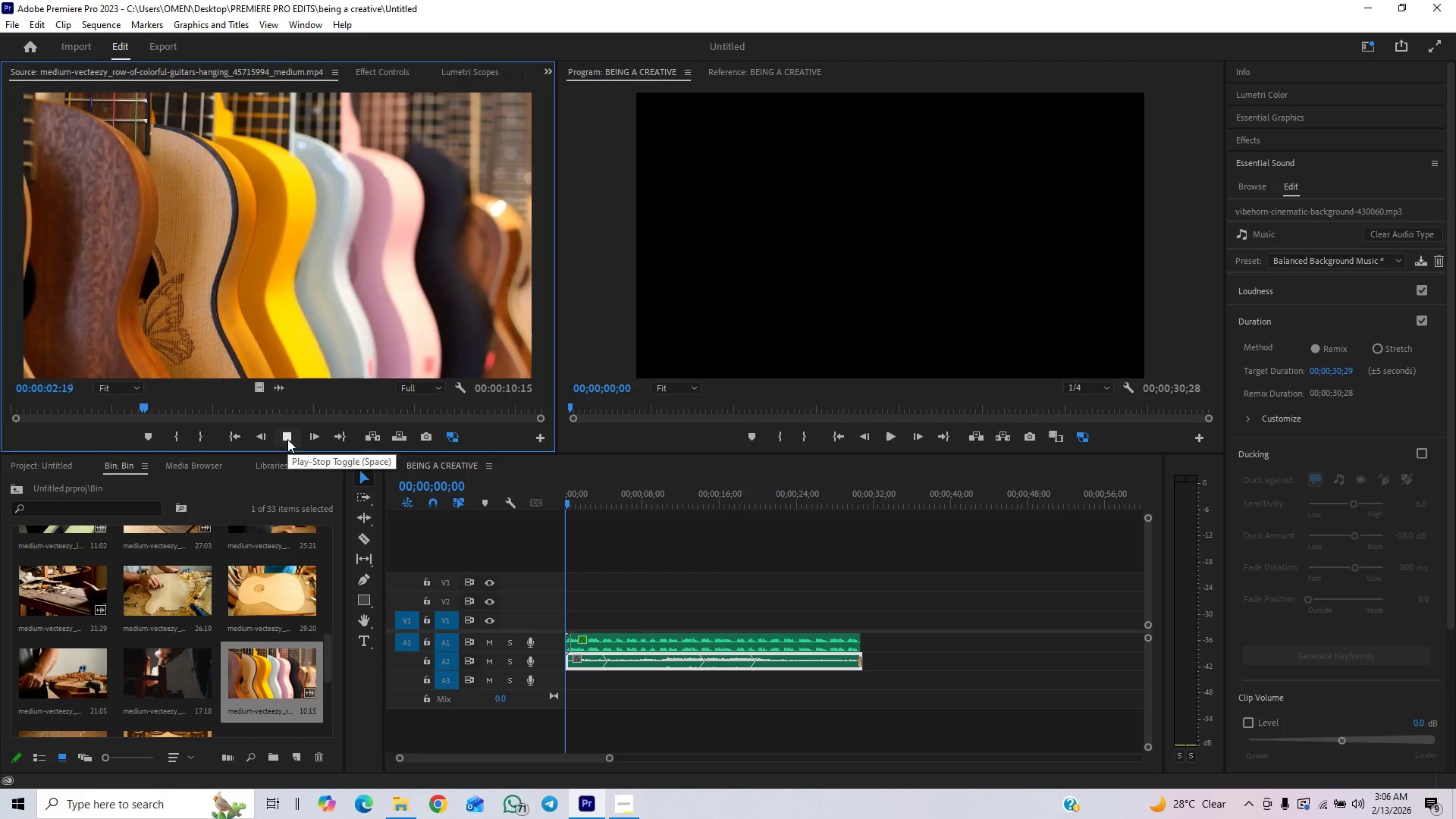 
left_click([287, 439])
 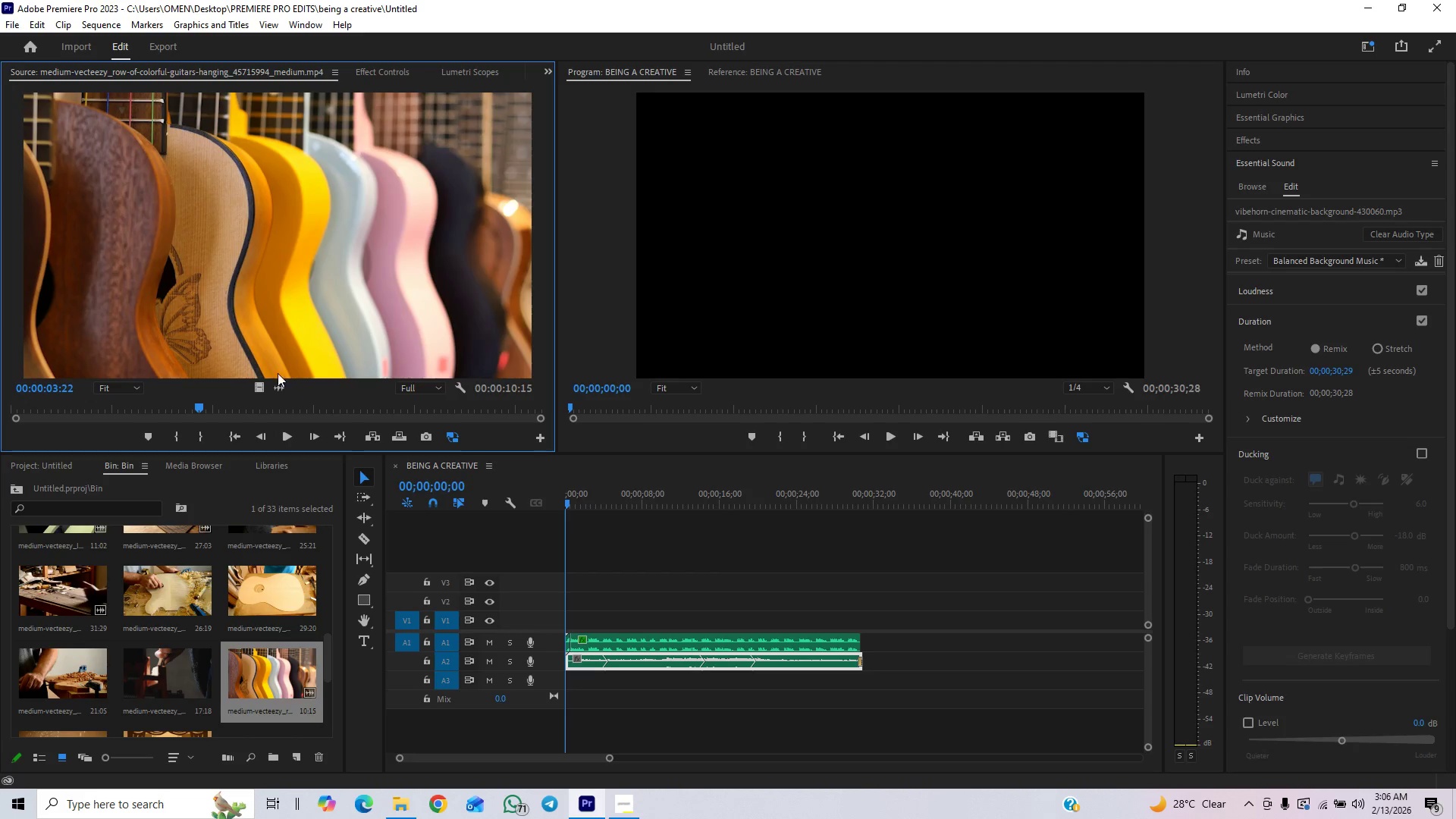 
left_click_drag(start_coordinate=[258, 389], to_coordinate=[560, 613])
 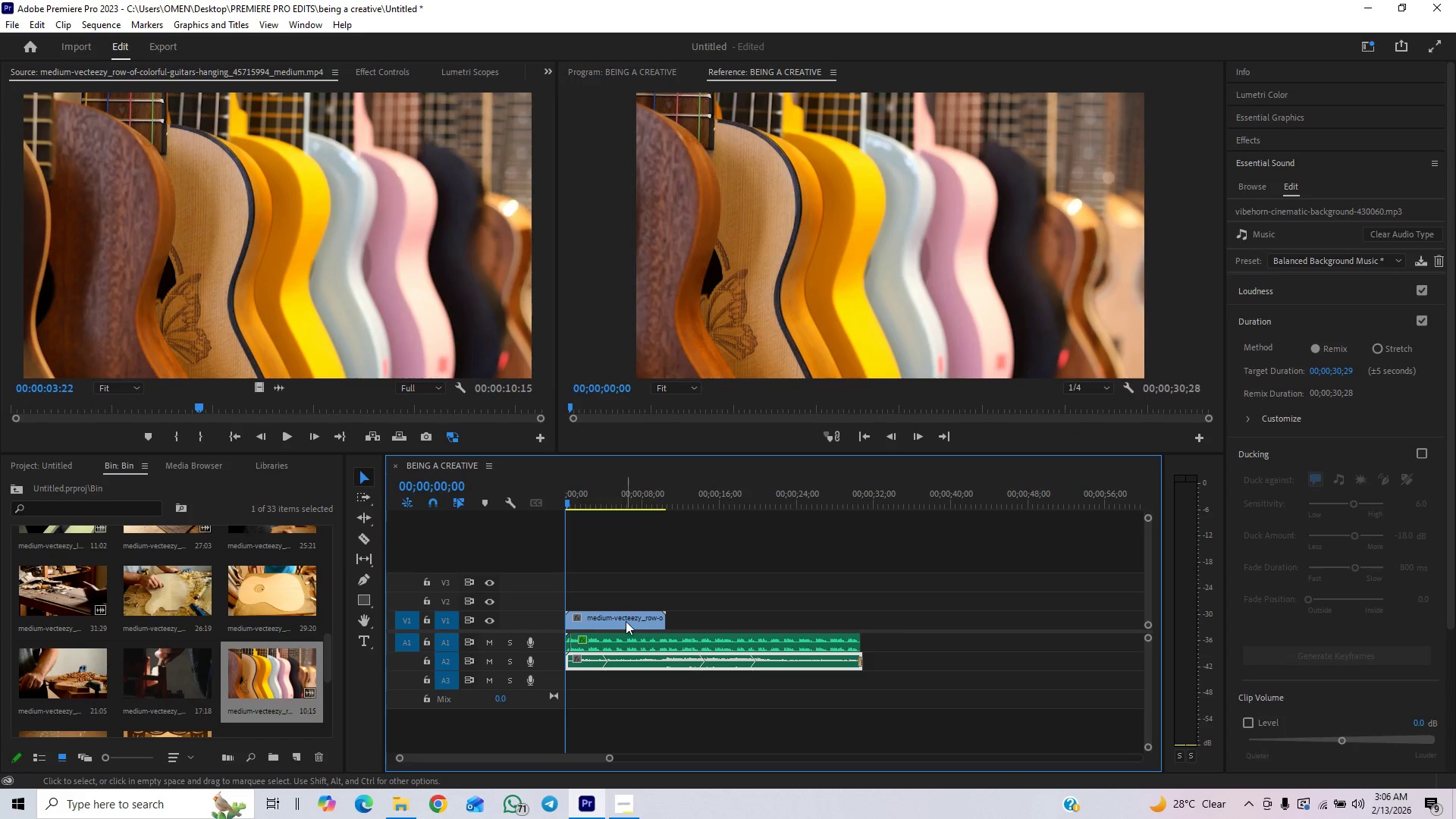 
left_click([621, 618])
 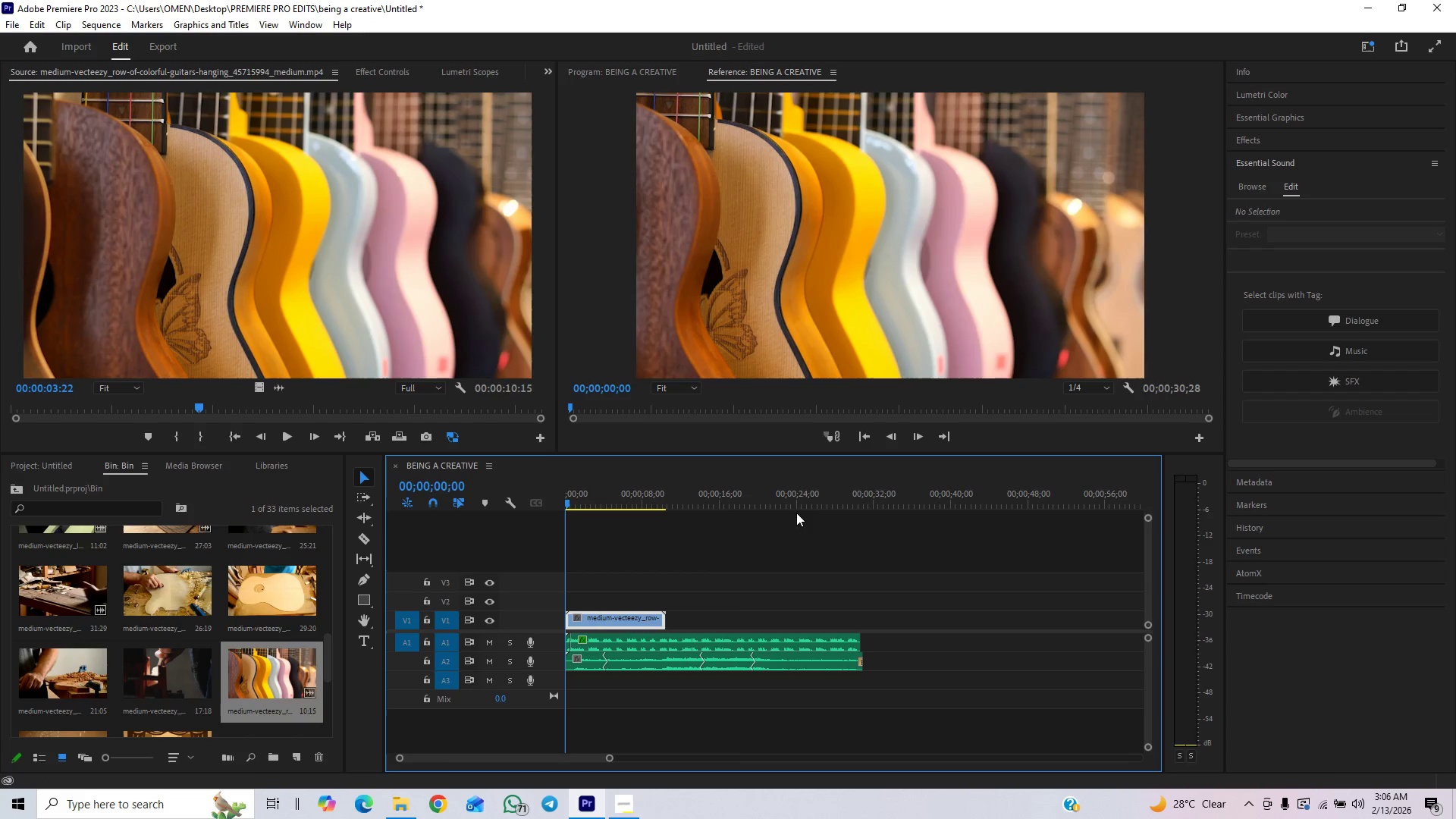 
right_click([642, 623])
 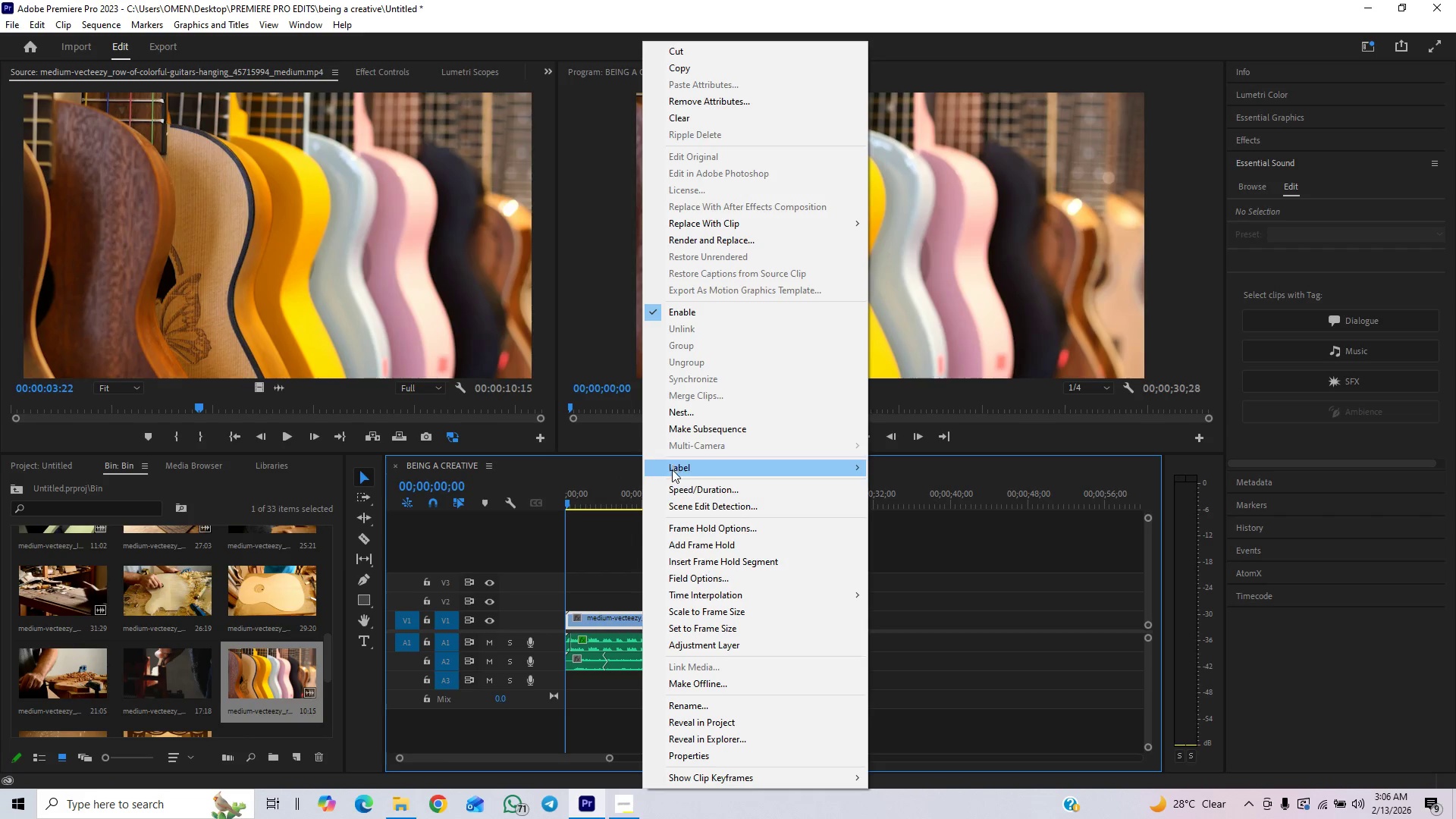 
left_click([672, 490])
 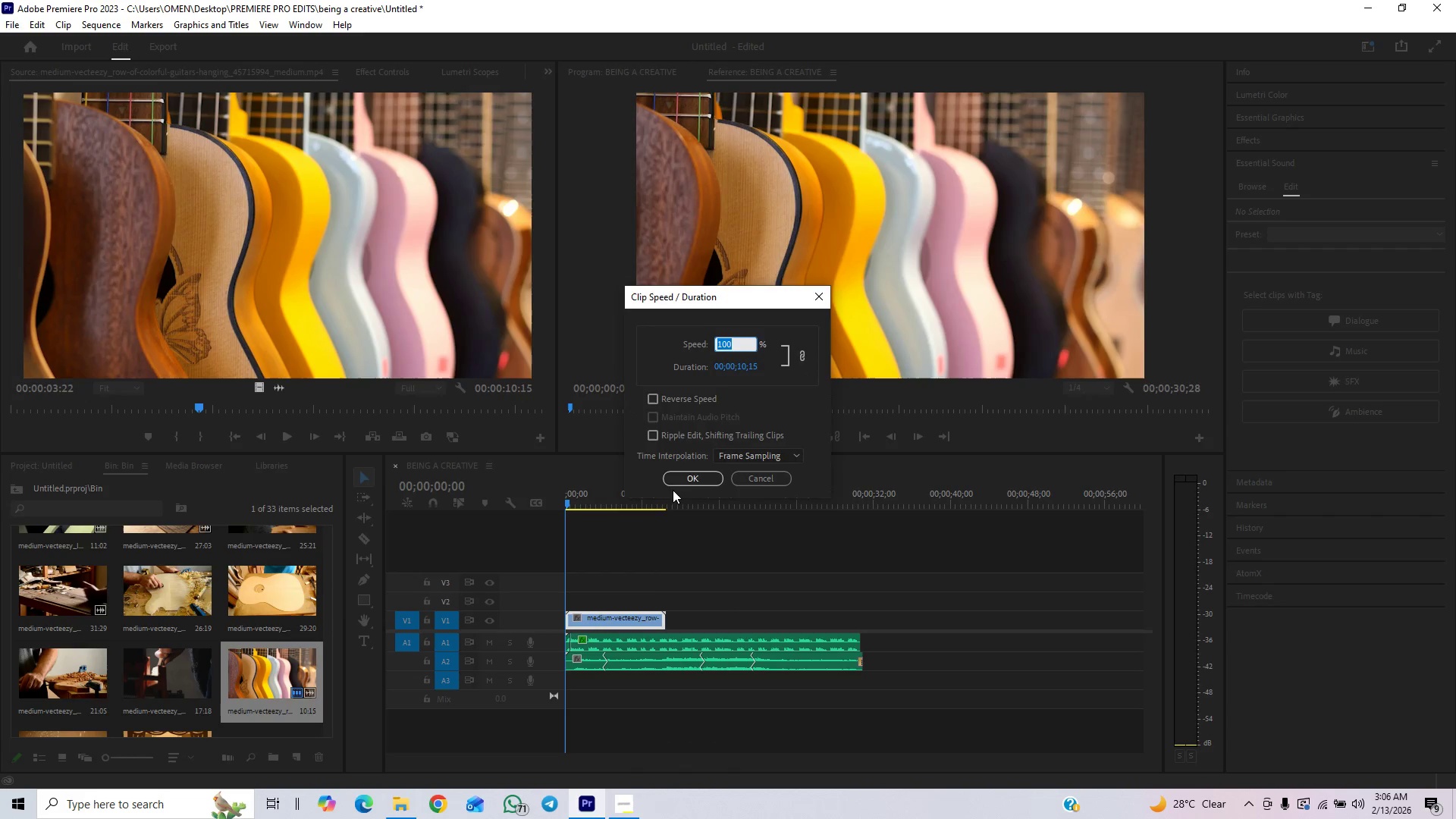 
type(200)
 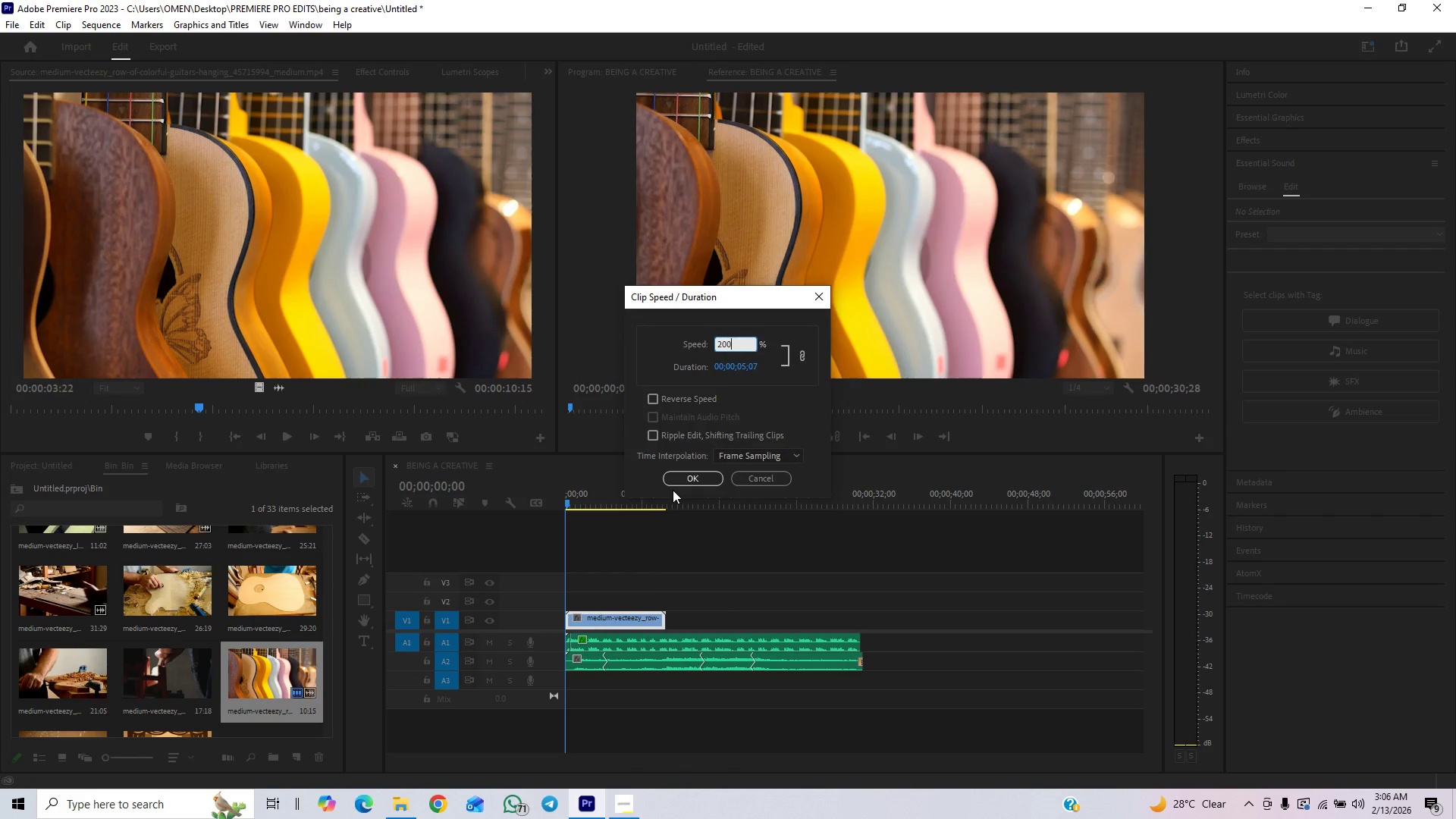 
key(Enter)
 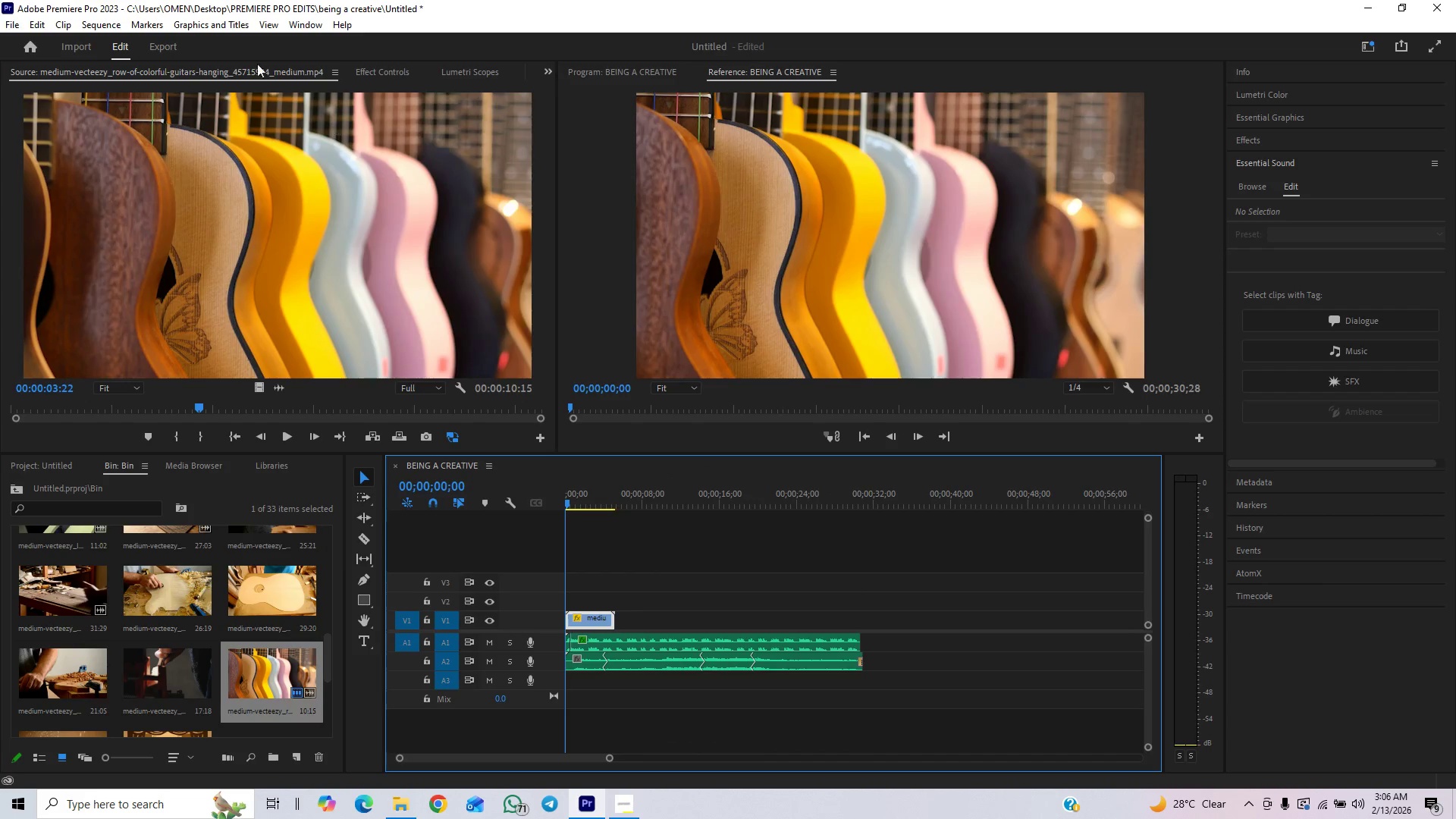 
left_click([366, 74])
 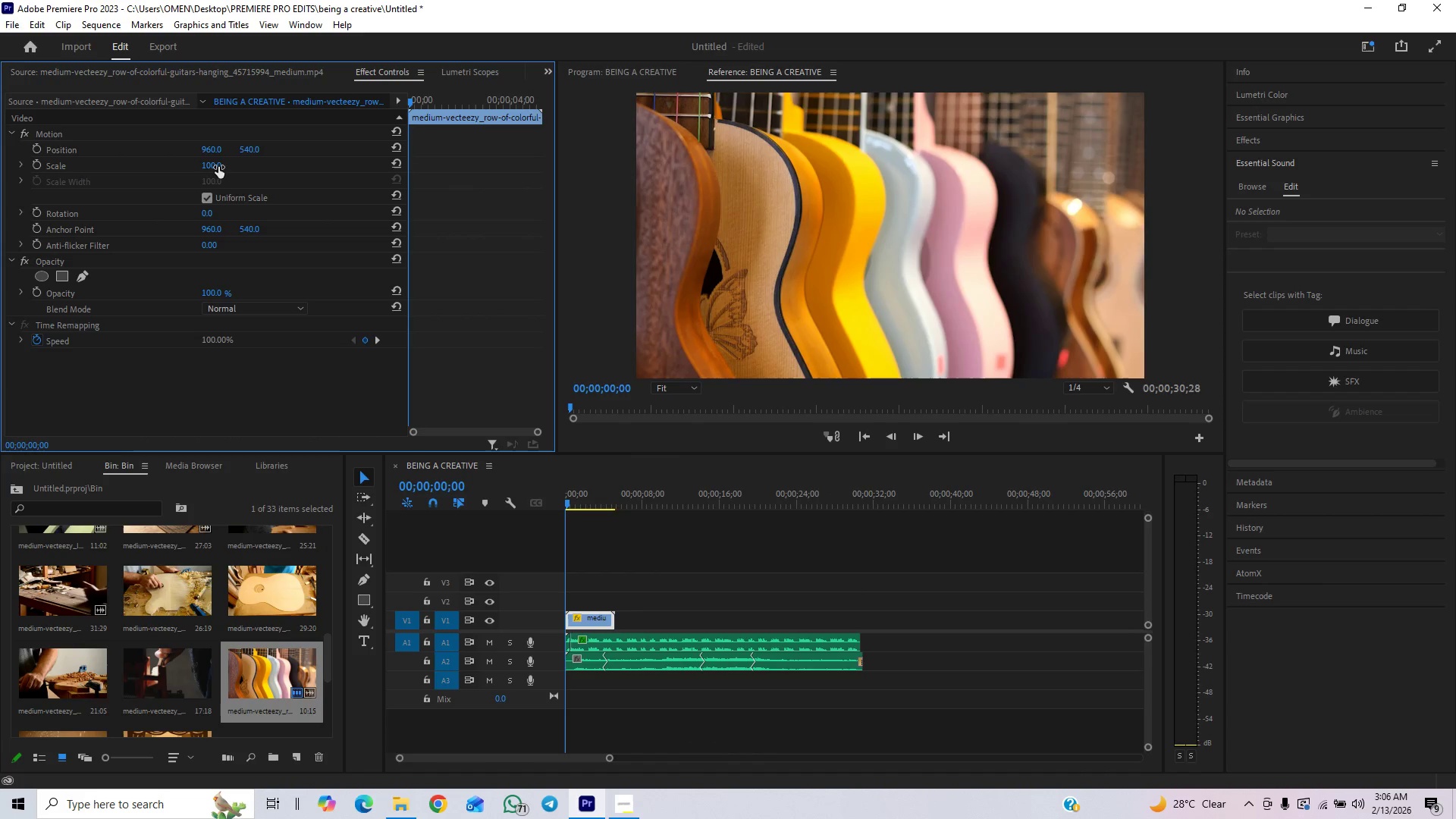 
left_click([221, 167])
 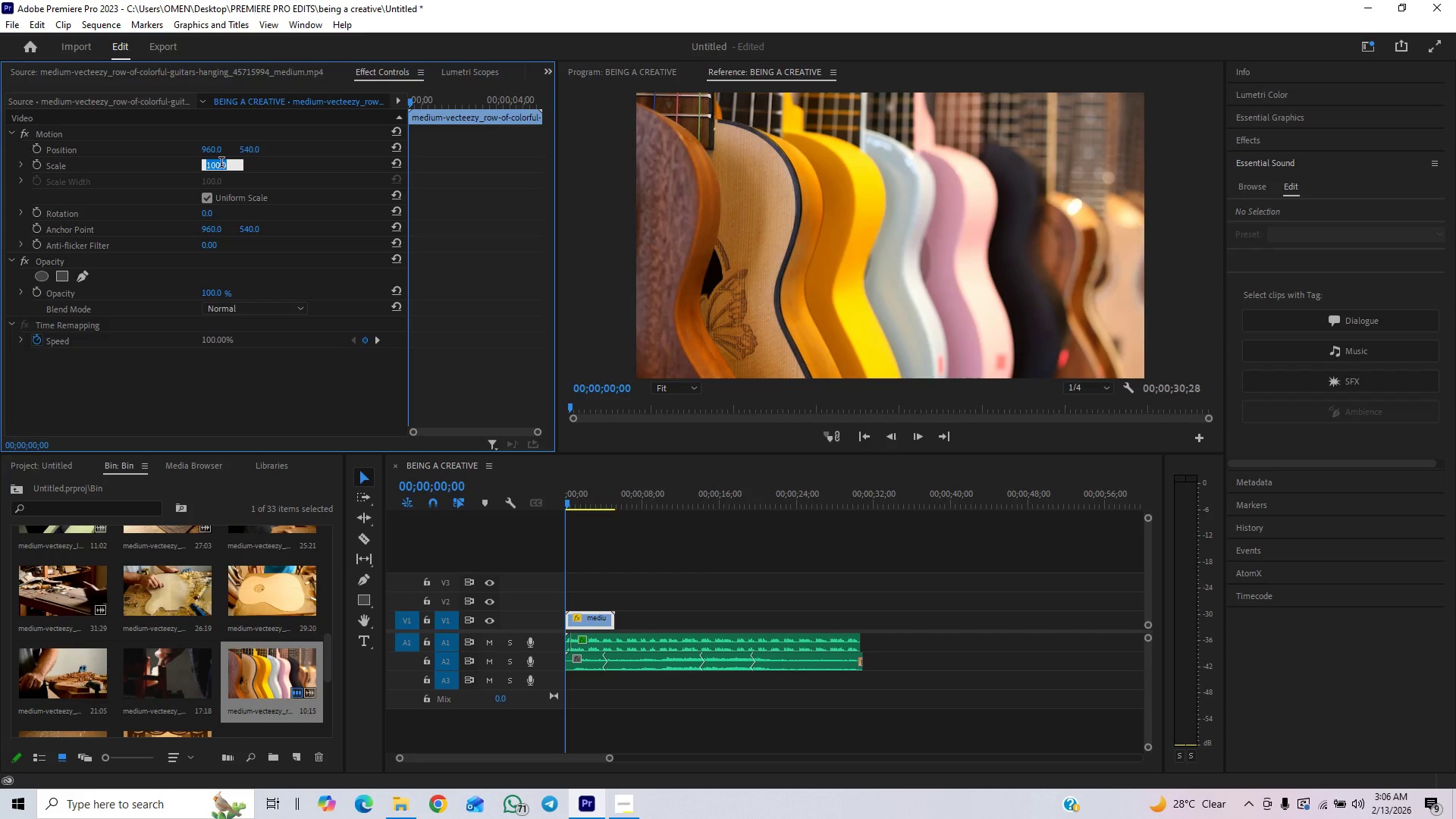 
type(50)
 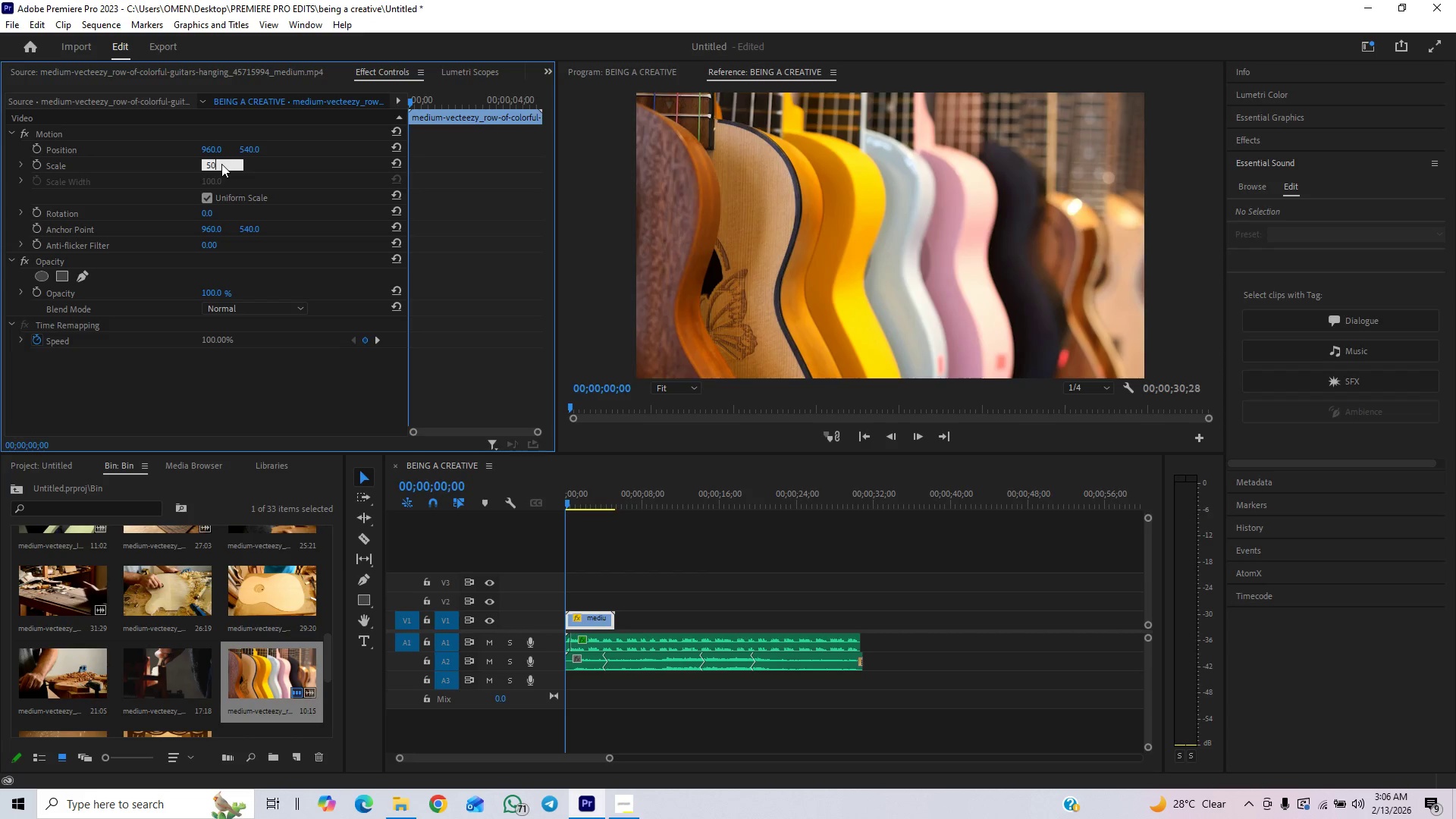 
key(Enter)
 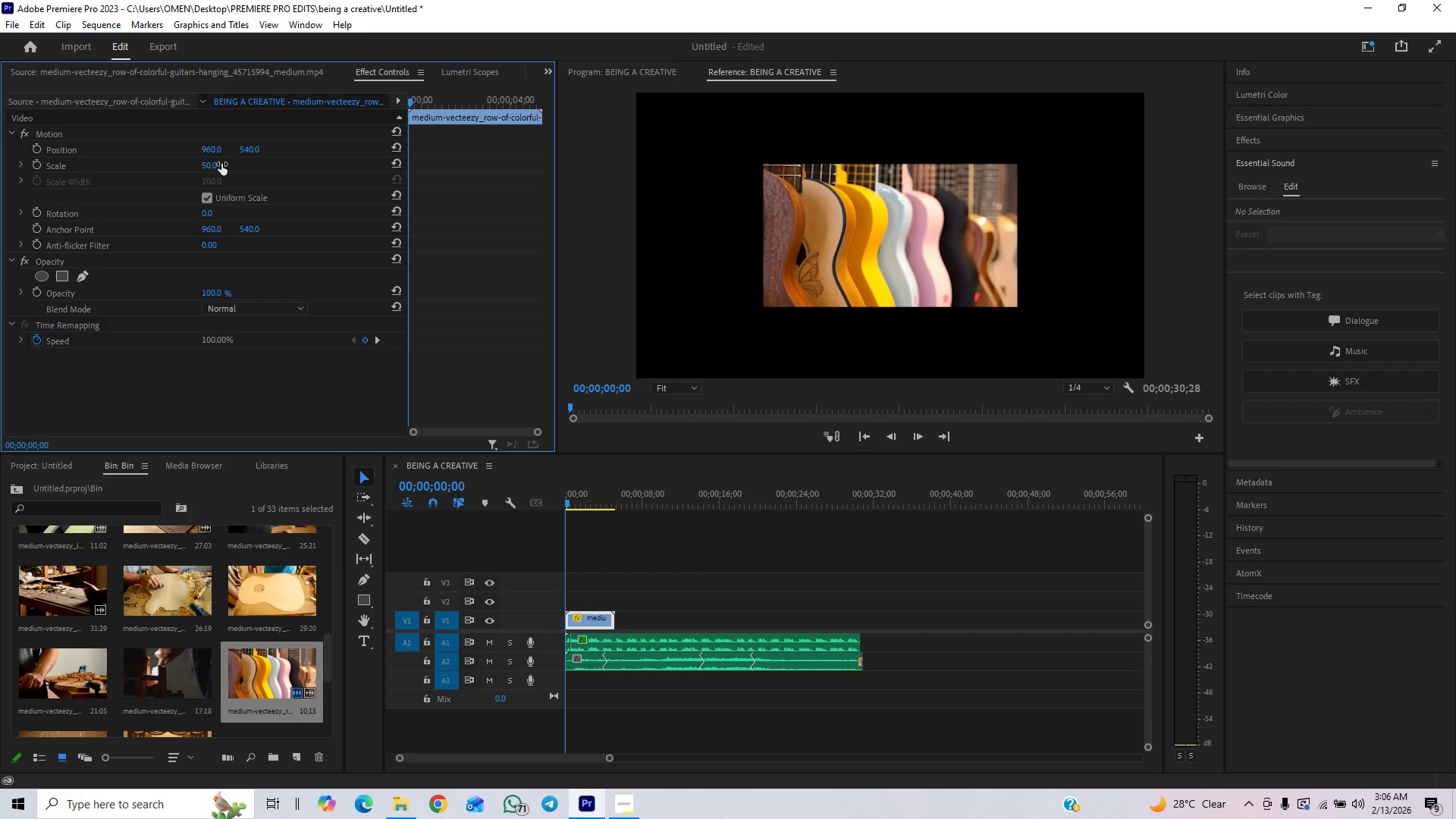 
key(Control+Z)
 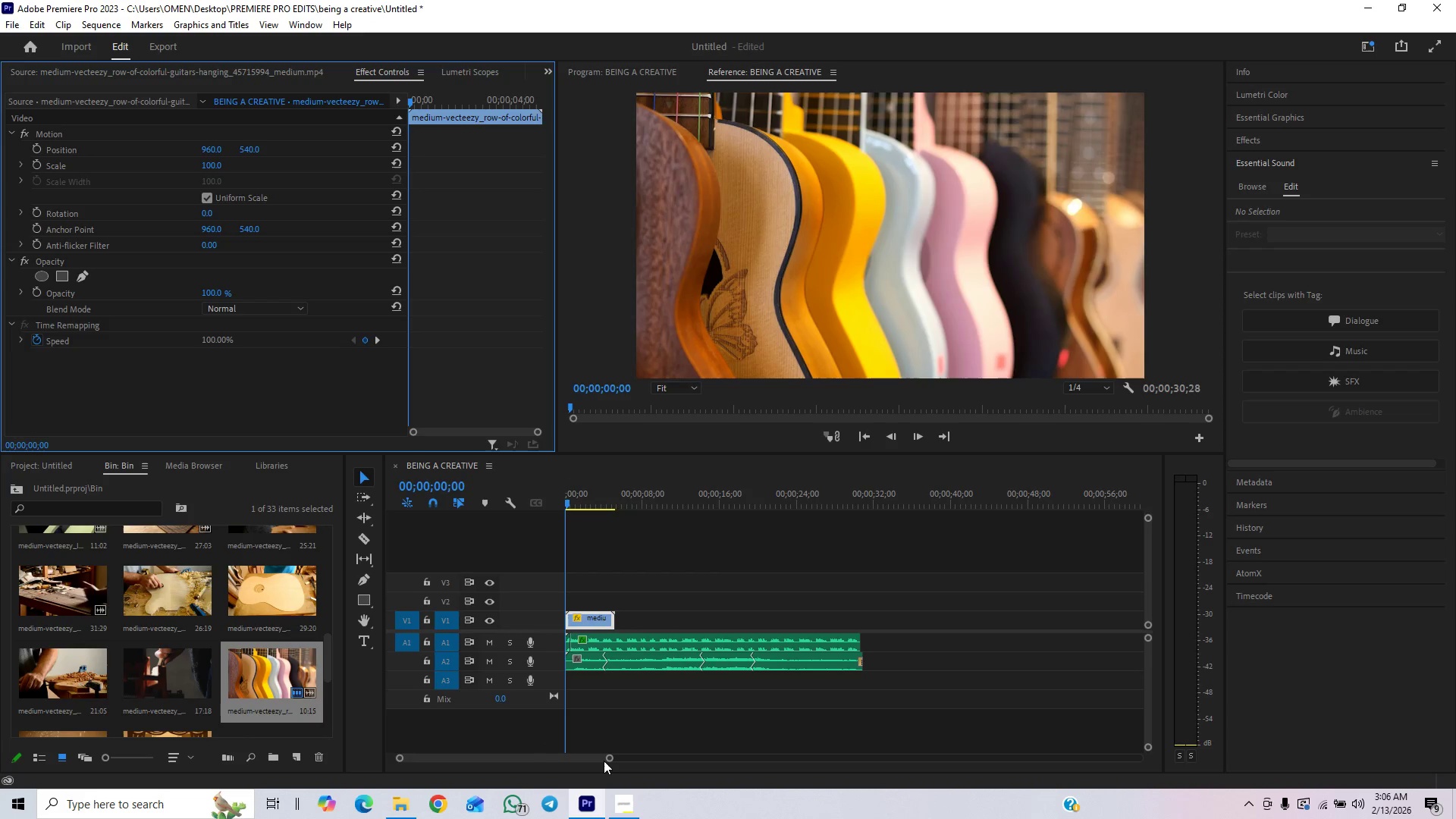 
wait(5.75)
 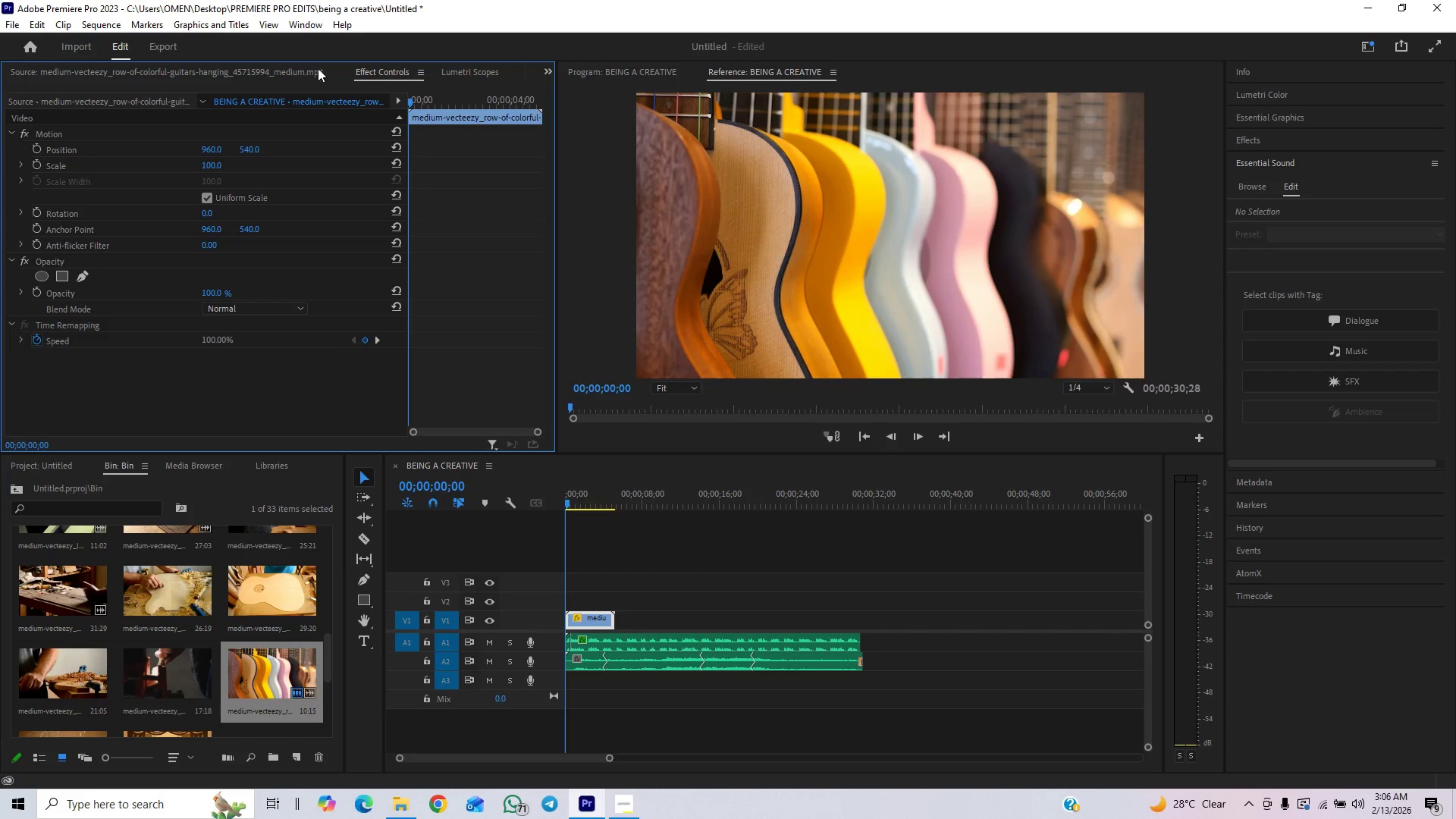 
left_click_drag(start_coordinate=[612, 755], to_coordinate=[569, 771])
 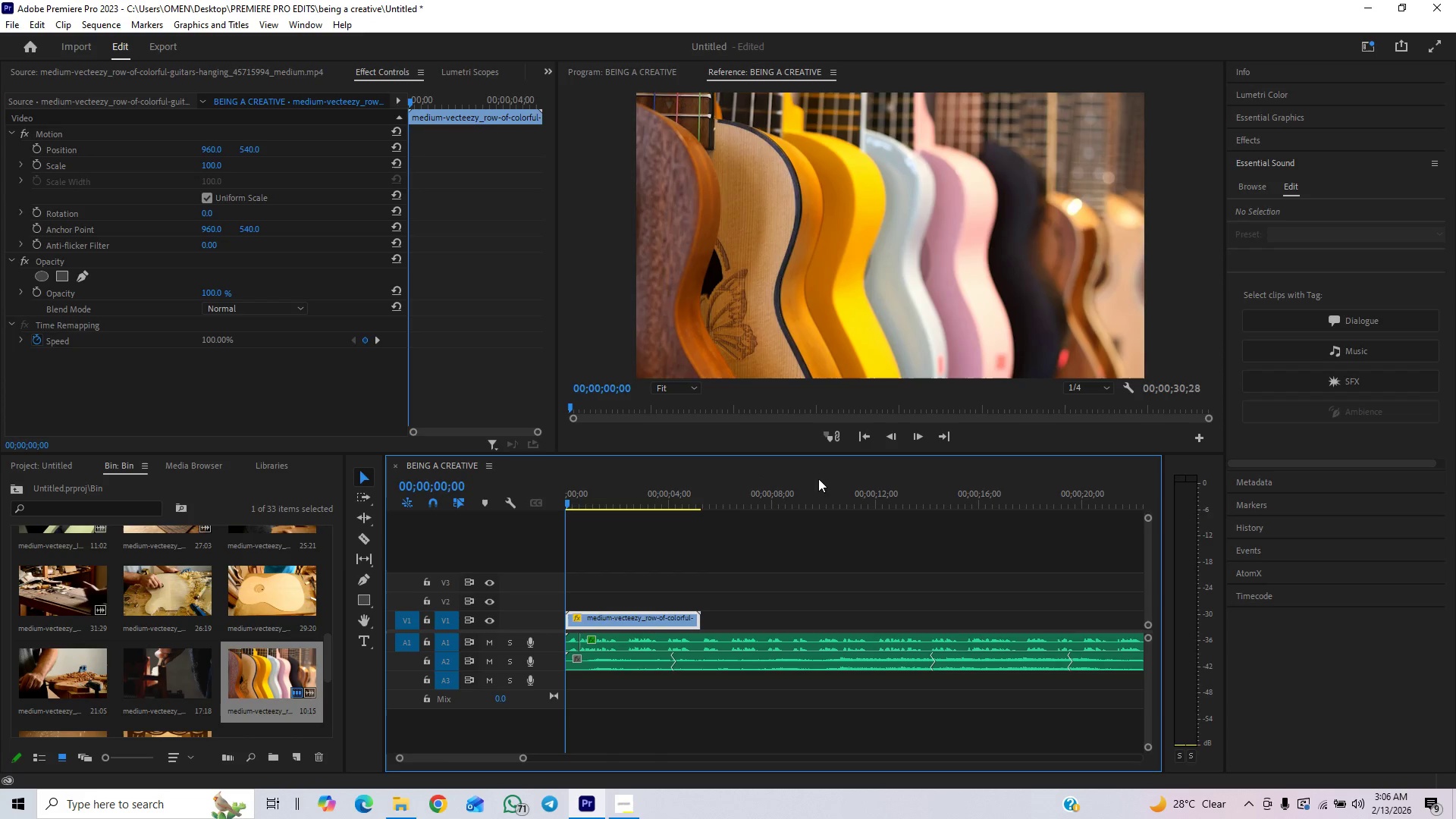 
left_click_drag(start_coordinate=[623, 502], to_coordinate=[522, 528])
 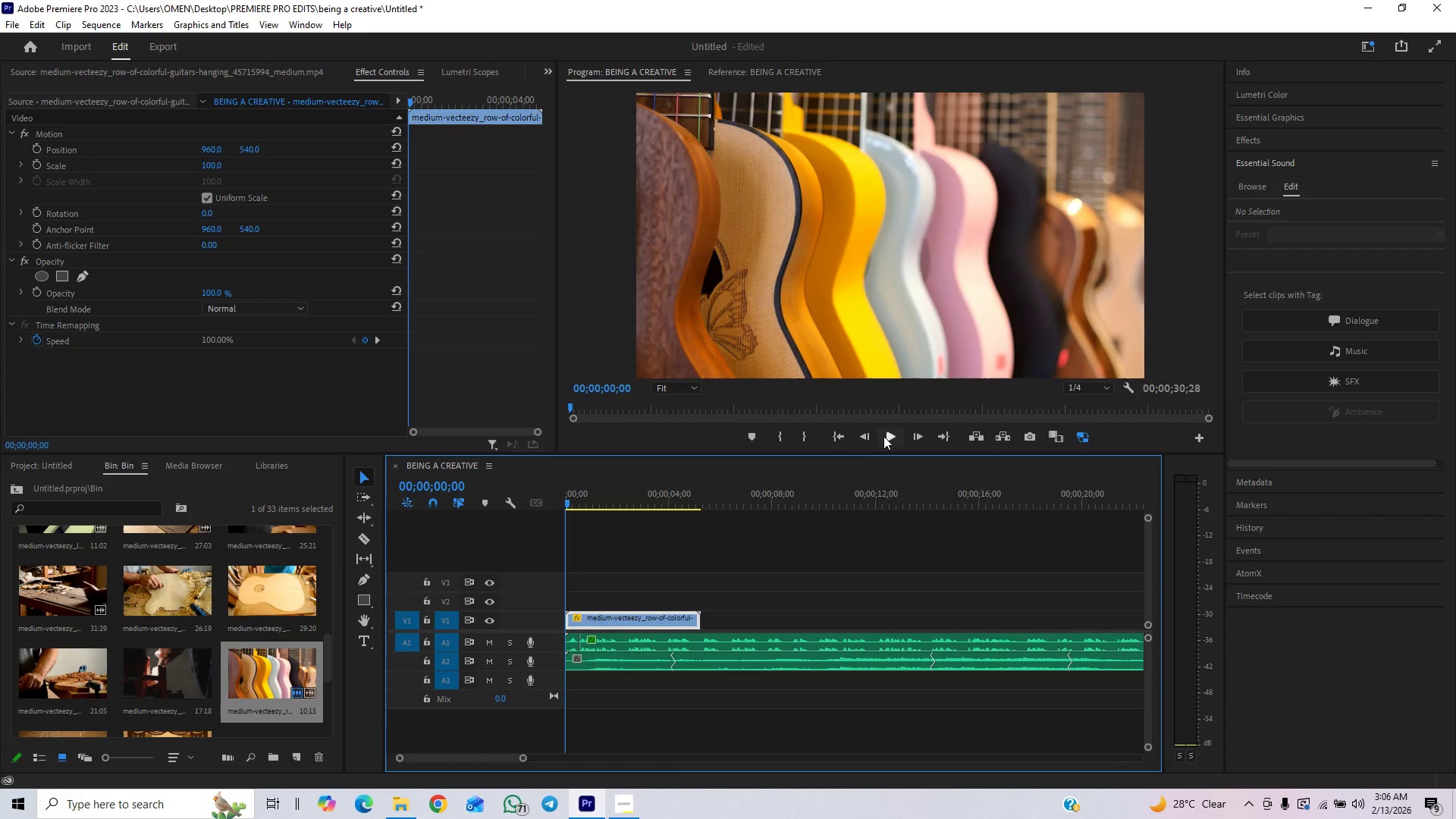 
left_click([892, 440])
 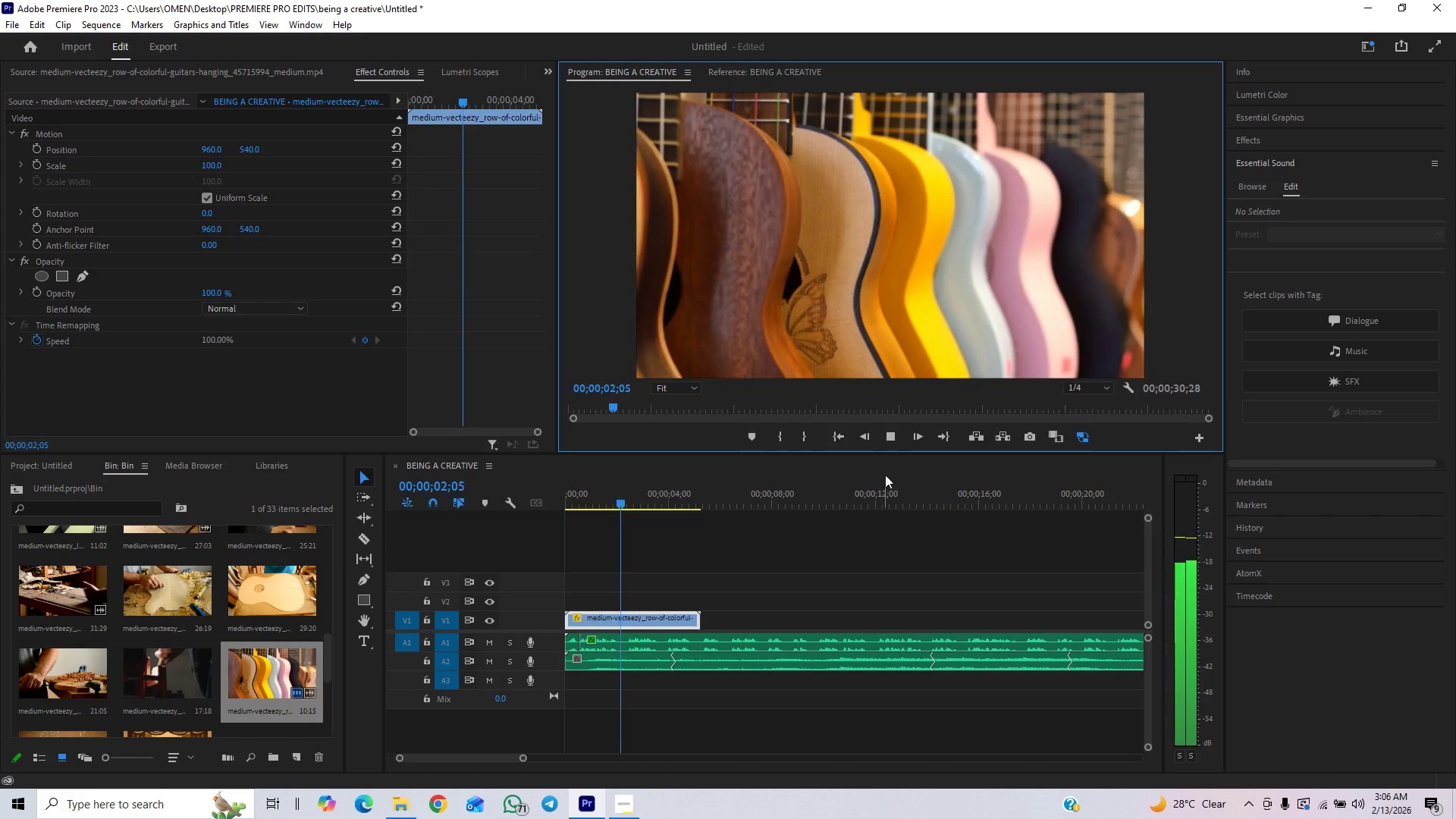 
left_click([895, 442])
 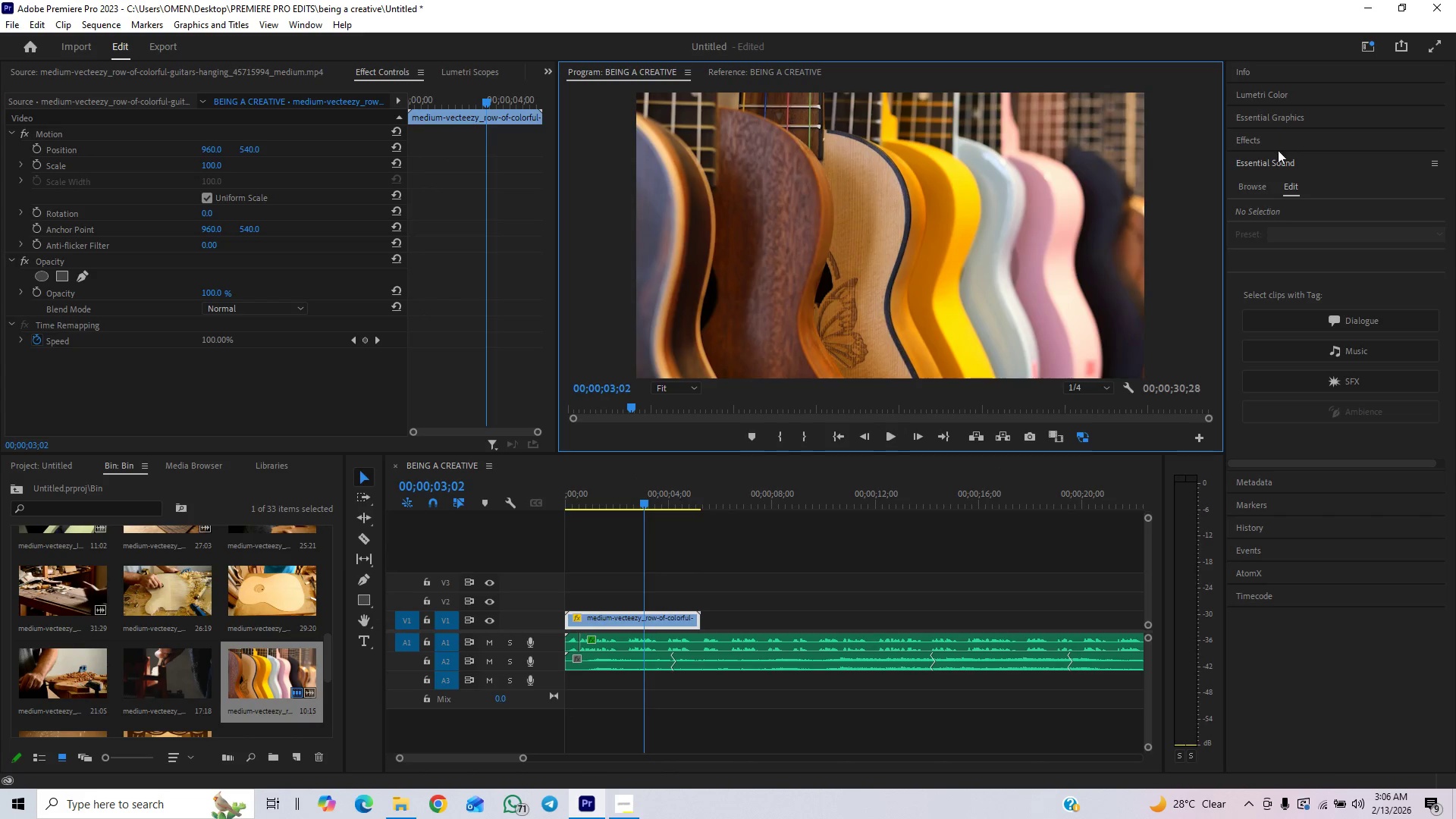 
left_click([1272, 159])
 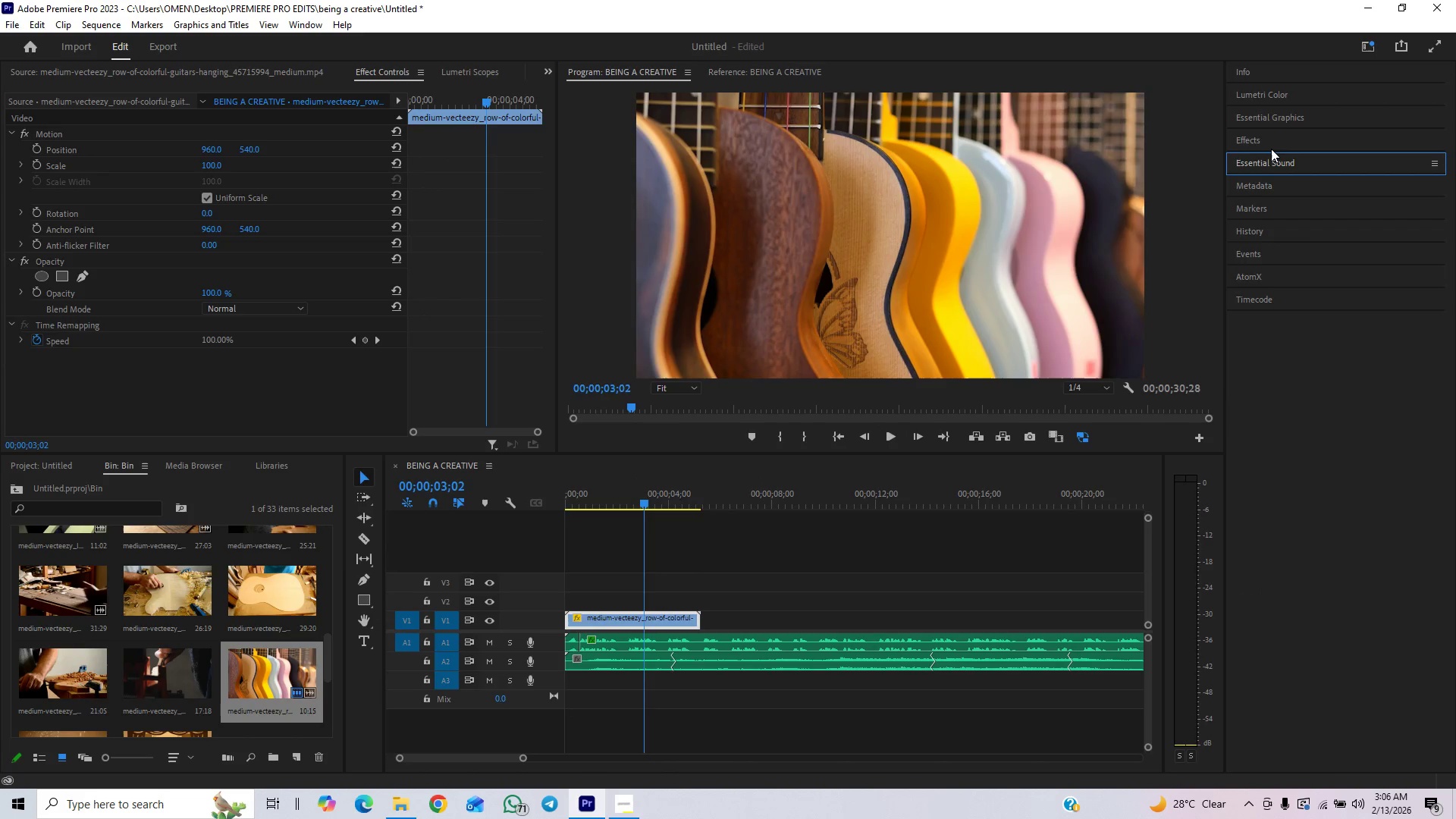 
left_click([1271, 146])
 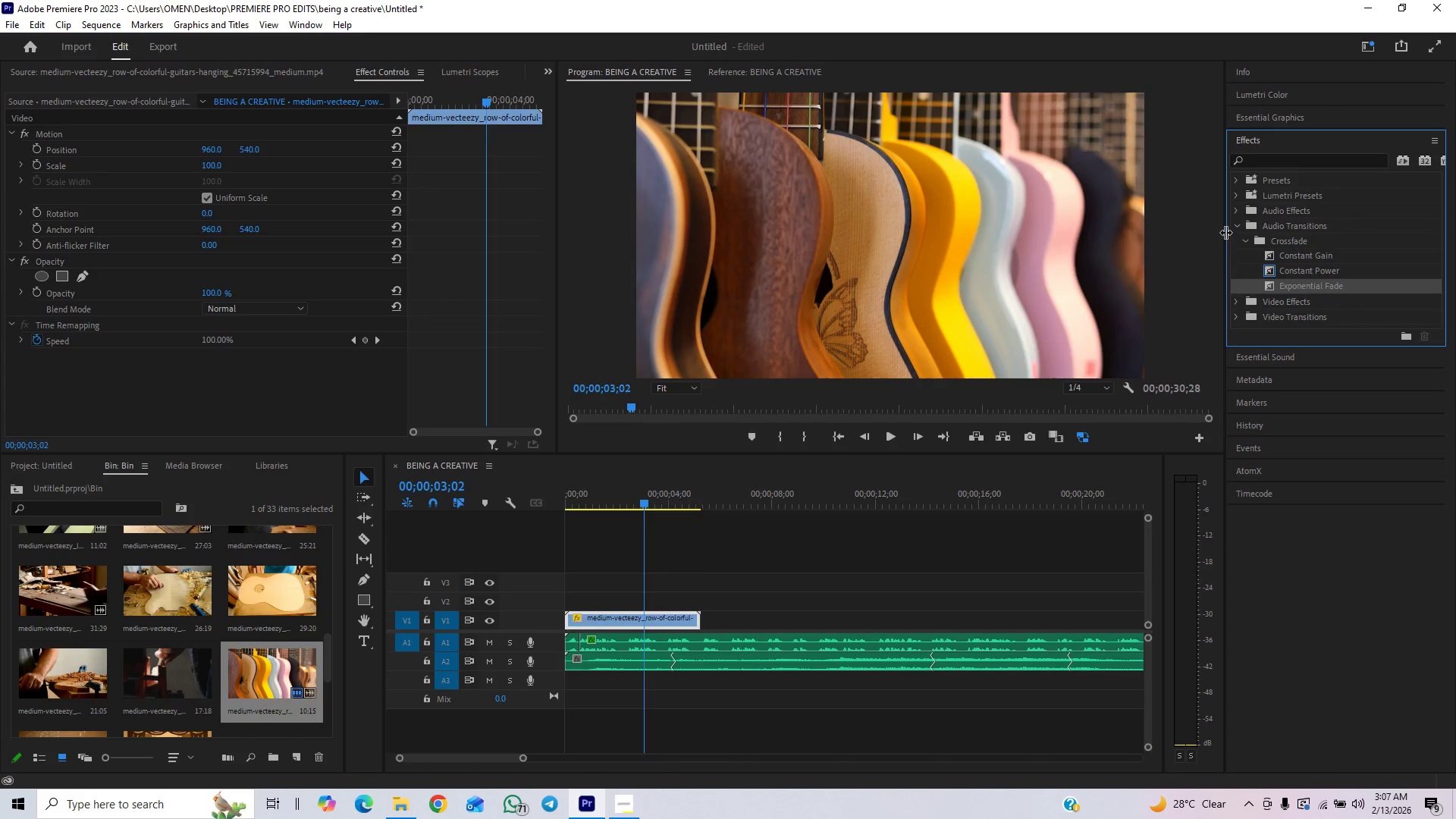 
left_click([1234, 225])
 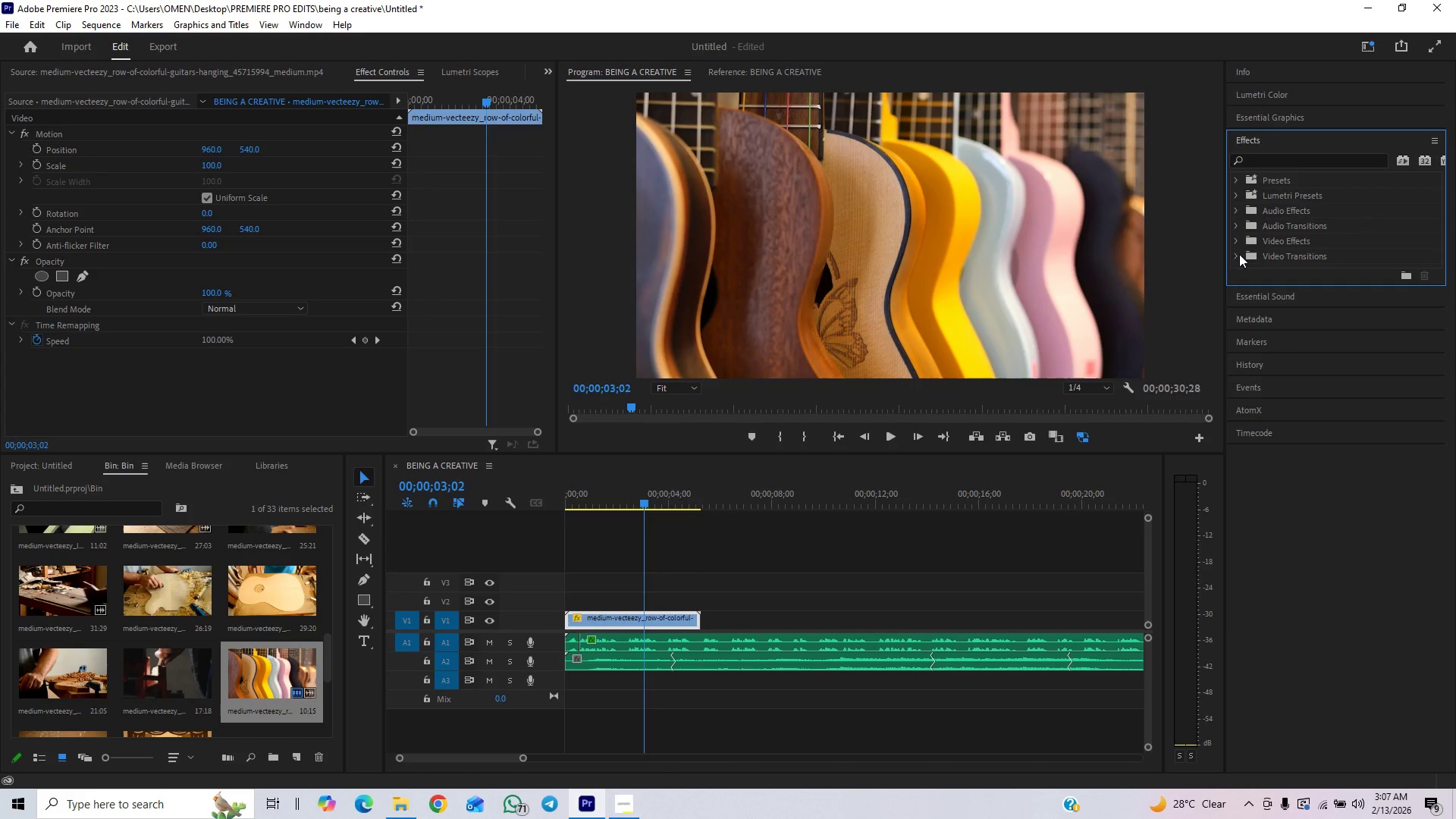 
left_click([1235, 262])
 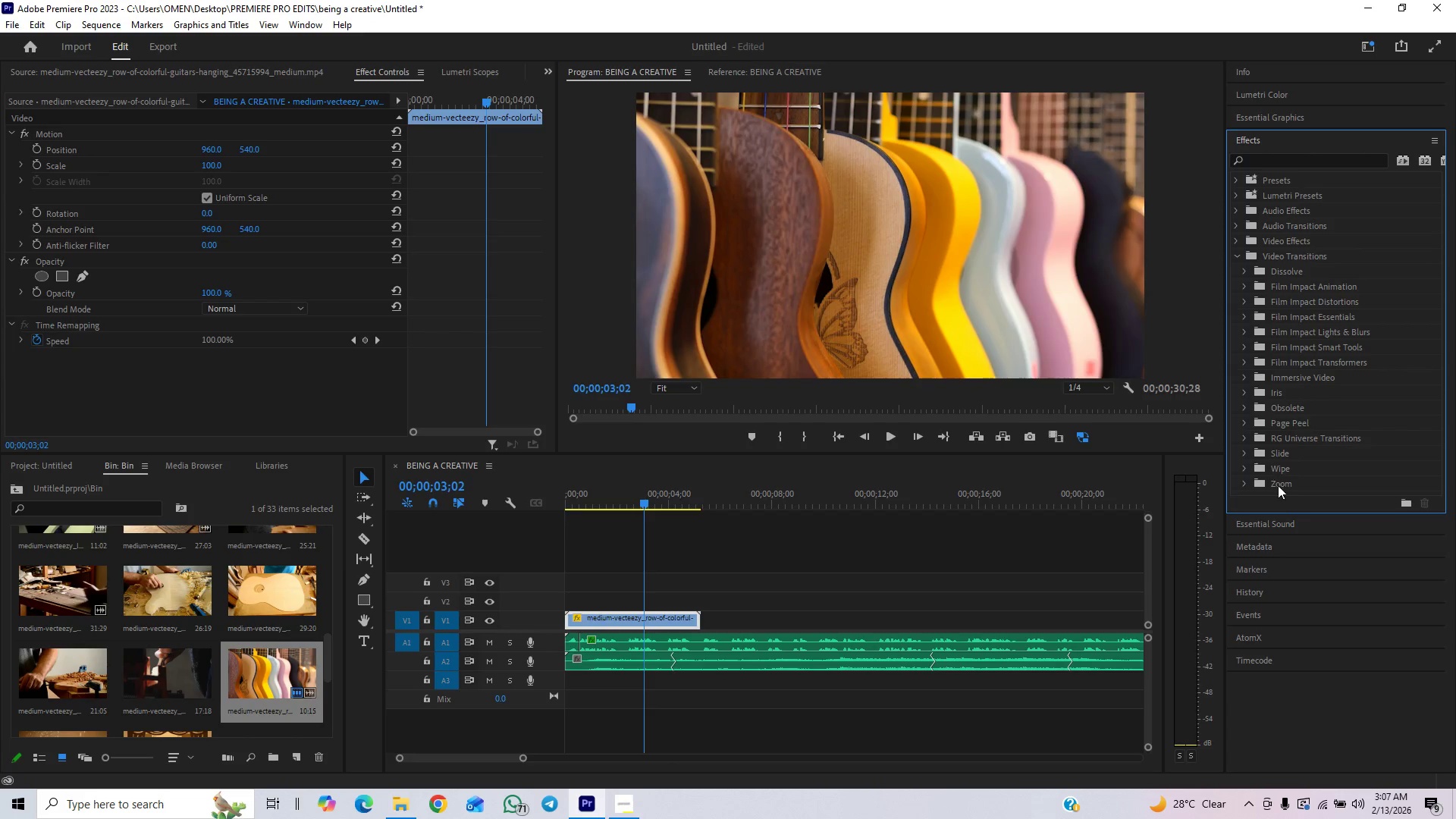 
left_click([1244, 441])
 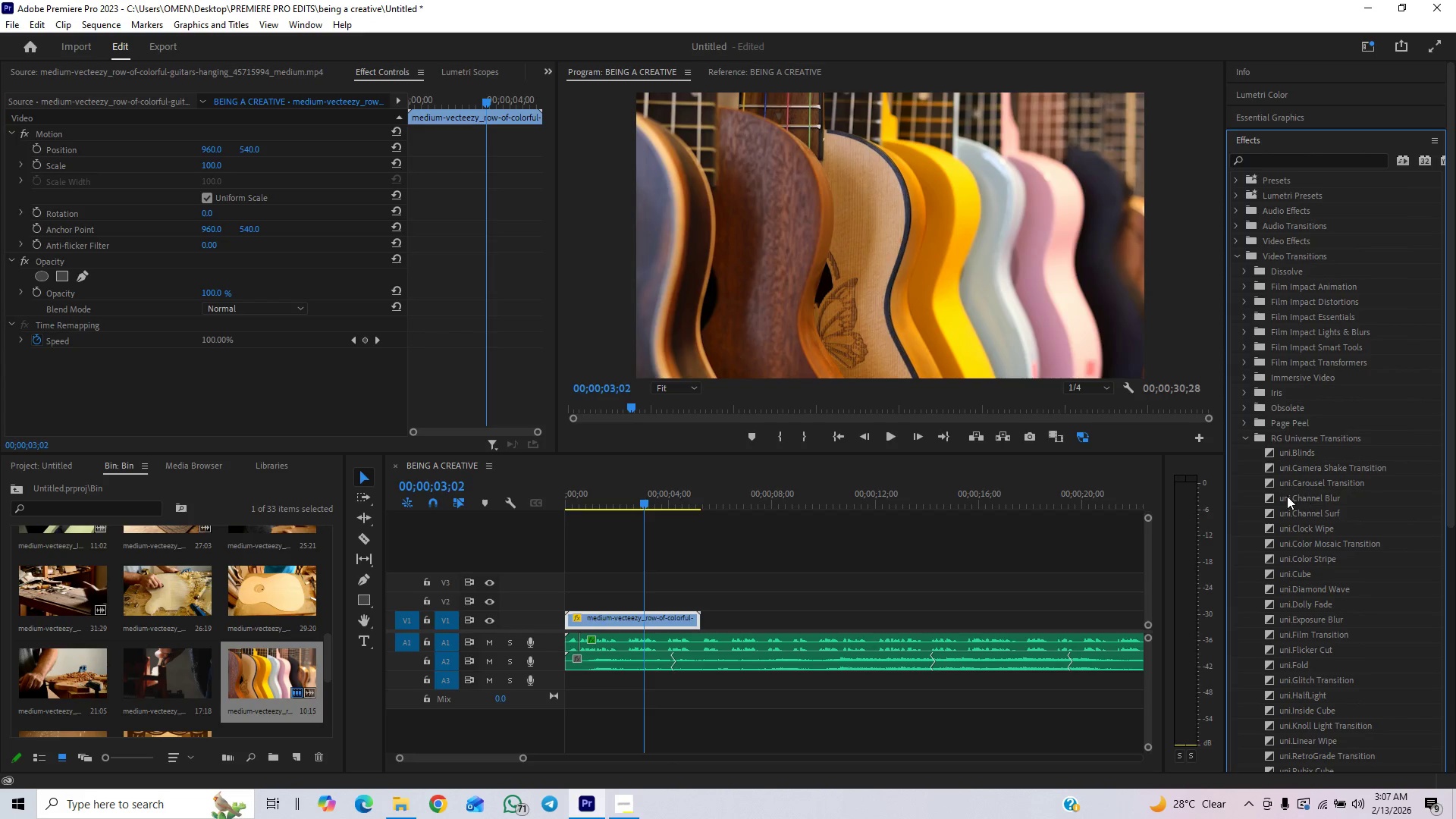 
scroll: coordinate [1294, 583], scroll_direction: down, amount: 12.0
 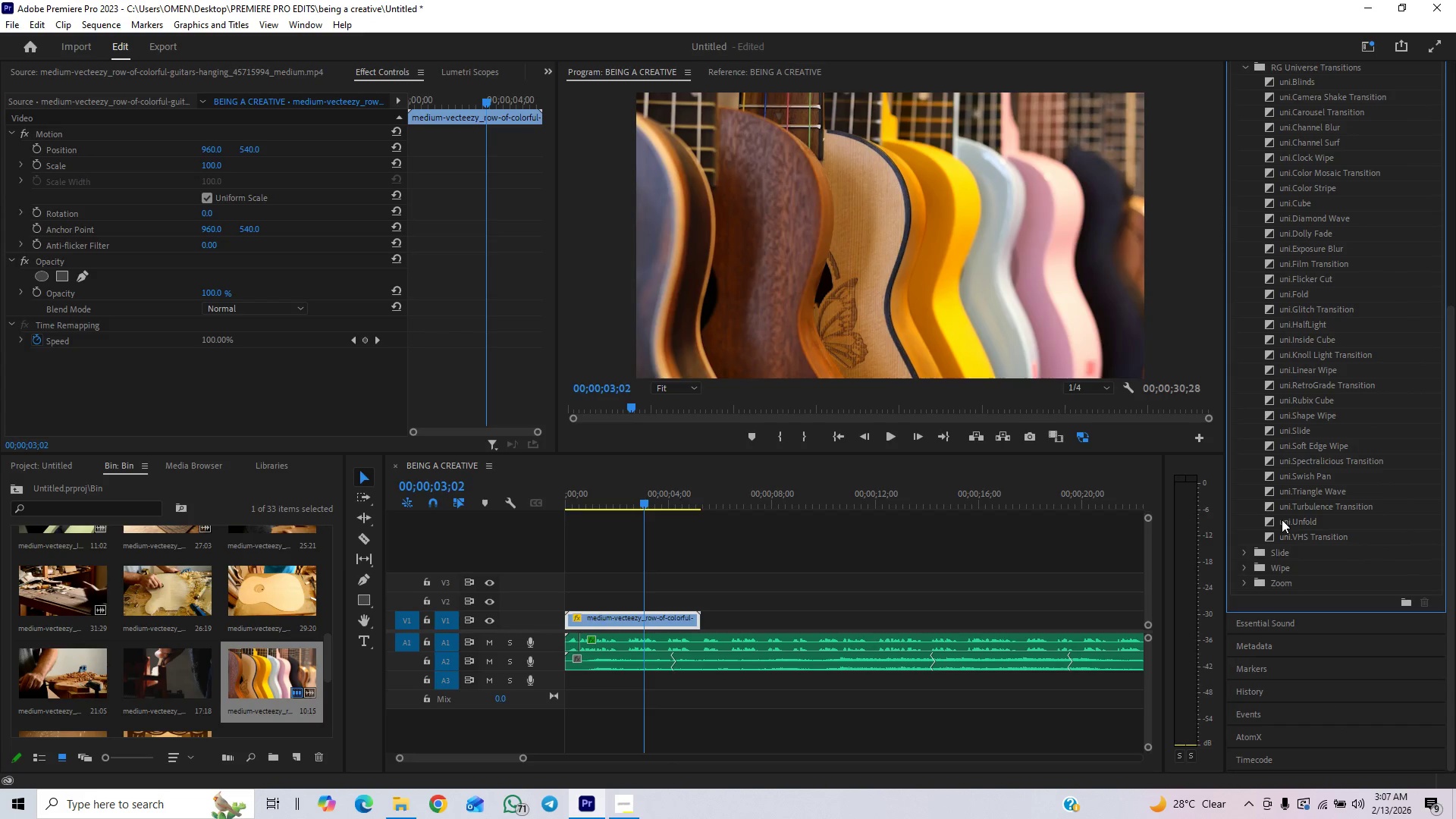 
scroll: coordinate [1282, 513], scroll_direction: up, amount: 1.0
 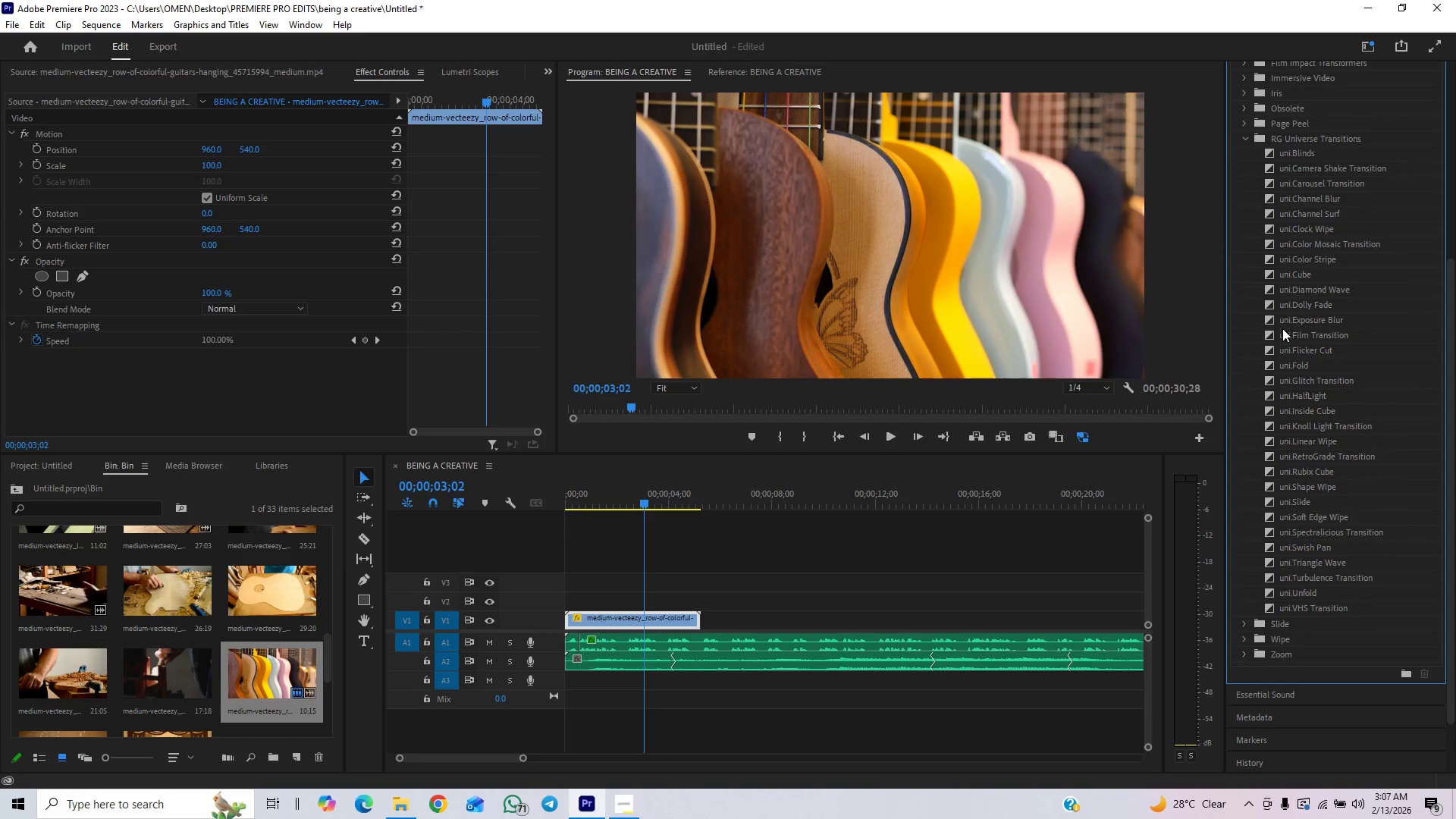 
left_click_drag(start_coordinate=[1288, 306], to_coordinate=[574, 620])
 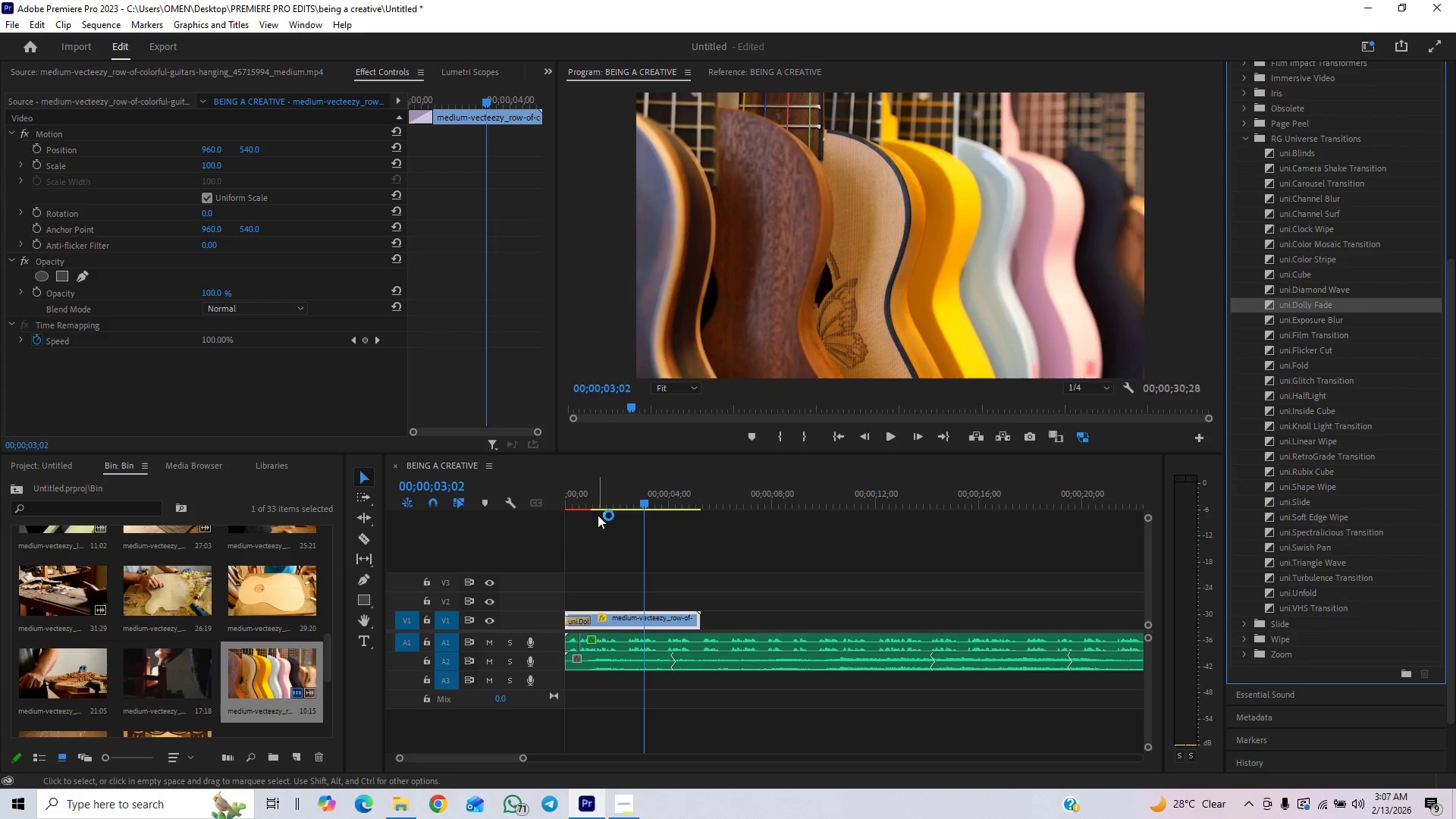 
wait(5.74)
 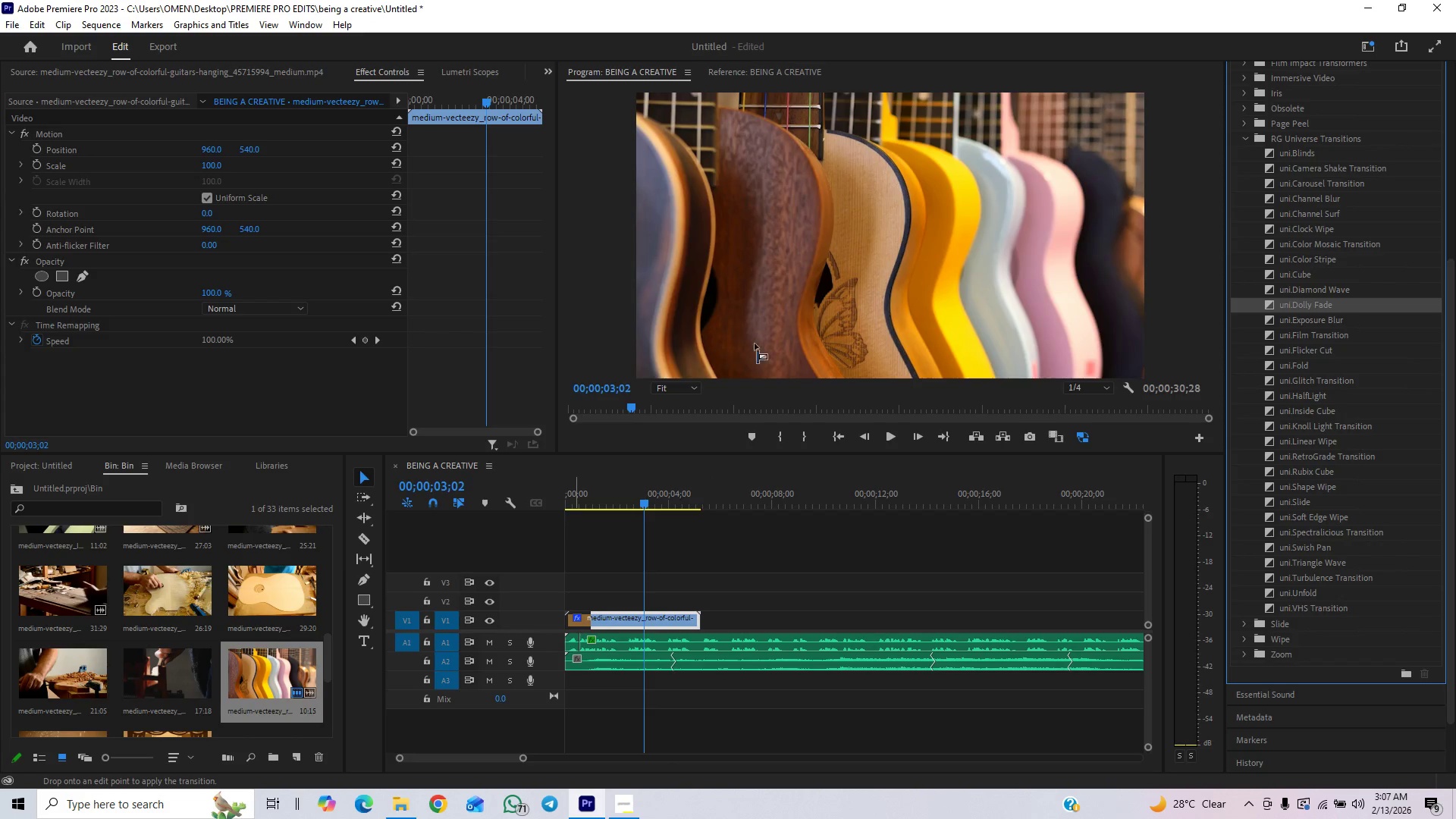 
left_click_drag(start_coordinate=[594, 504], to_coordinate=[539, 527])
 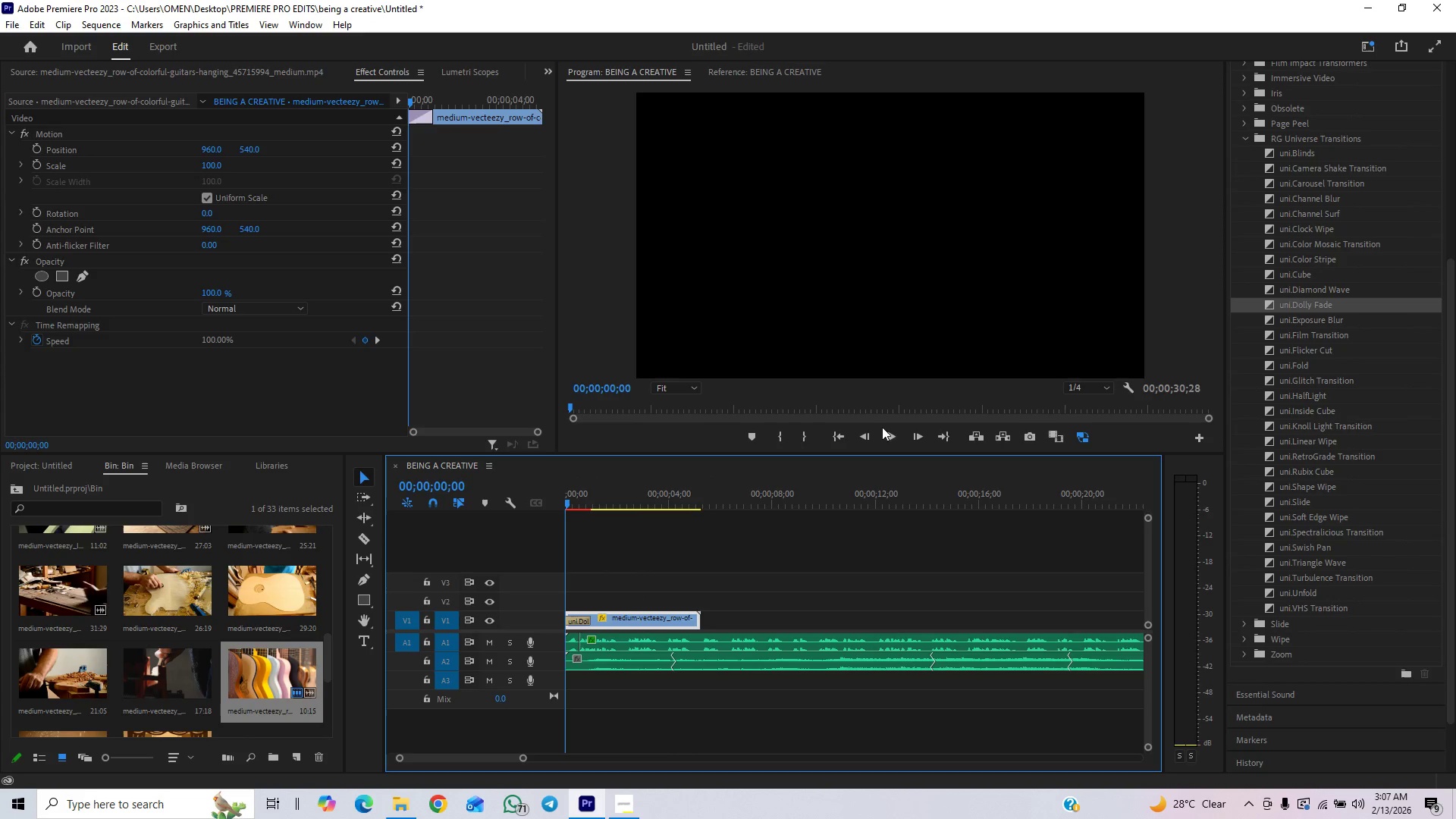 
left_click([887, 435])
 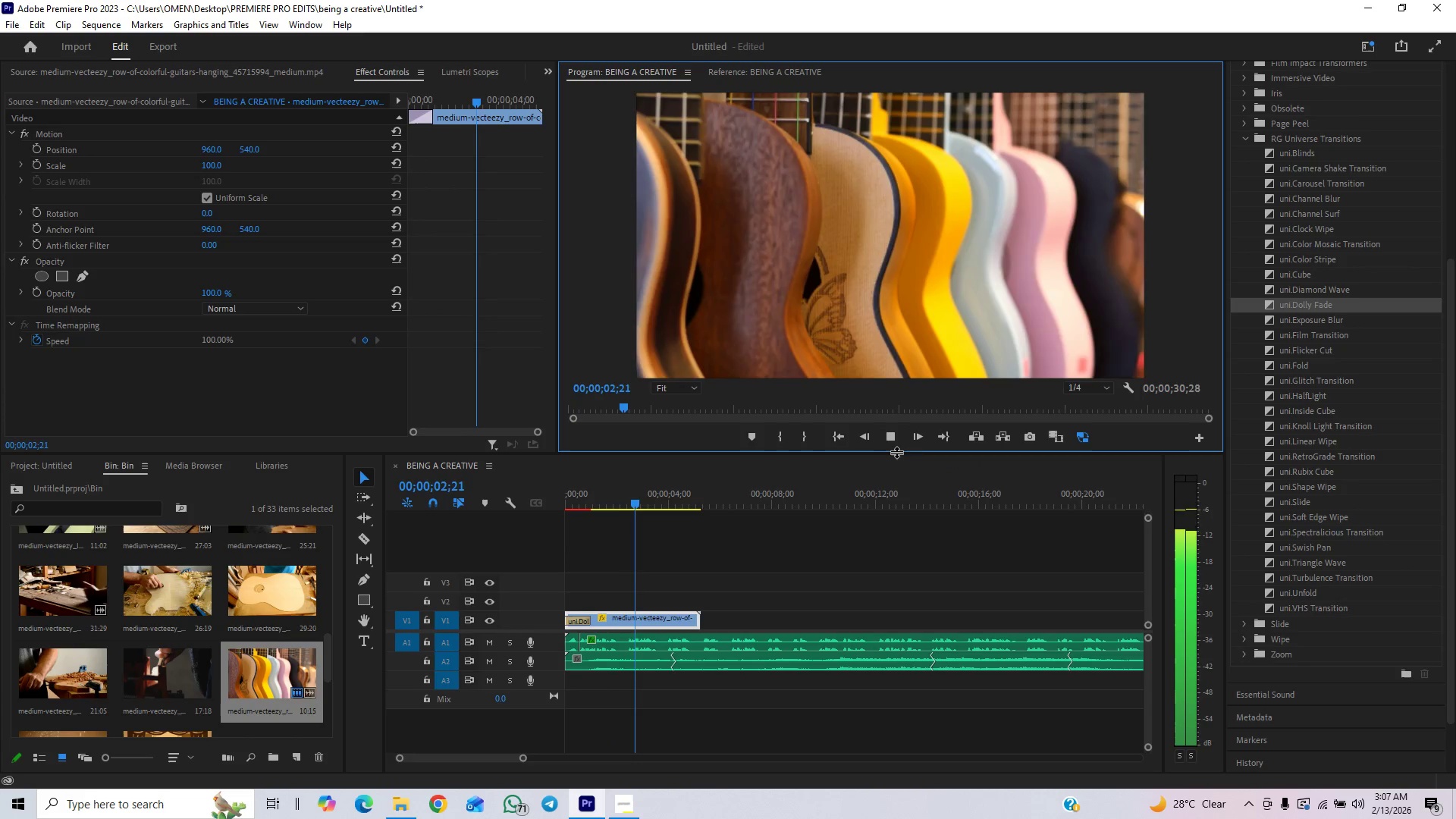 
left_click([889, 437])
 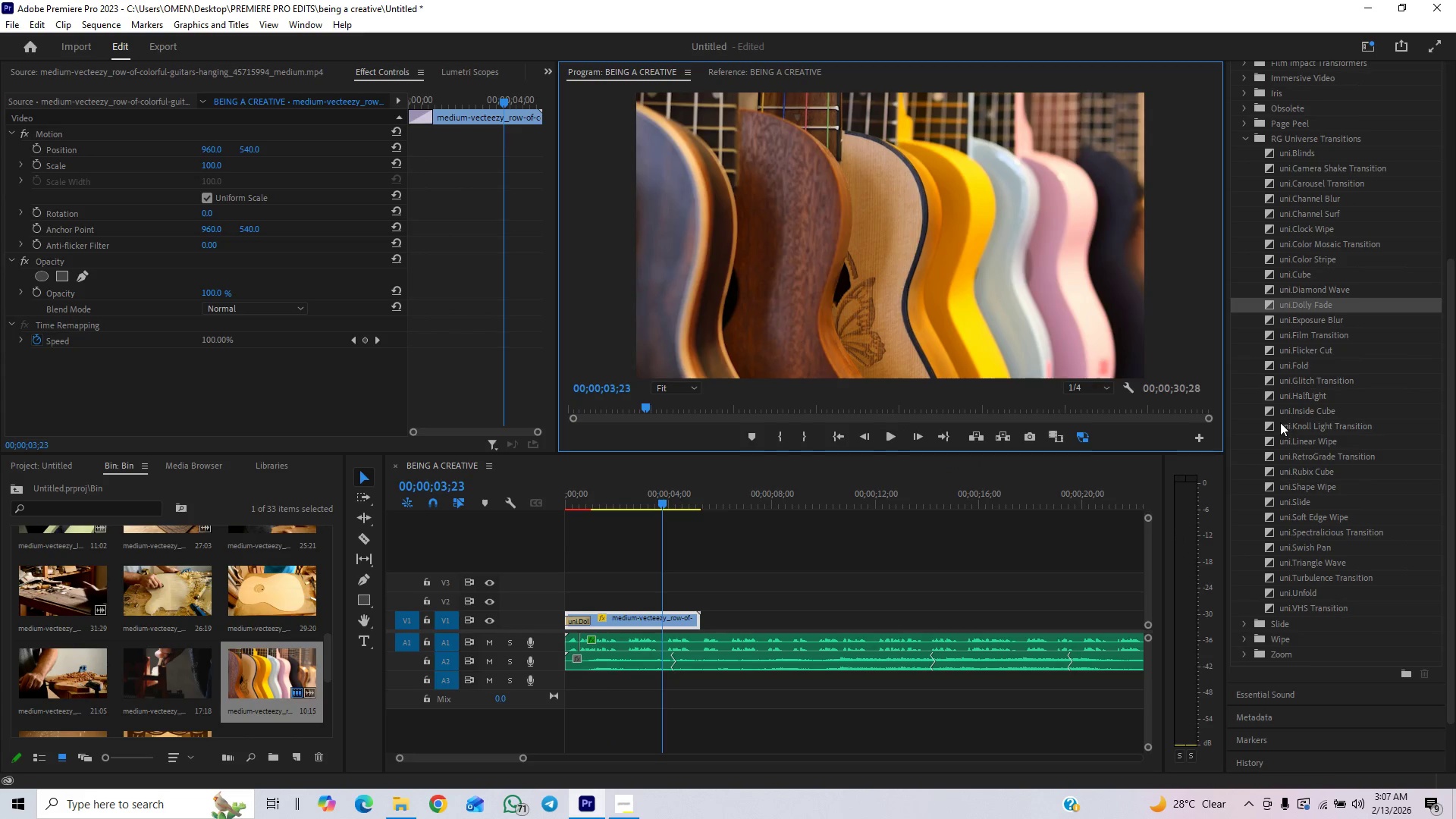 
left_click_drag(start_coordinate=[1288, 458], to_coordinate=[582, 622])
 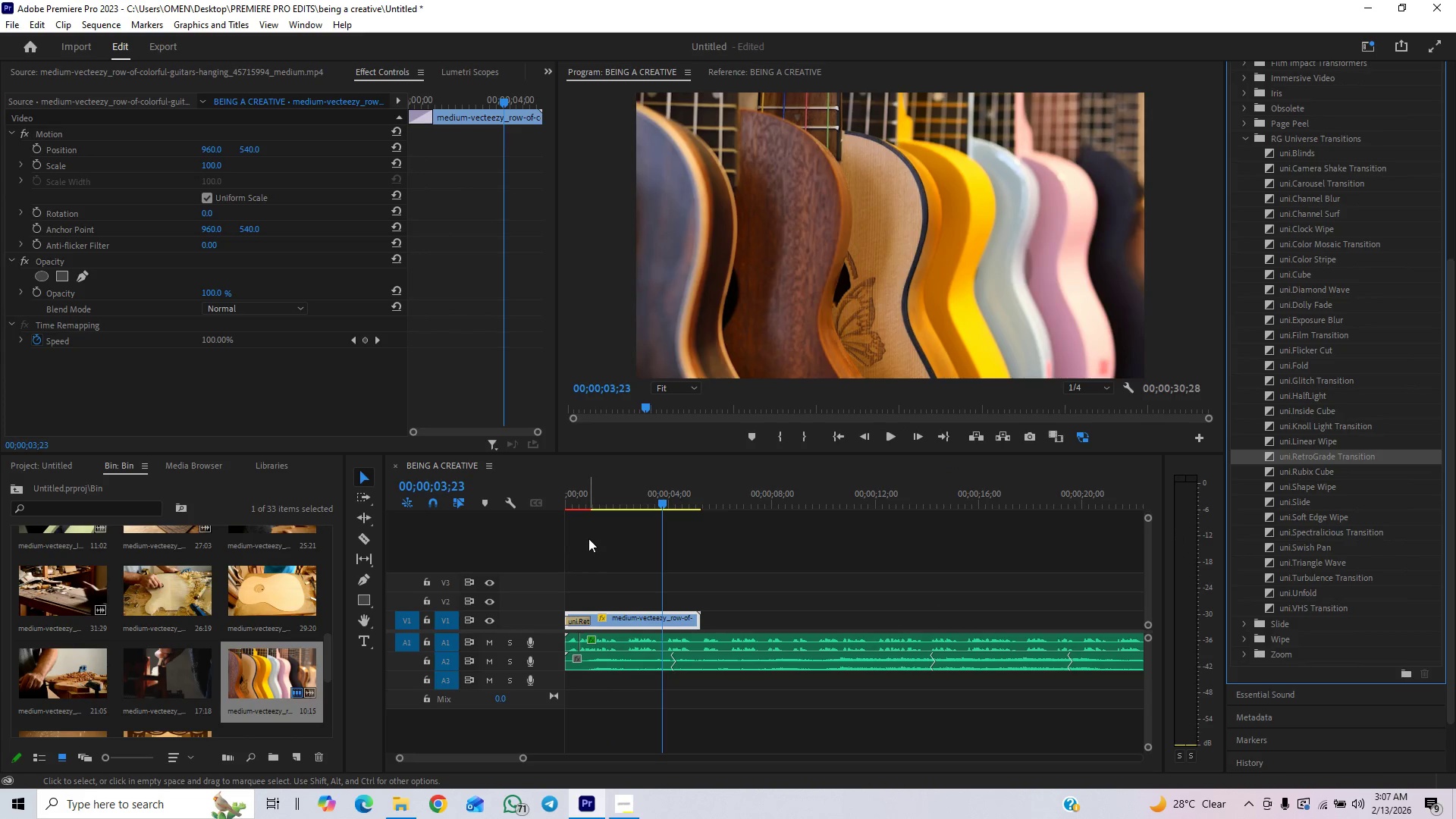 
left_click_drag(start_coordinate=[577, 500], to_coordinate=[504, 535])
 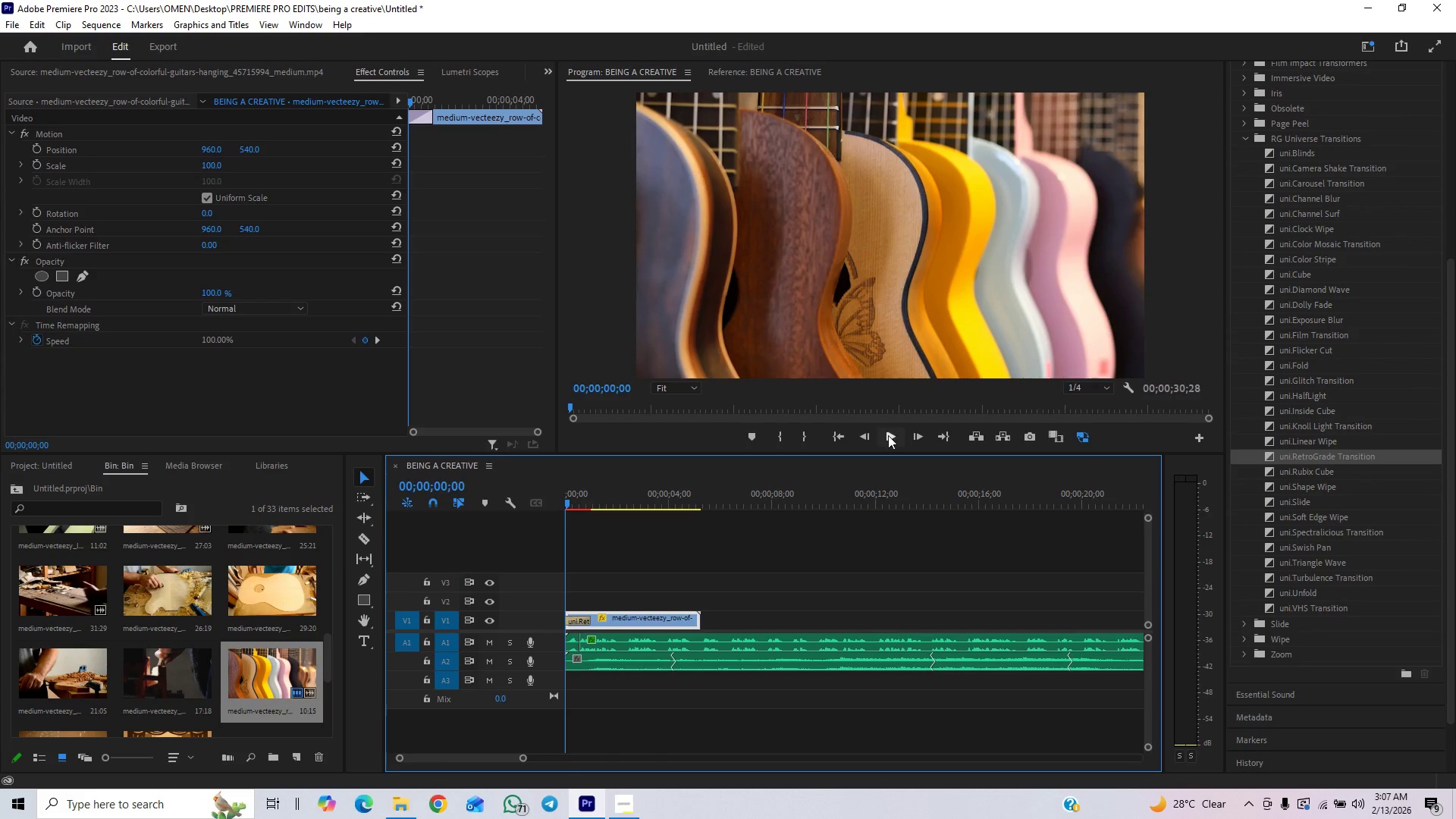 
left_click([886, 437])
 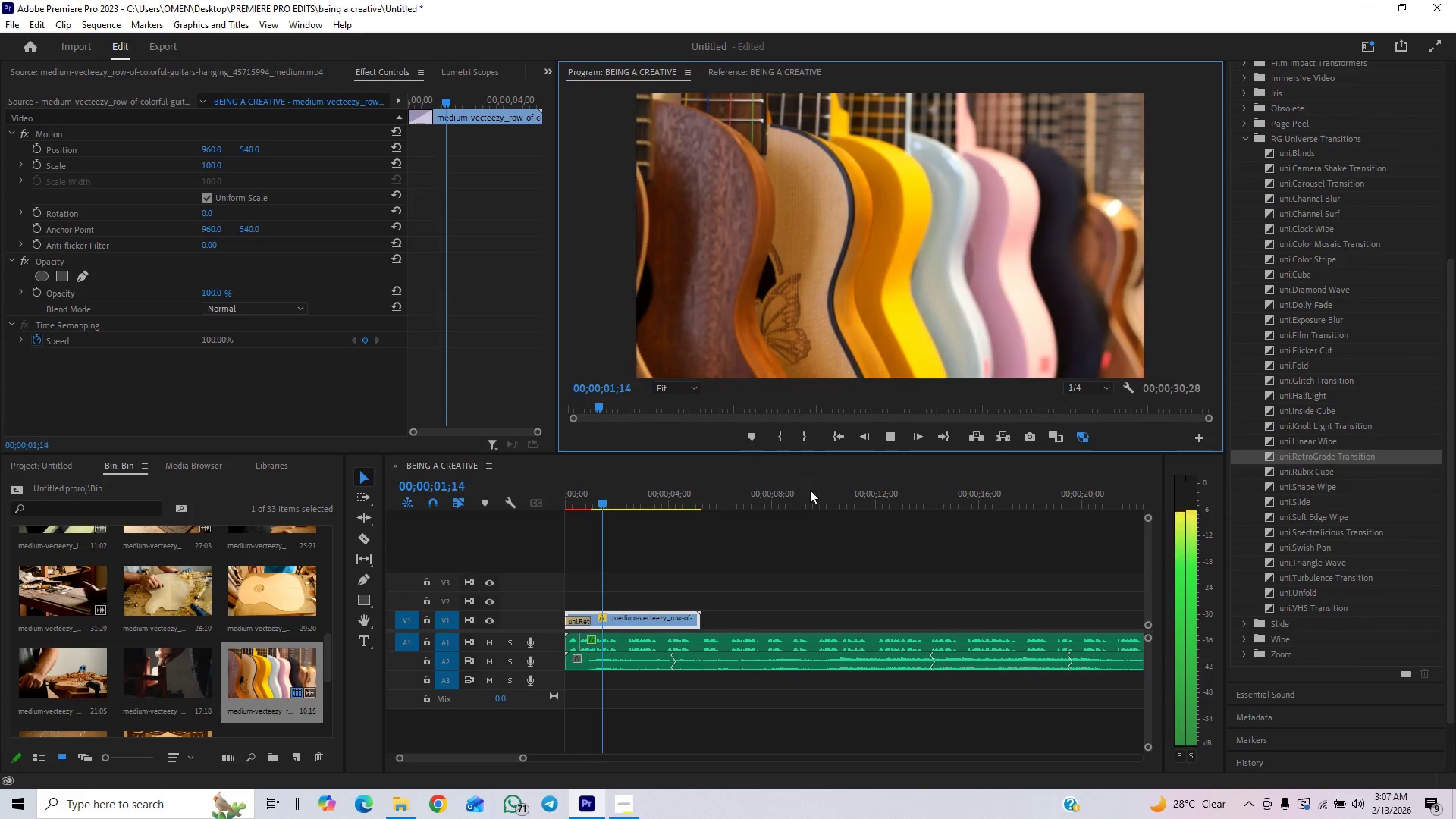 
left_click([888, 434])
 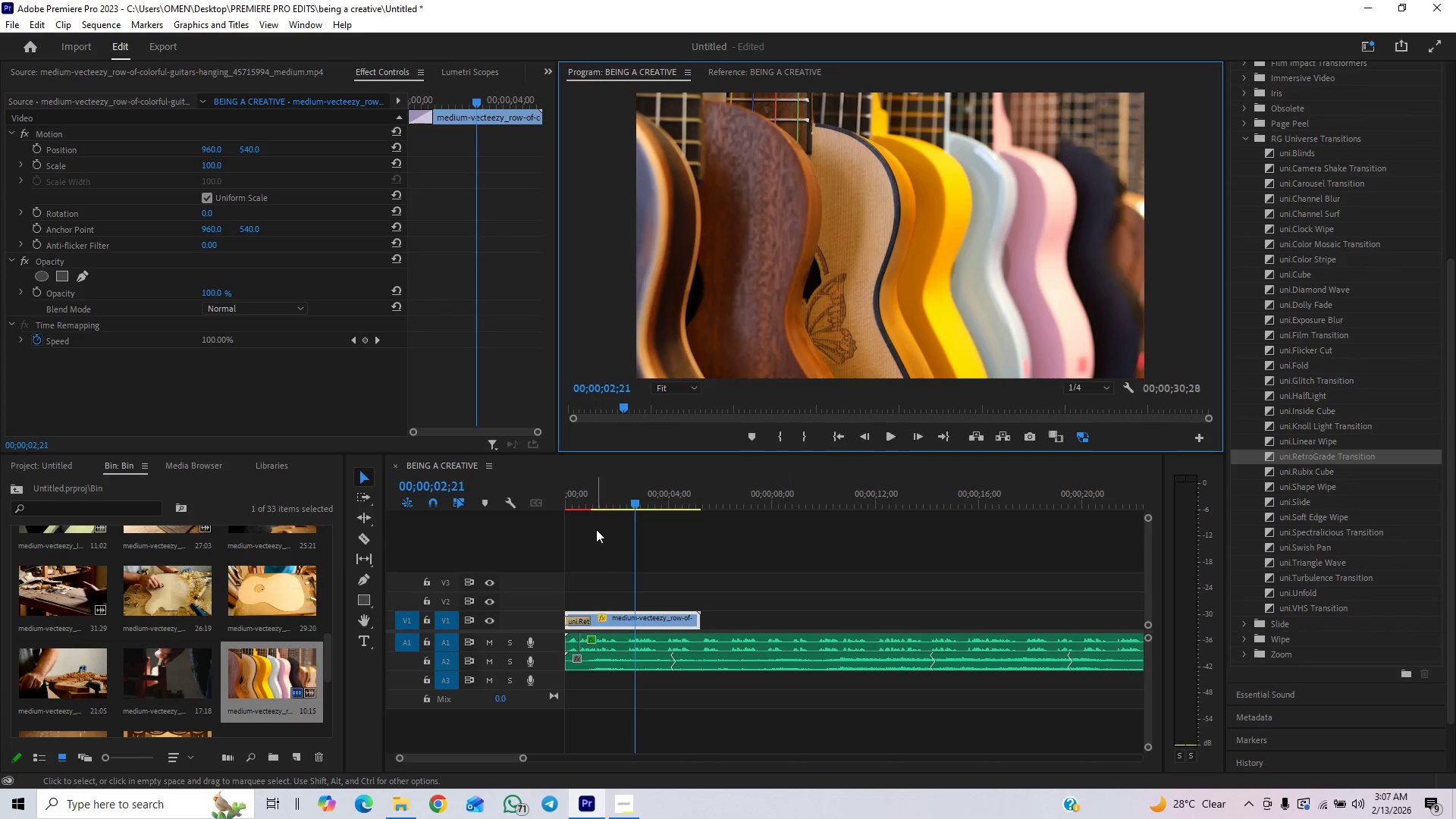 
left_click_drag(start_coordinate=[608, 507], to_coordinate=[528, 536])
 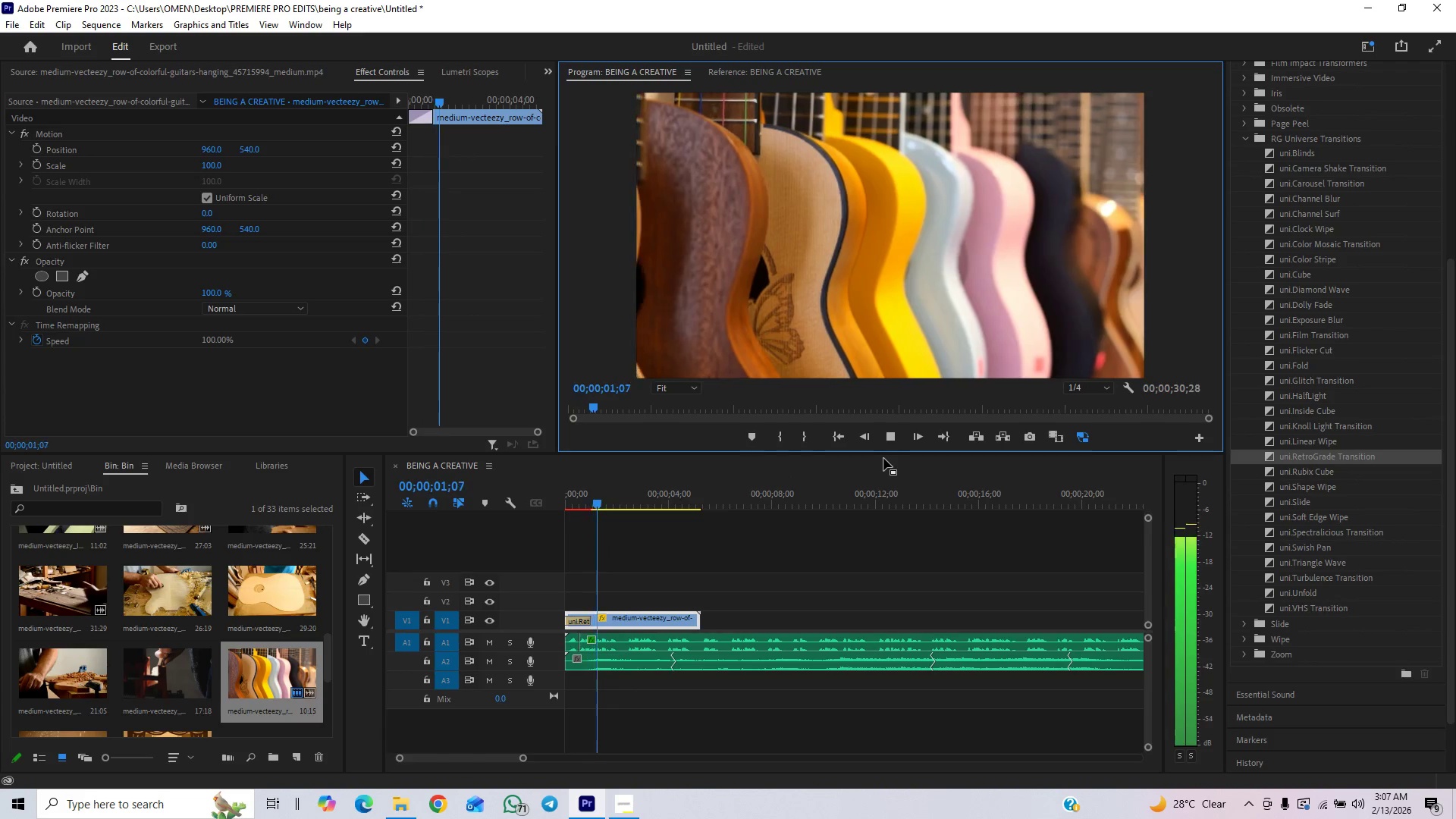 
left_click([894, 441])
 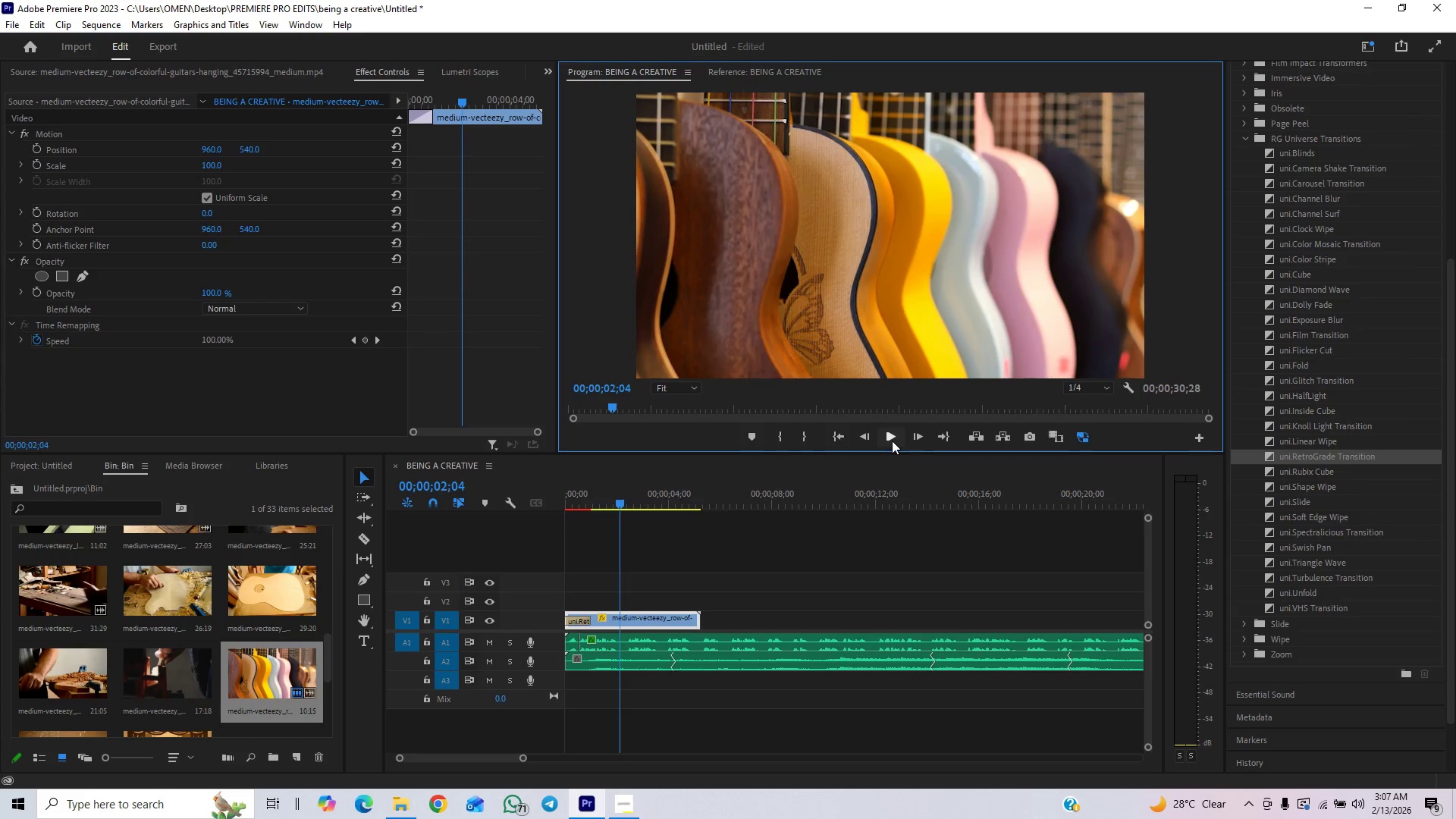 
key(Enter)
 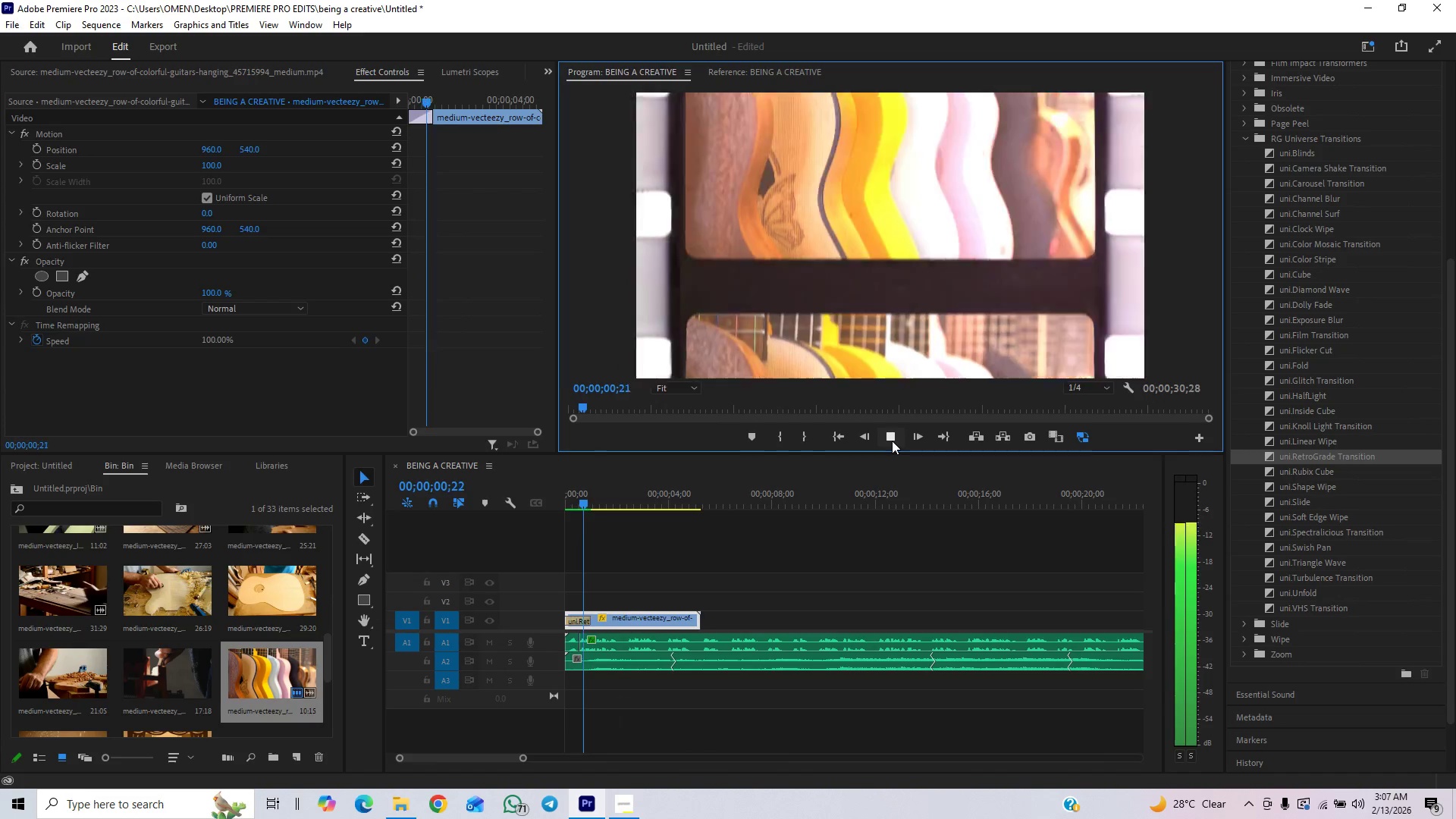 
wait(6.58)
 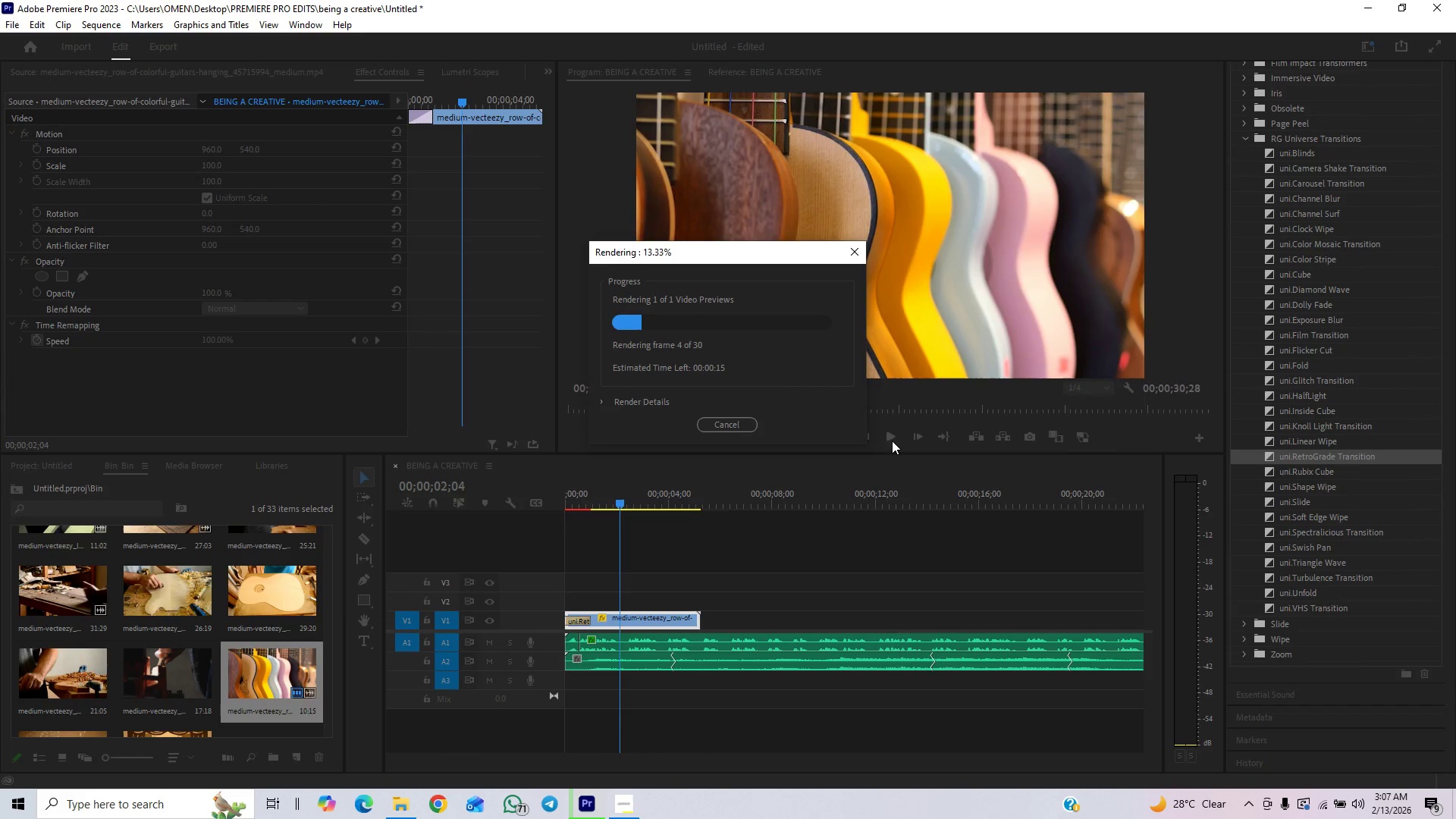 
left_click([839, 438])
 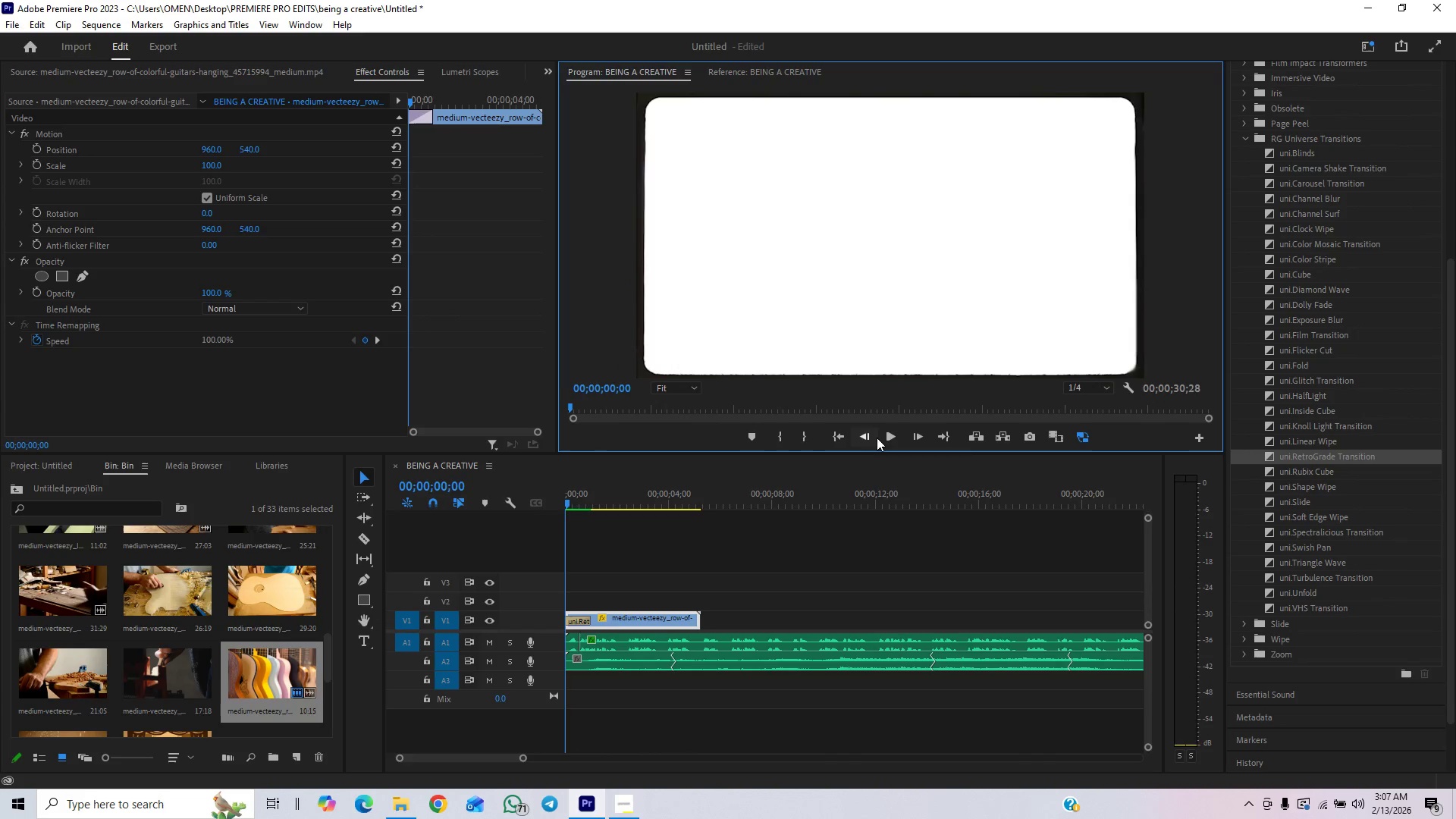 
left_click([889, 435])
 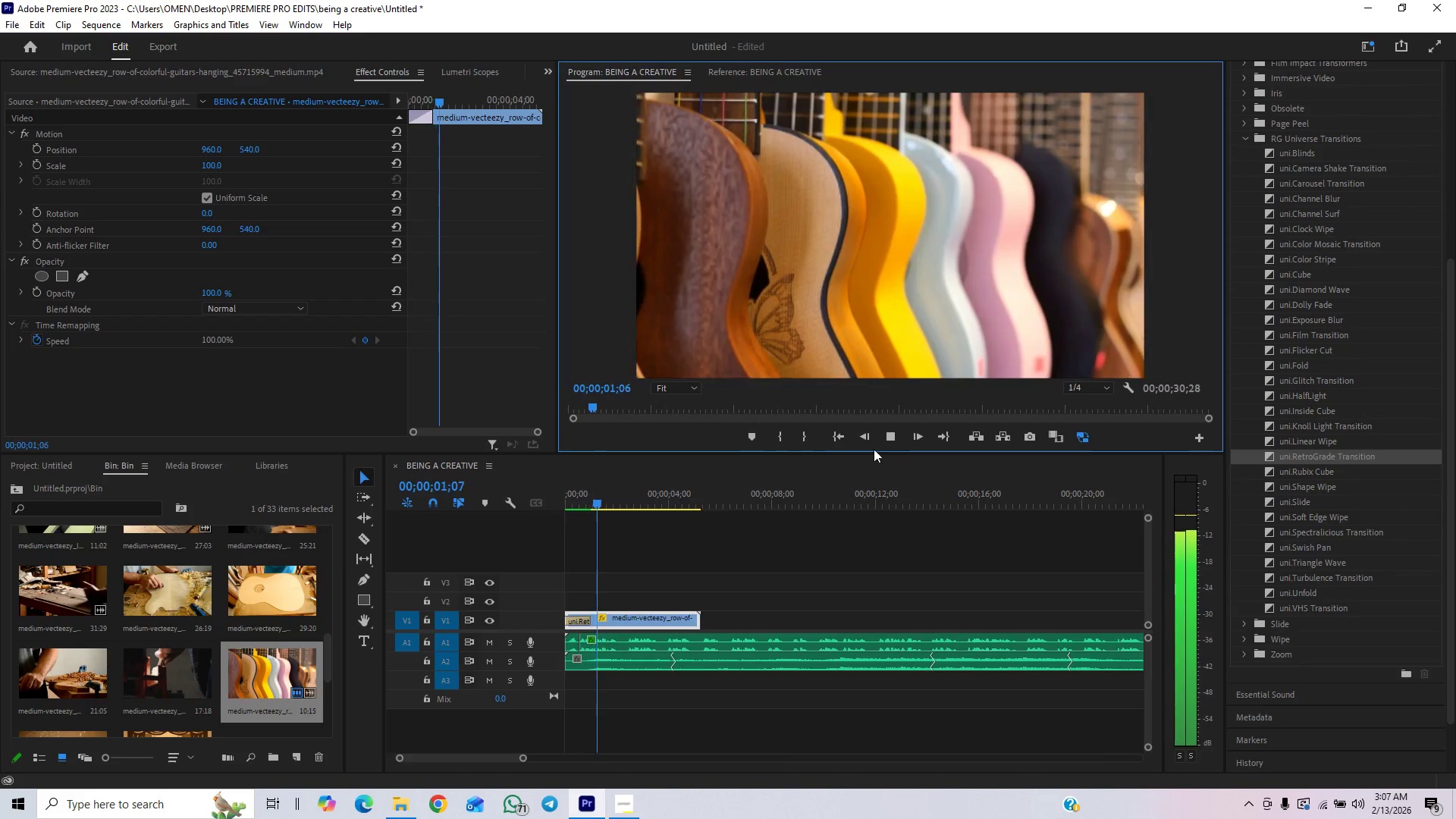 
left_click([834, 438])
 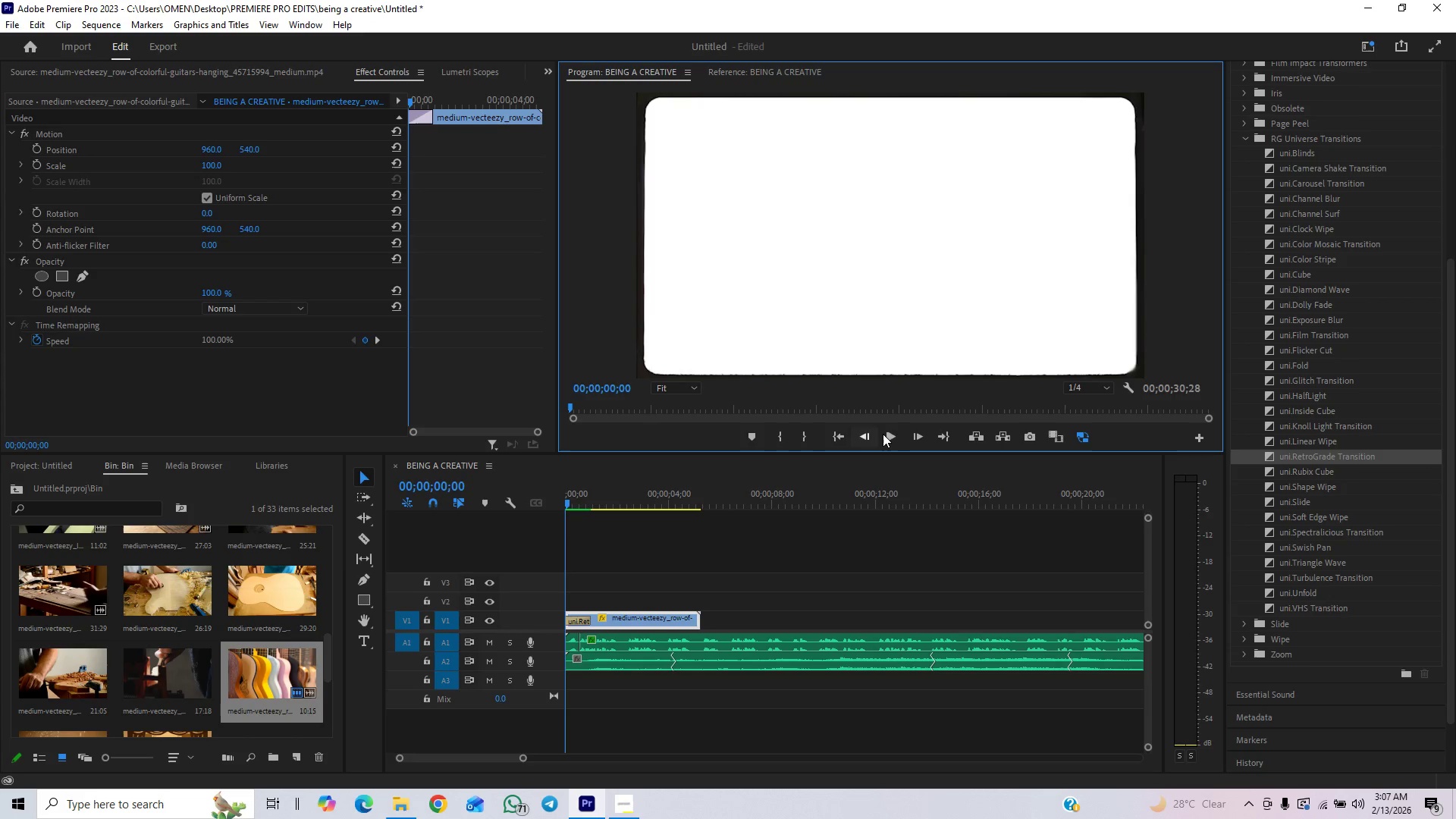 
left_click([889, 434])
 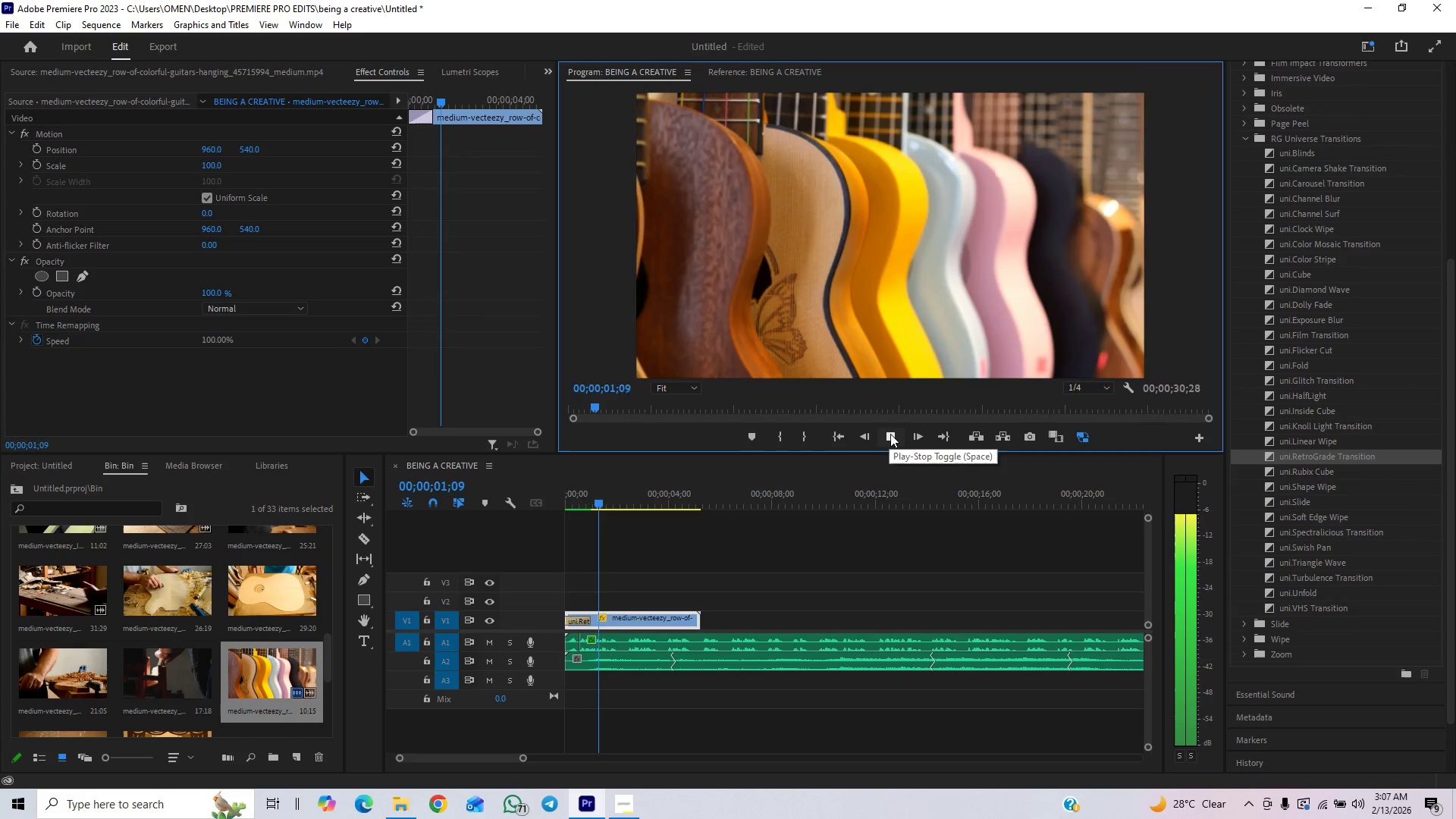 
left_click([838, 432])
 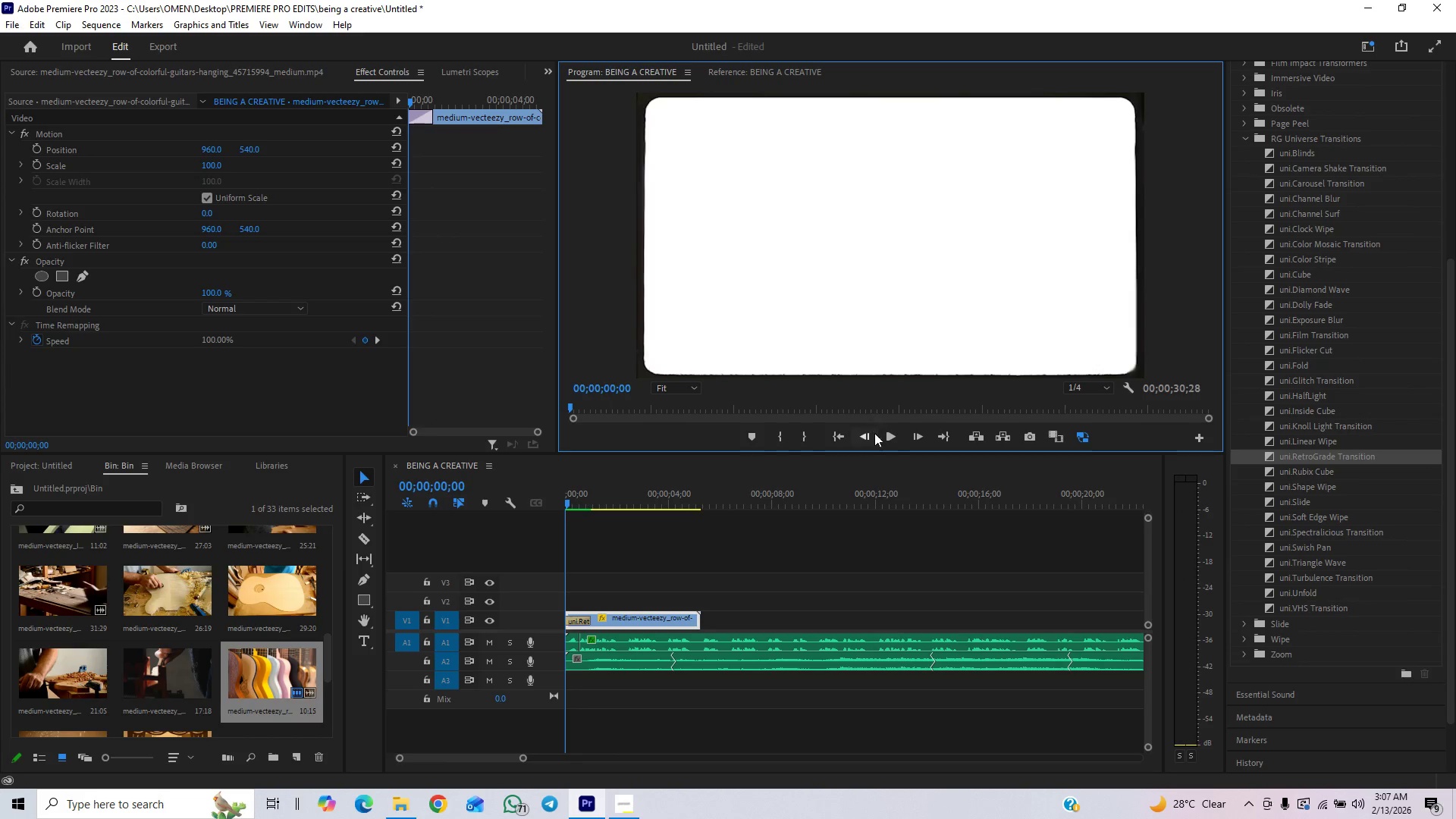 
left_click([884, 433])
 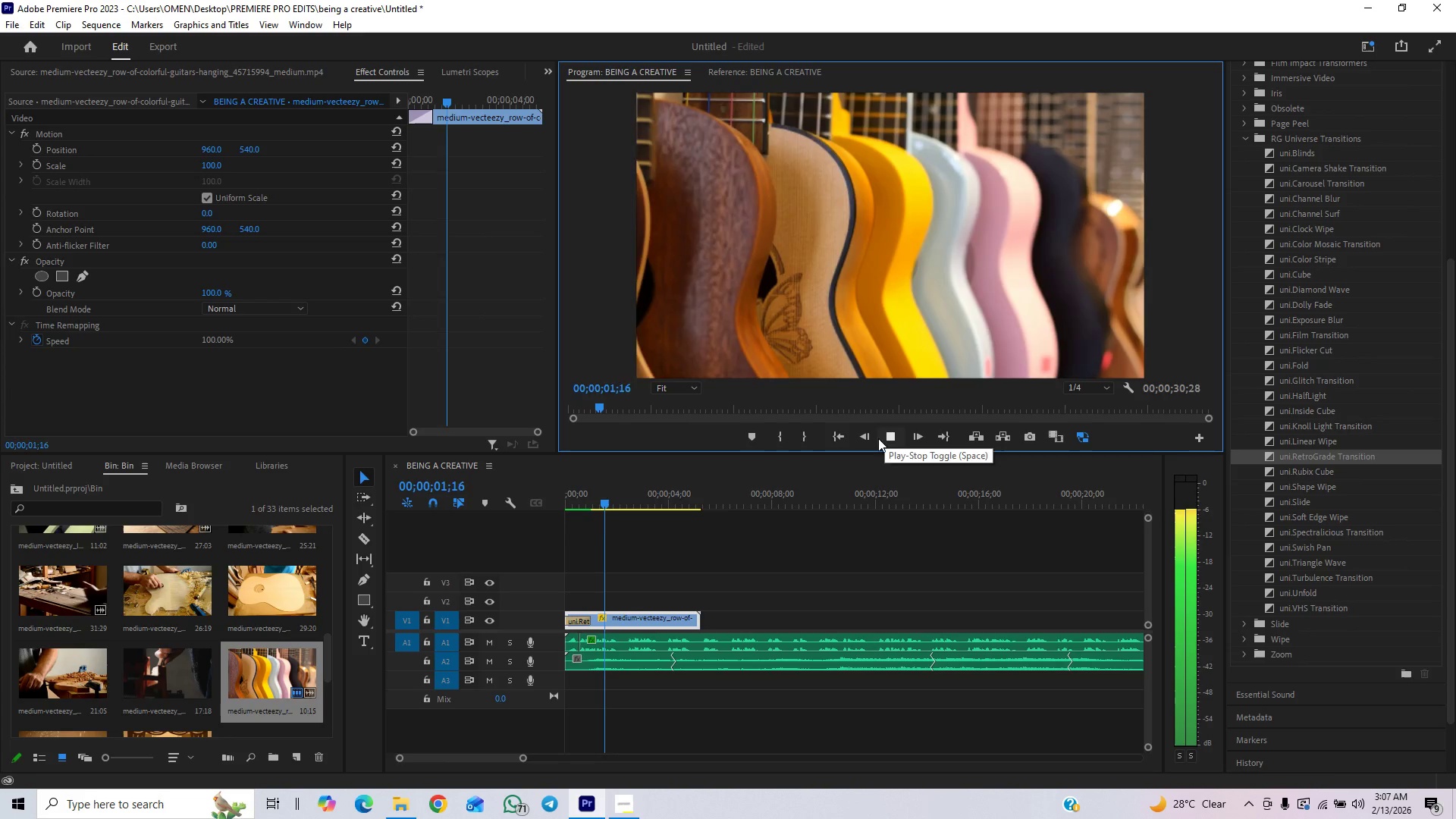 
left_click([834, 436])
 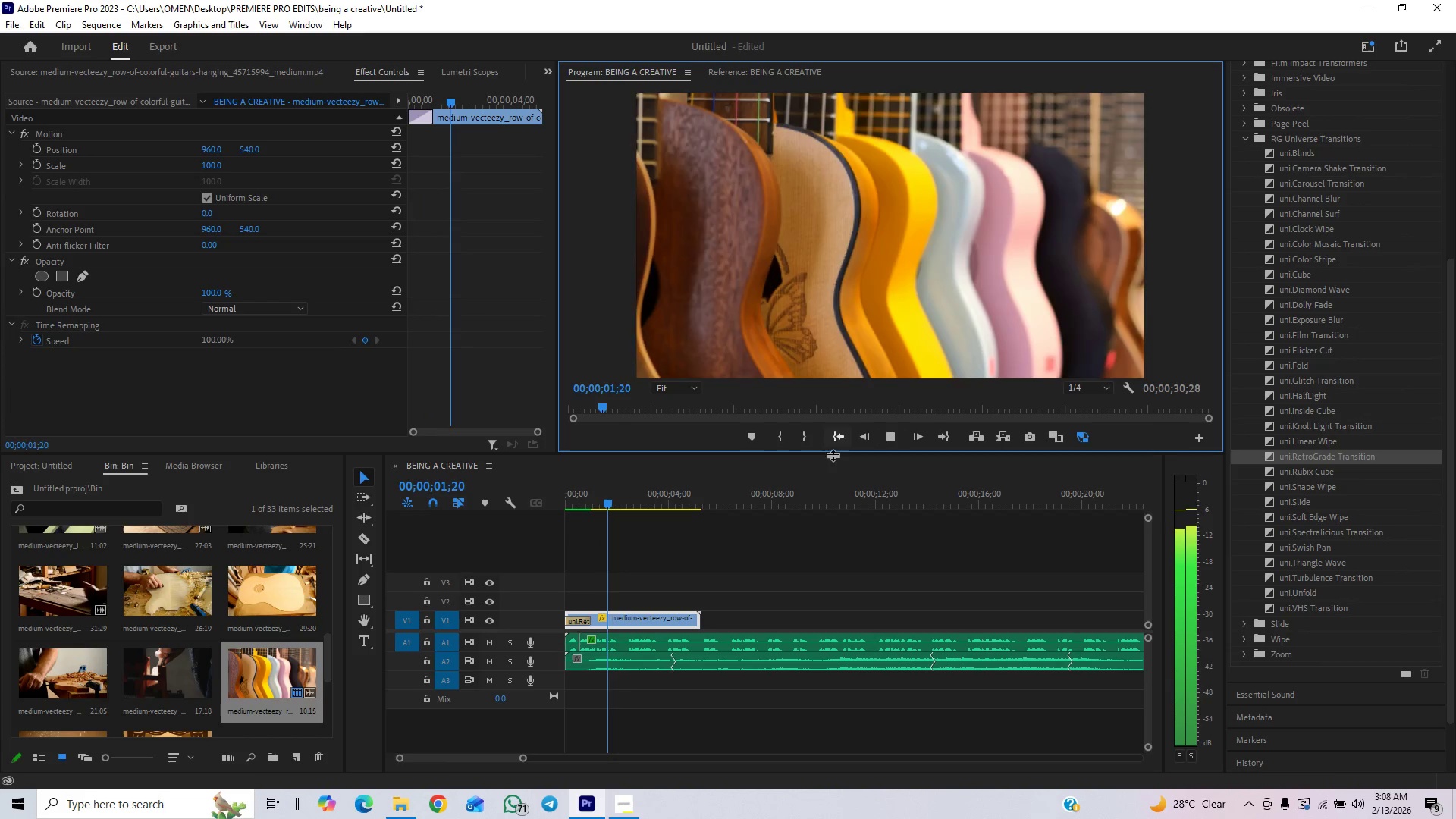 
left_click([844, 441])
 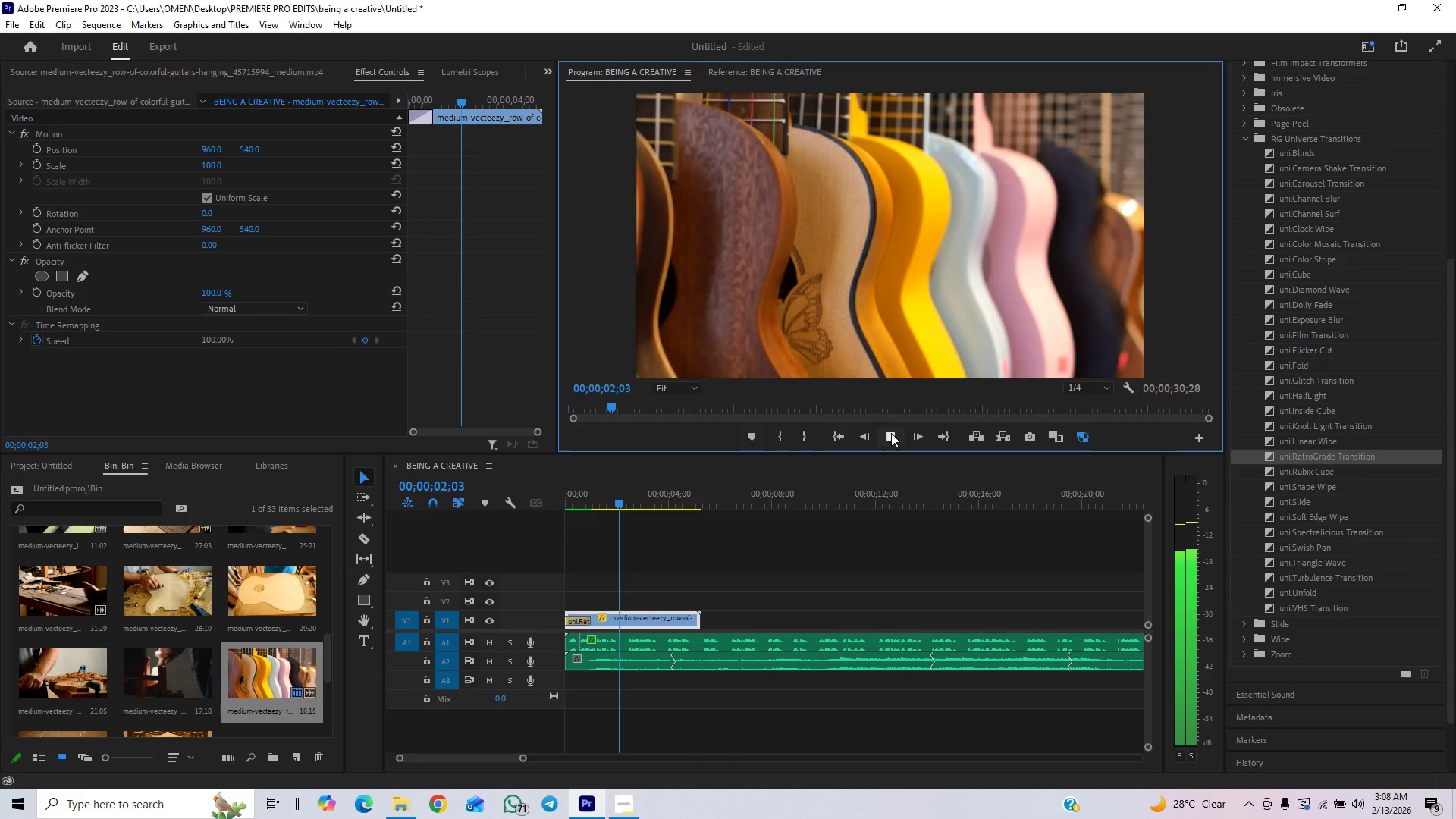 
left_click([888, 433])
 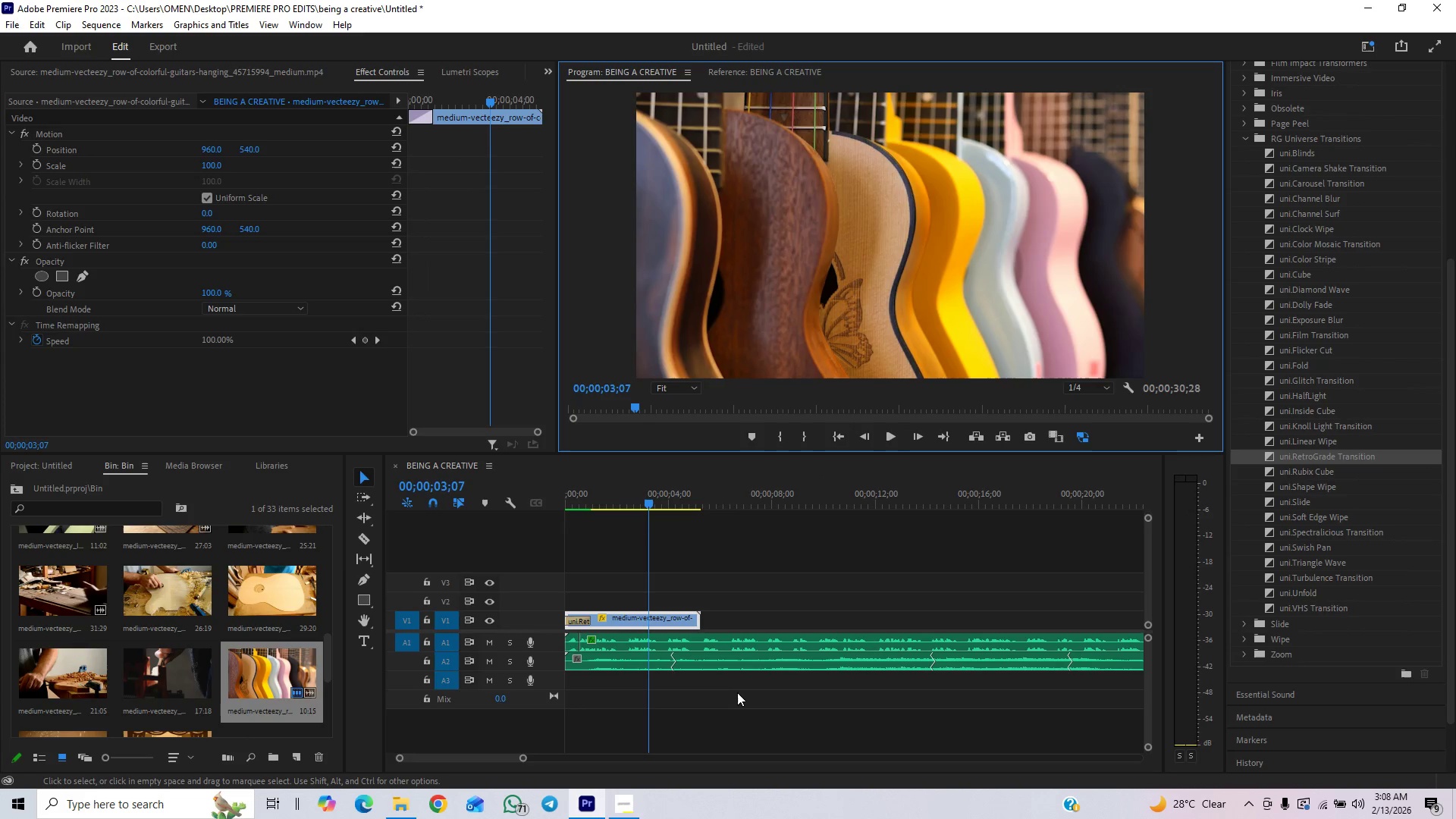 
left_click_drag(start_coordinate=[726, 711], to_coordinate=[753, 646])
 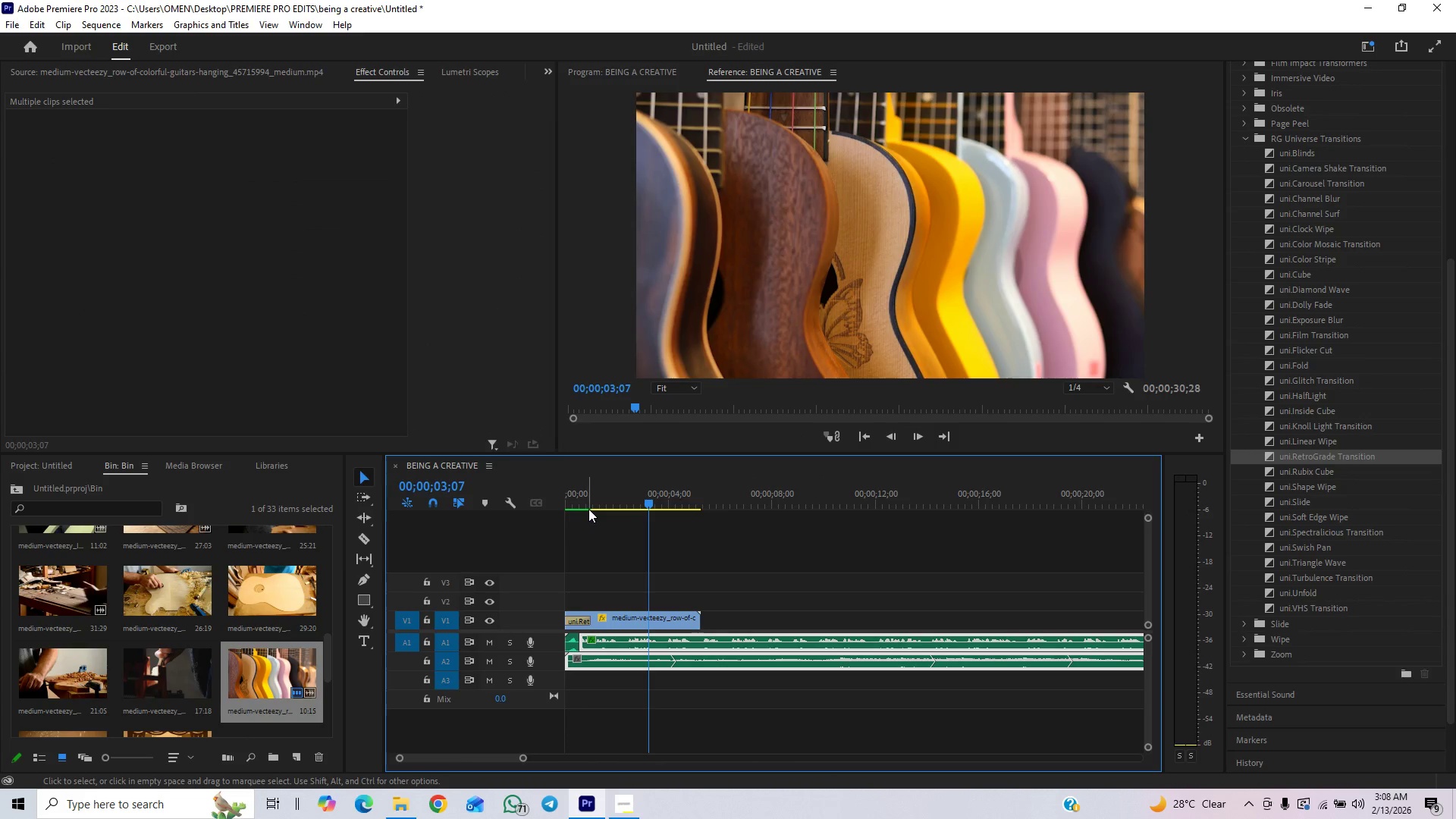 
left_click([588, 499])
 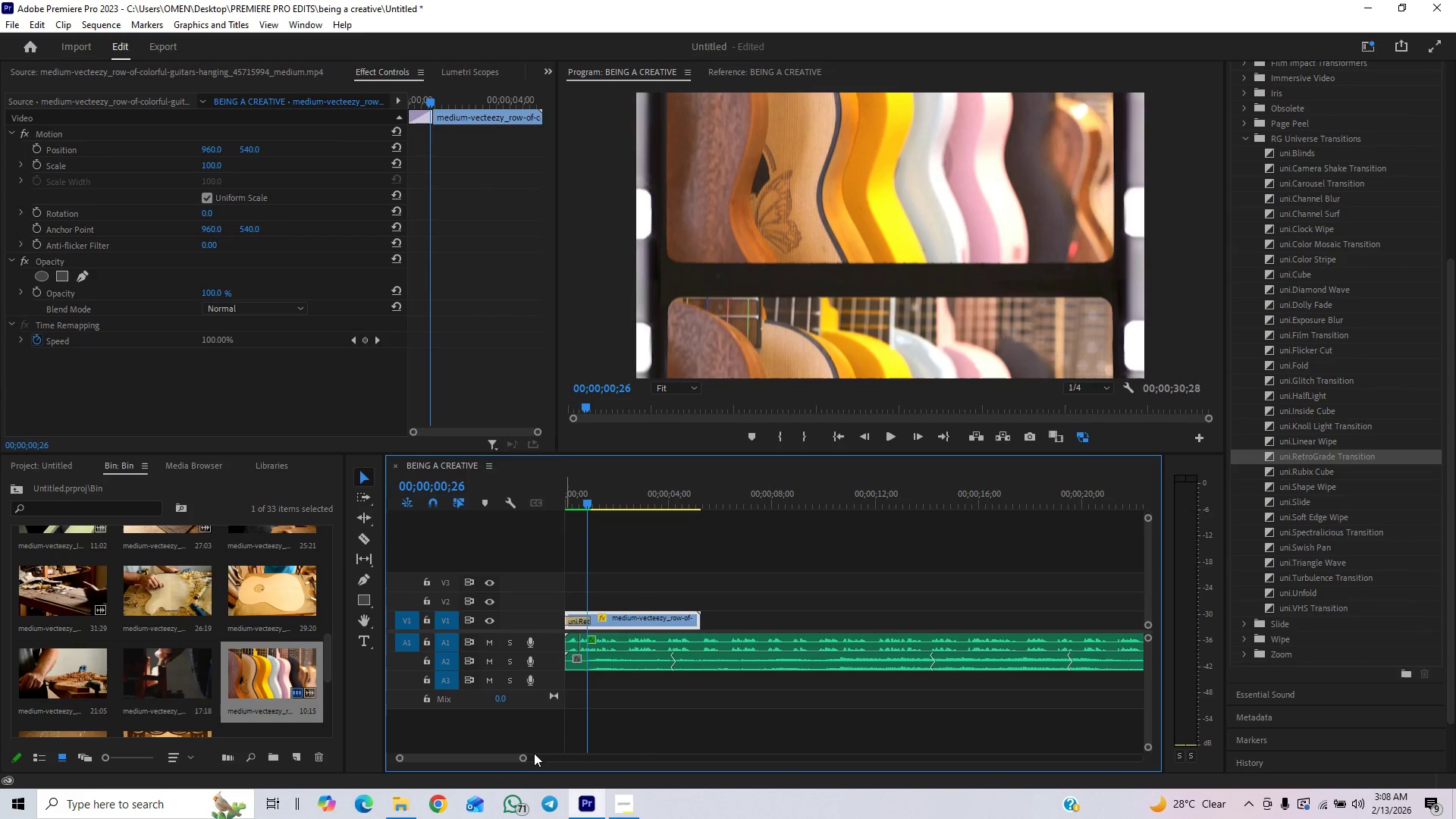 
left_click_drag(start_coordinate=[524, 755], to_coordinate=[501, 767])
 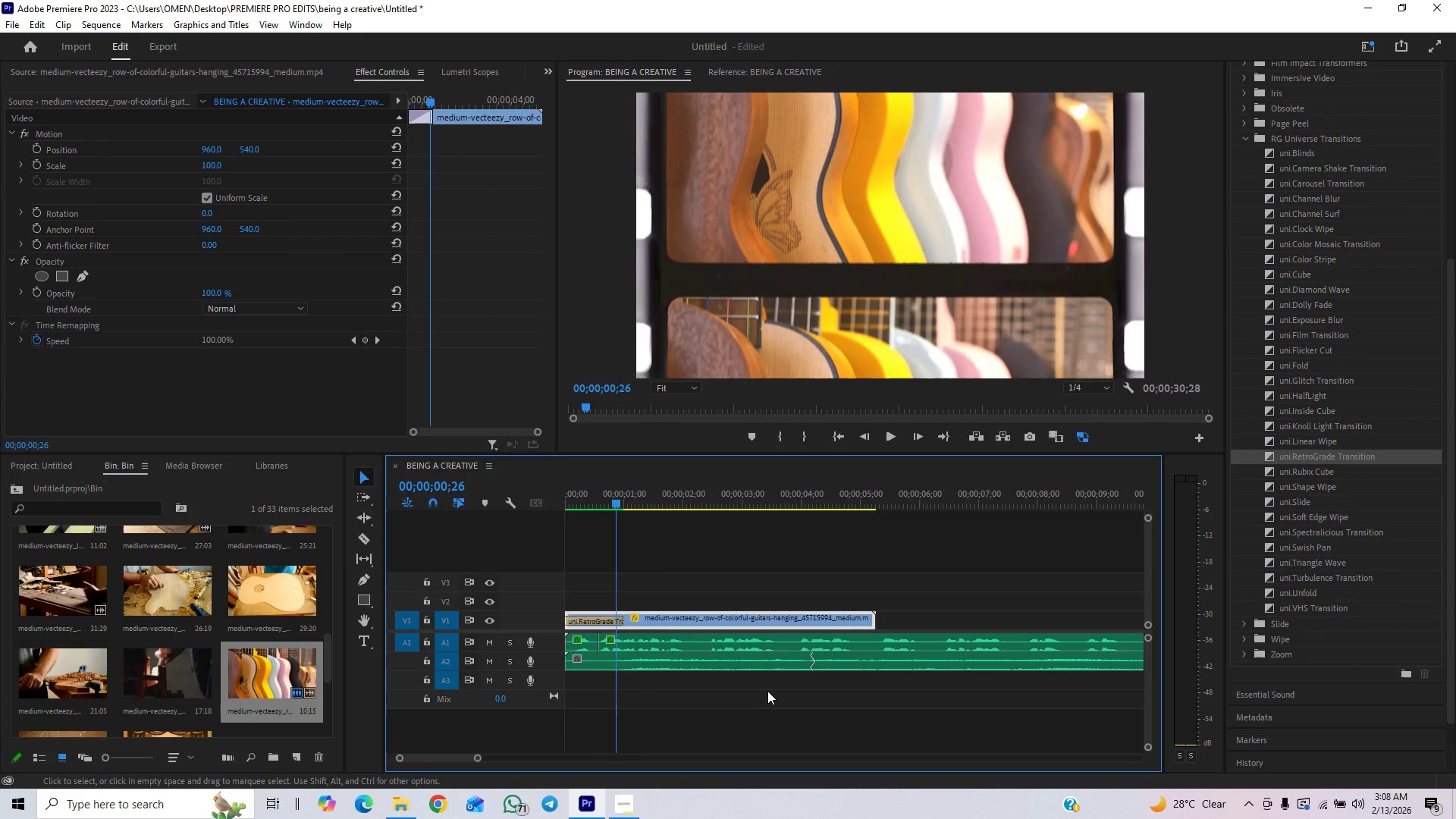 
left_click_drag(start_coordinate=[769, 692], to_coordinate=[810, 640])
 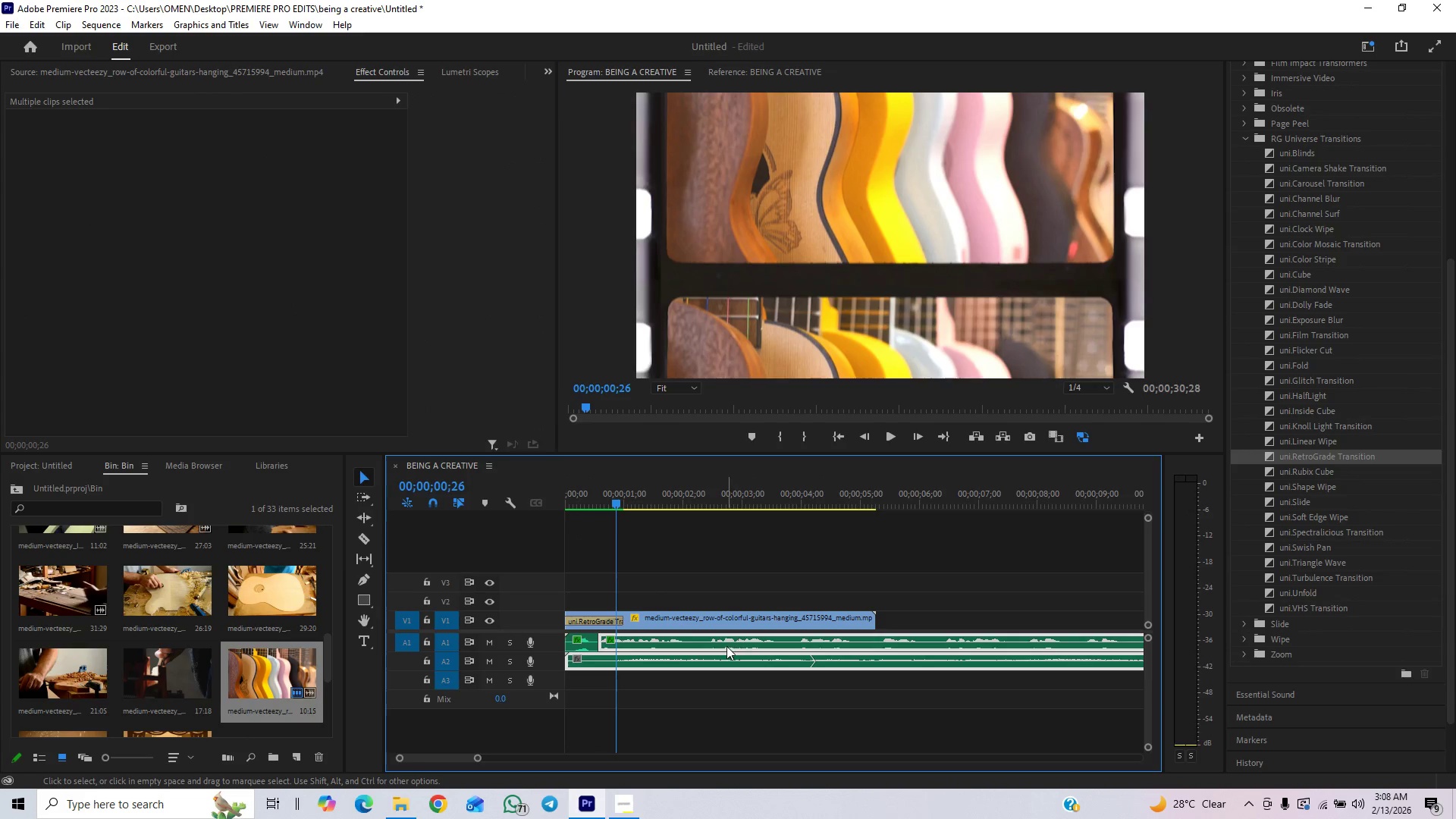 
left_click_drag(start_coordinate=[726, 646], to_coordinate=[748, 645])
 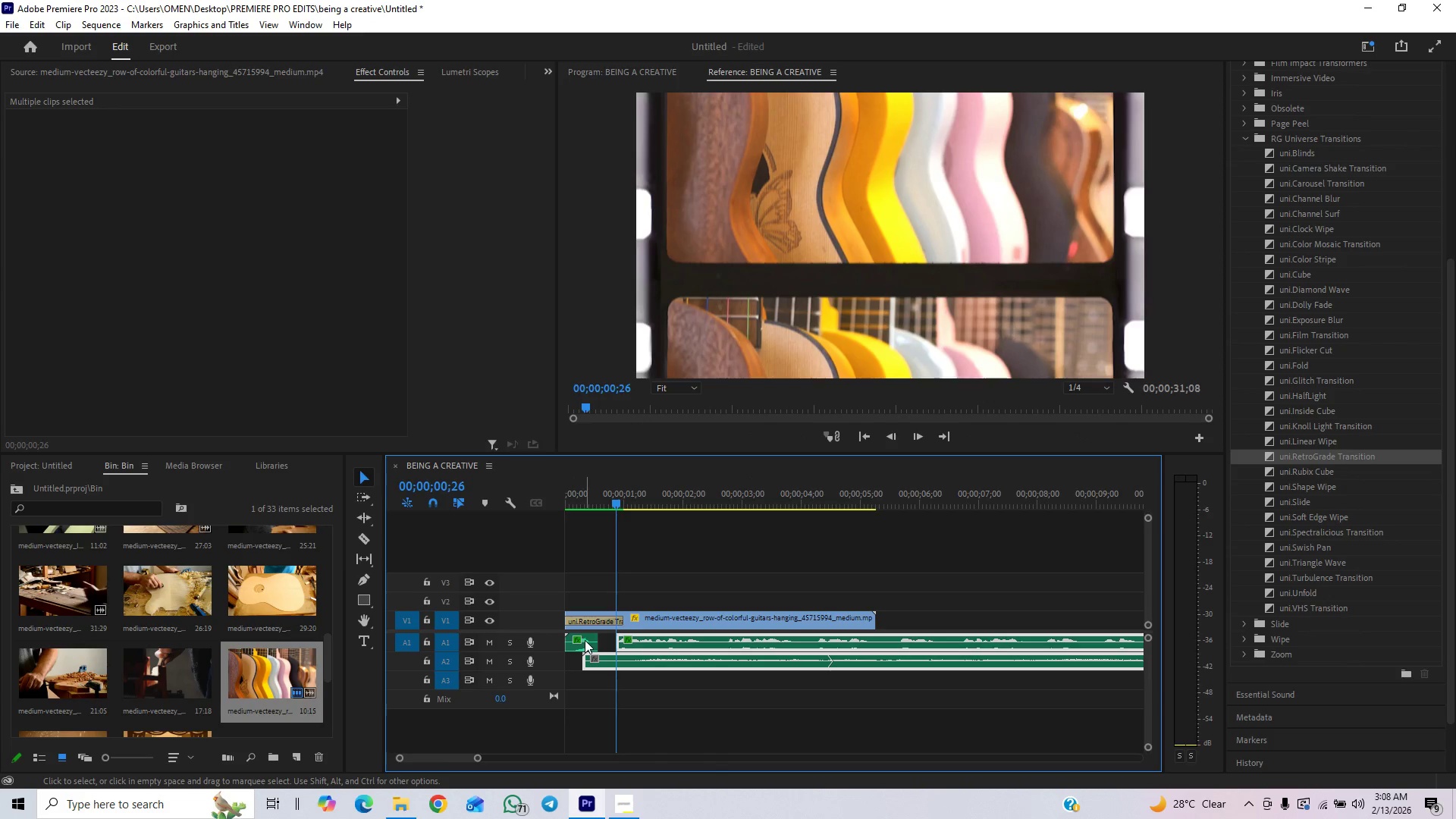 
left_click([585, 640])
 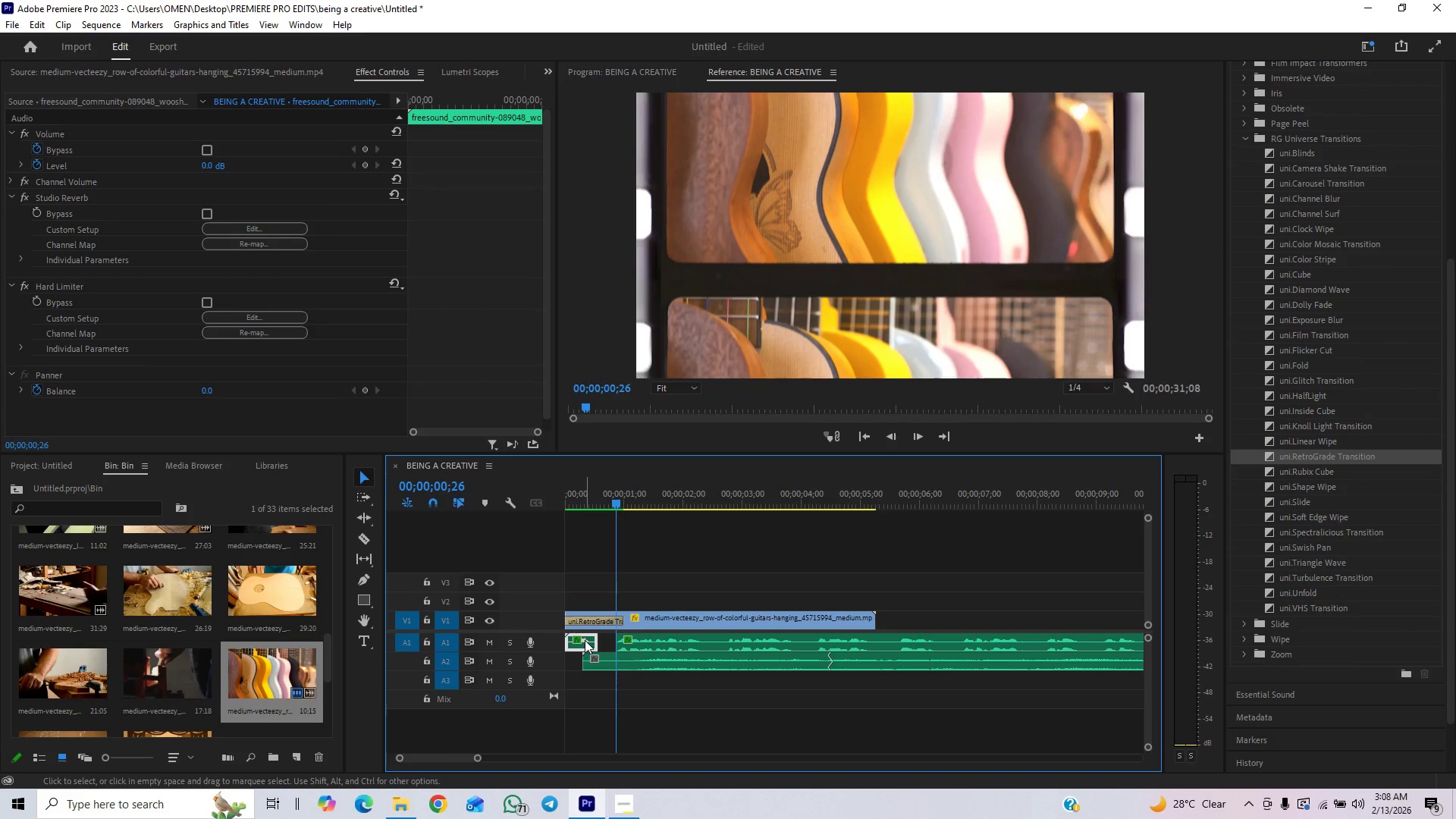 
right_click([585, 640])
 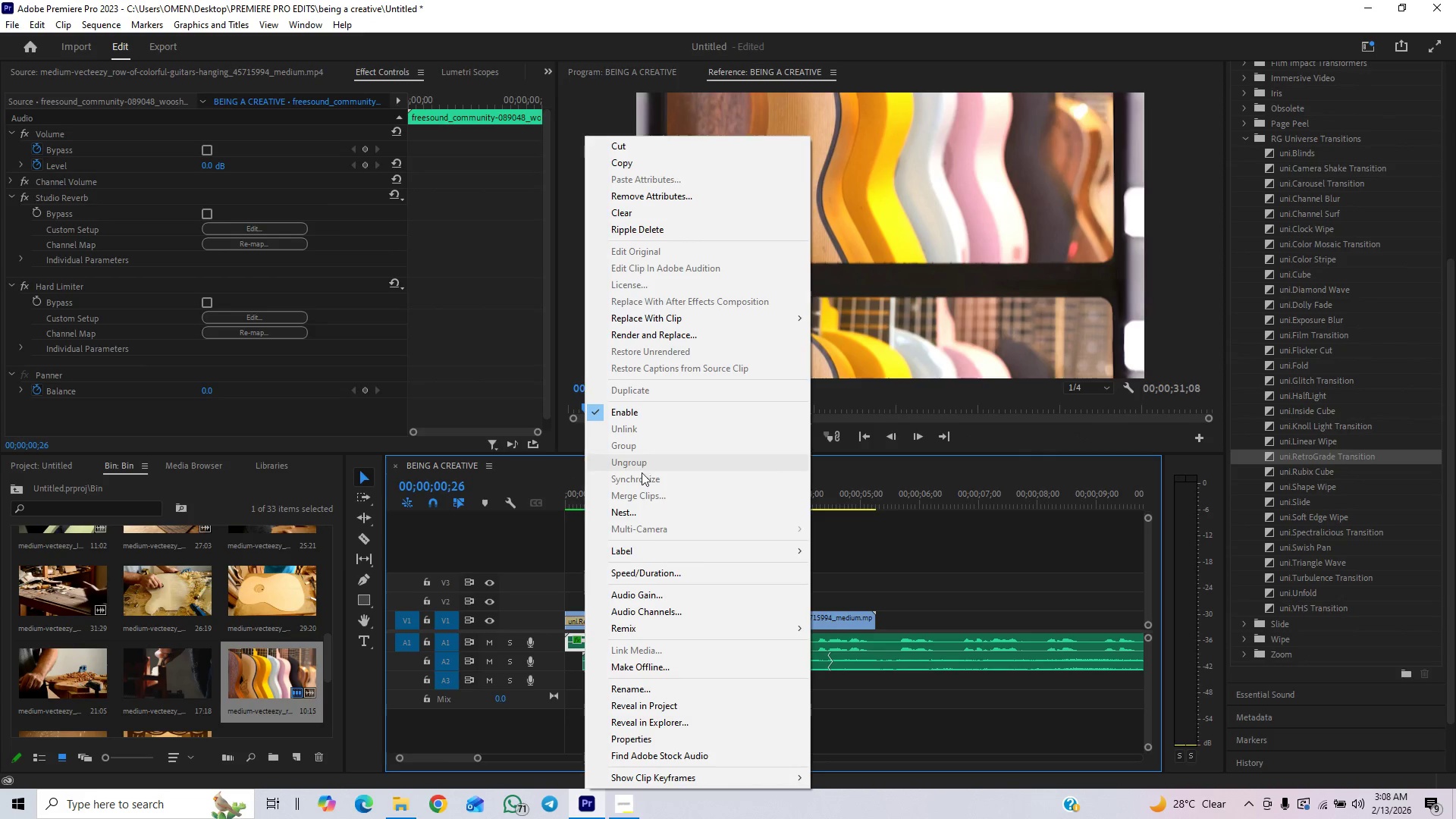 
left_click([647, 567])
 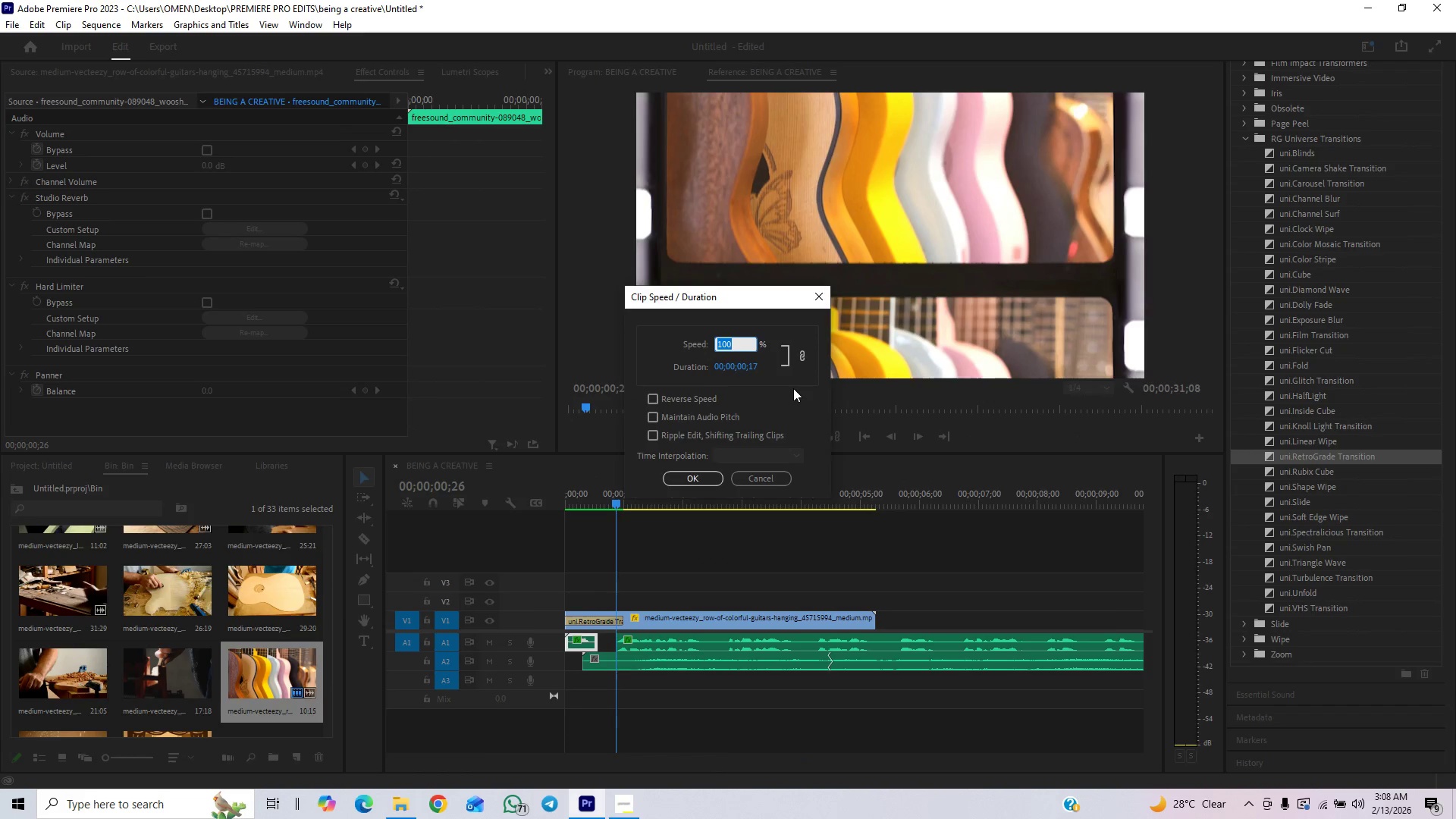 
type(85)
 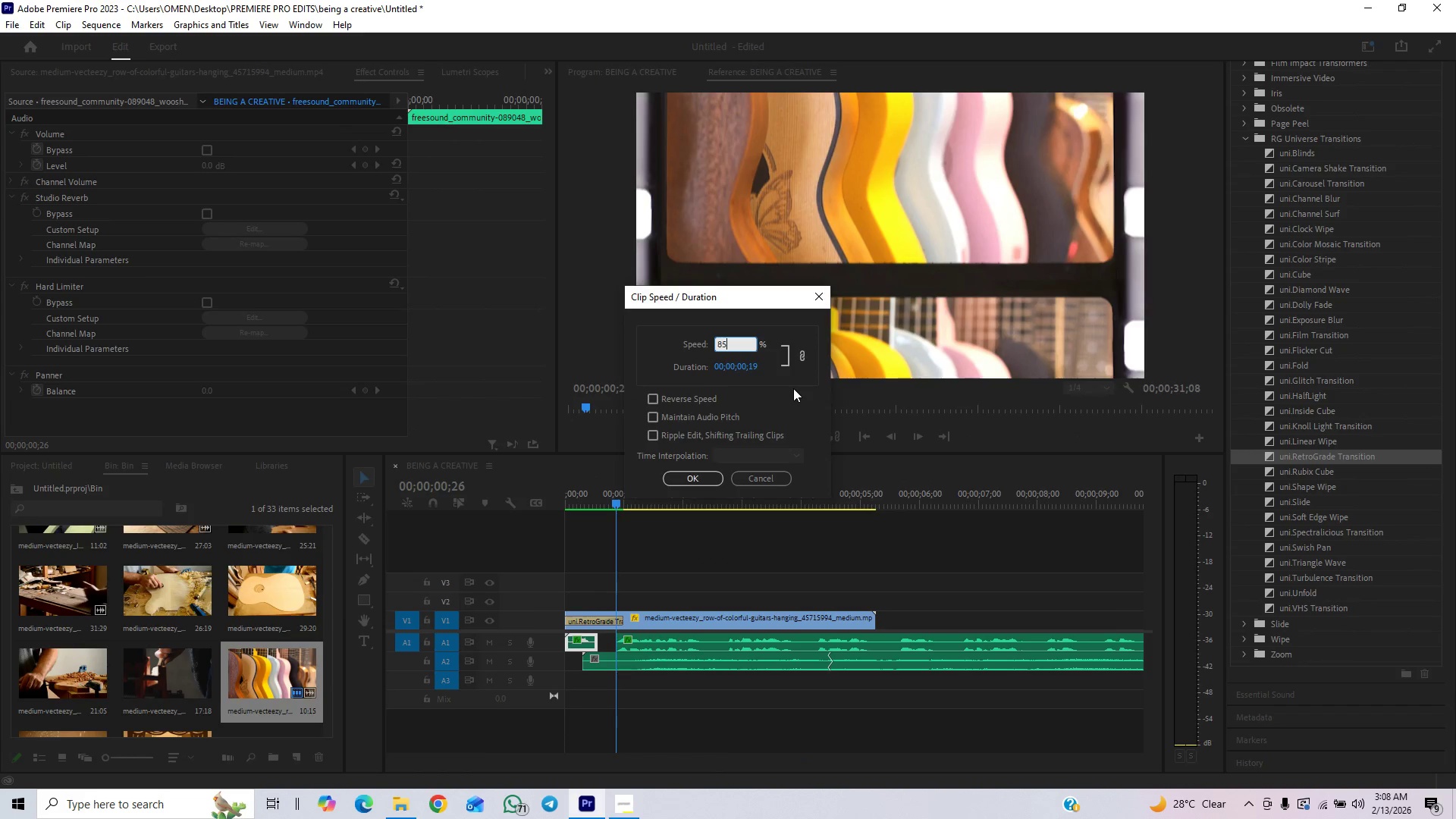 
key(Enter)
 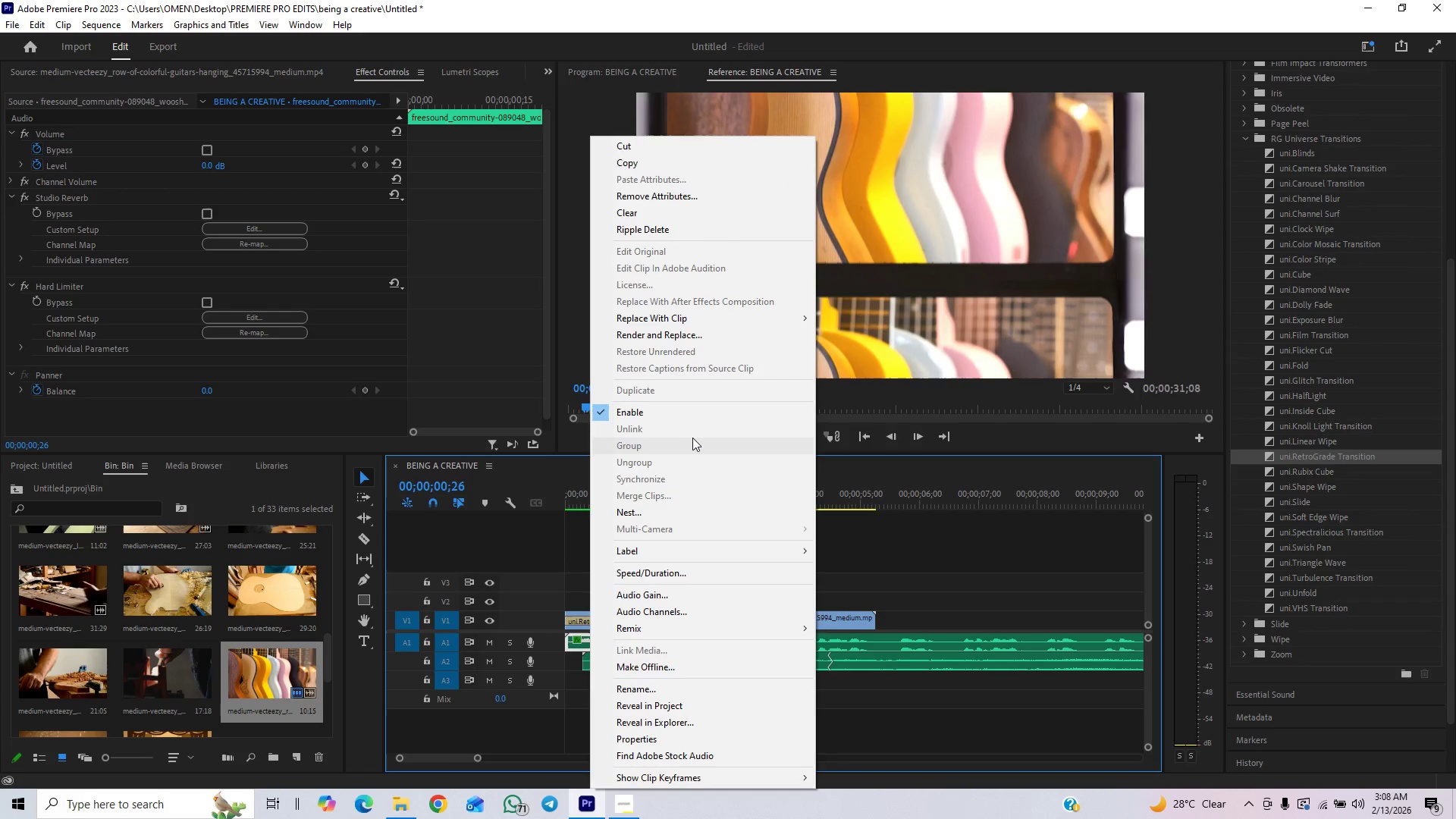 
left_click([694, 568])
 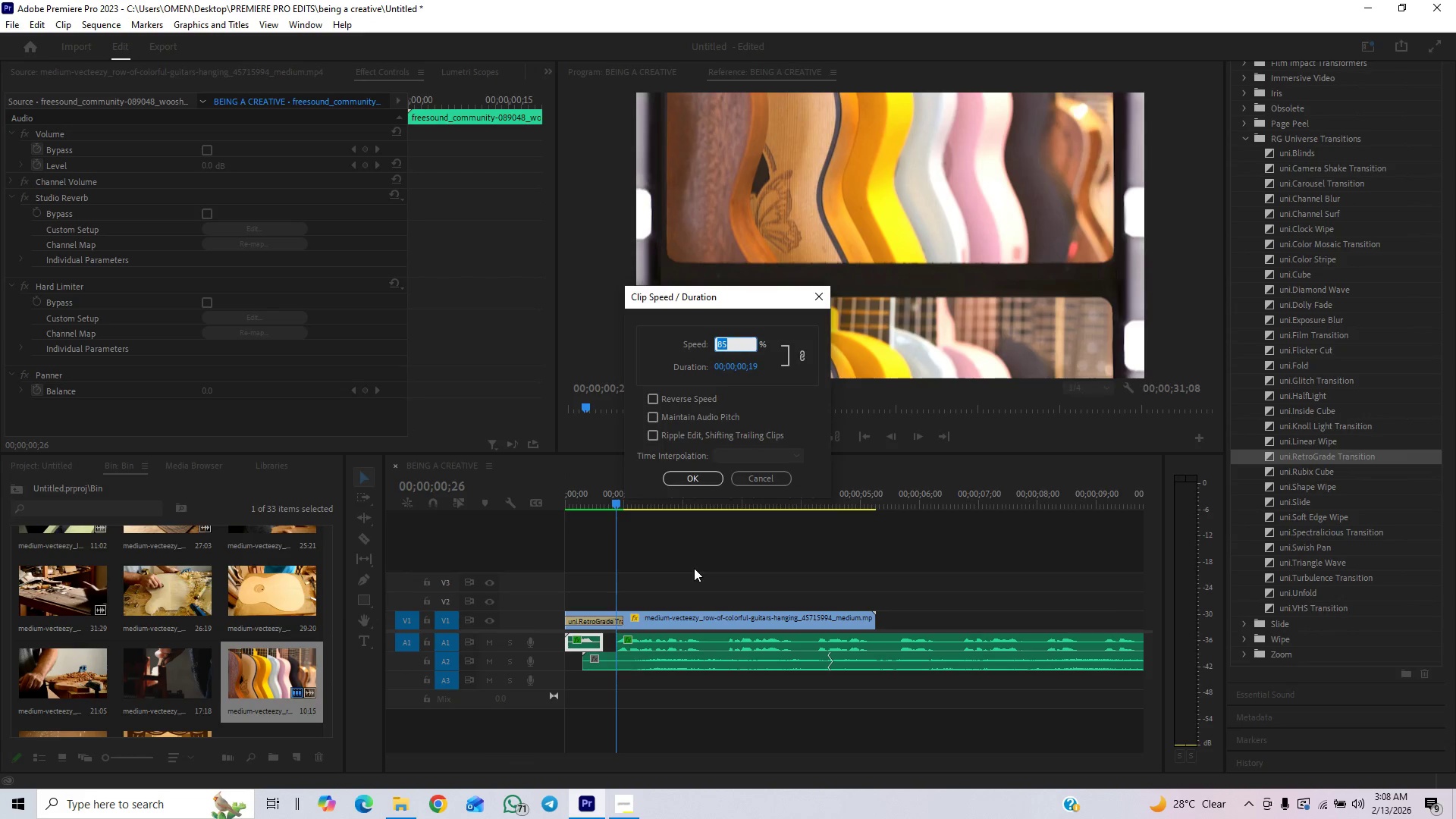 
type(75)
 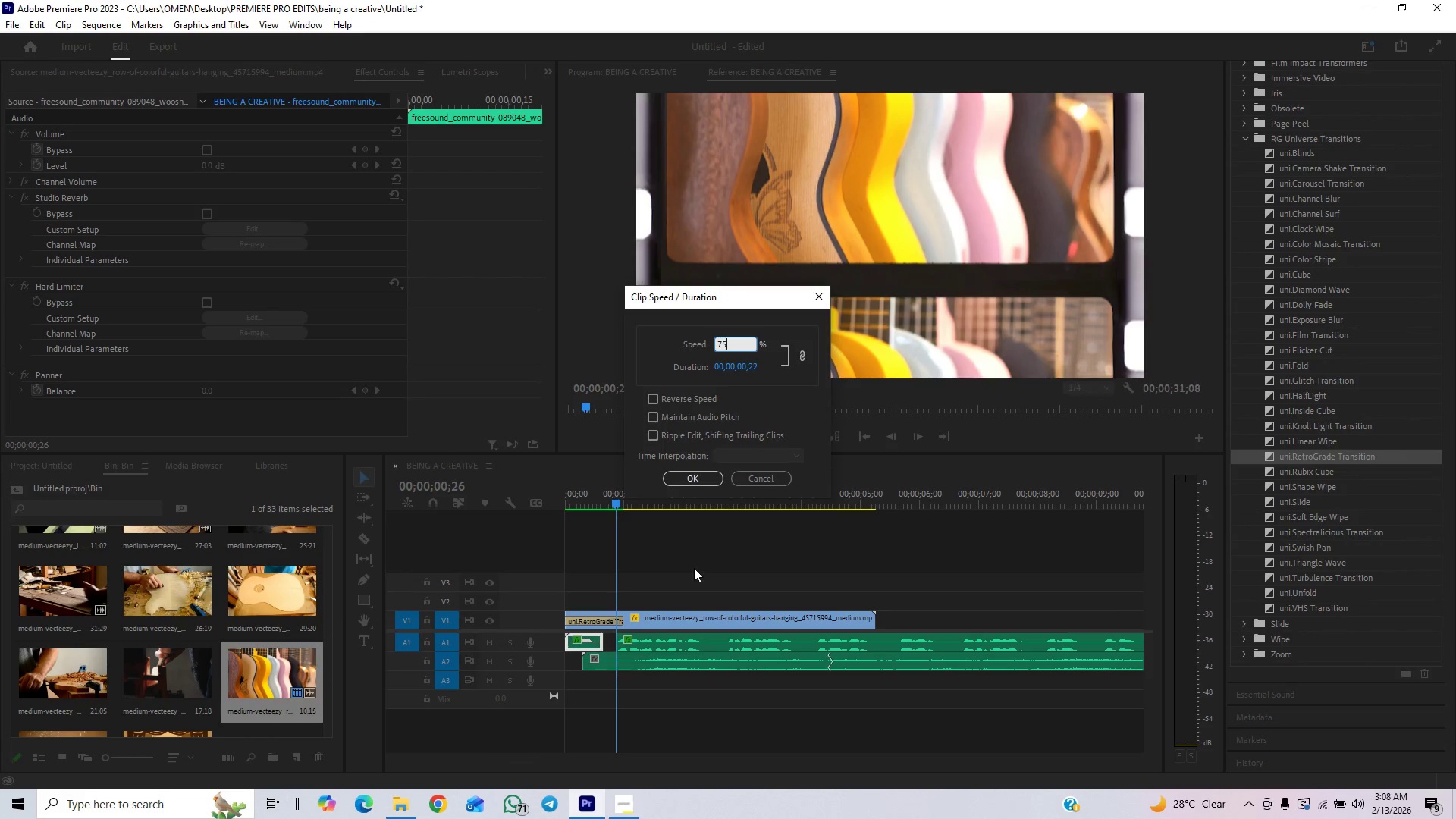 
key(Enter)
 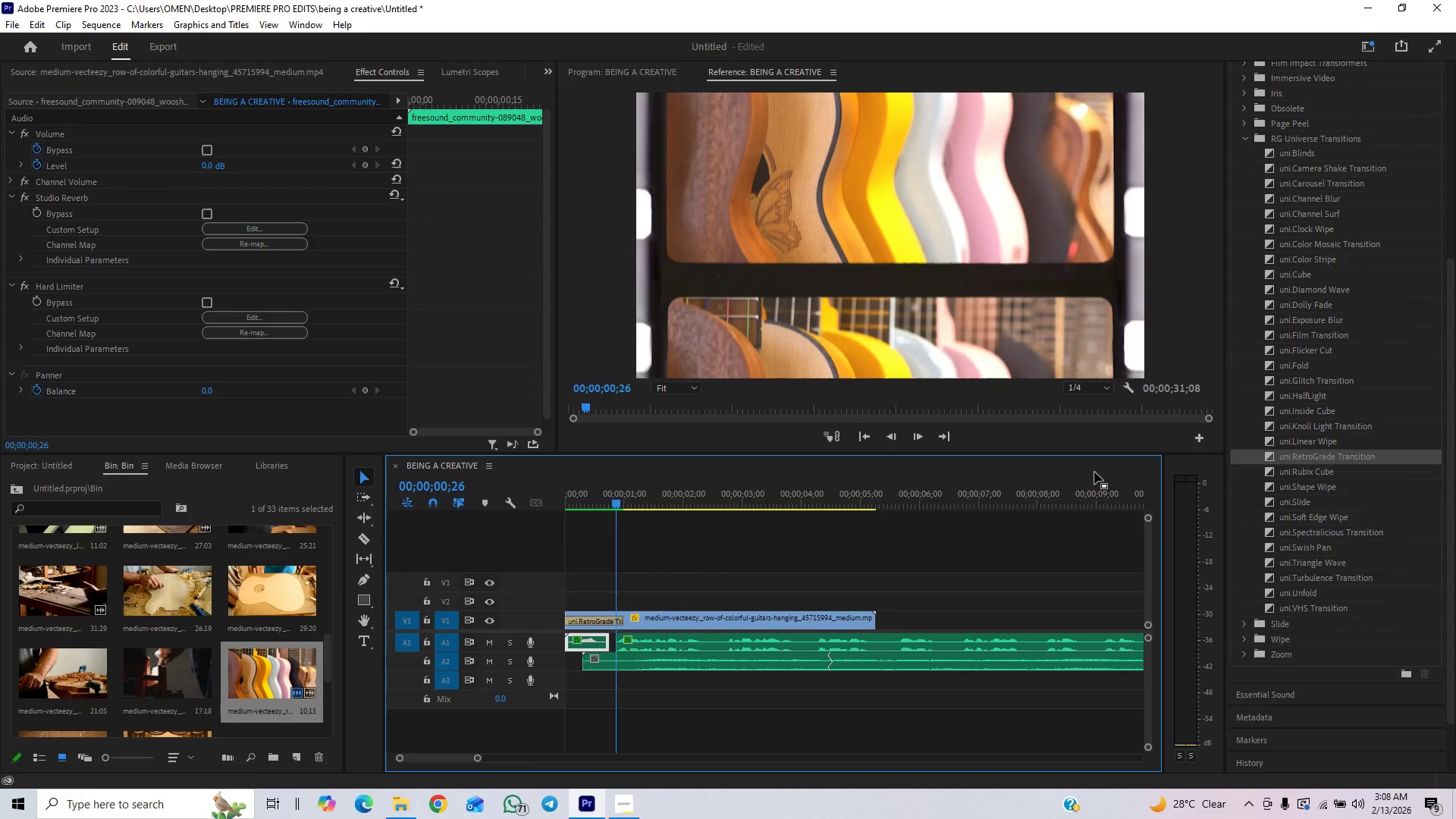 
left_click_drag(start_coordinate=[755, 726], to_coordinate=[794, 651])
 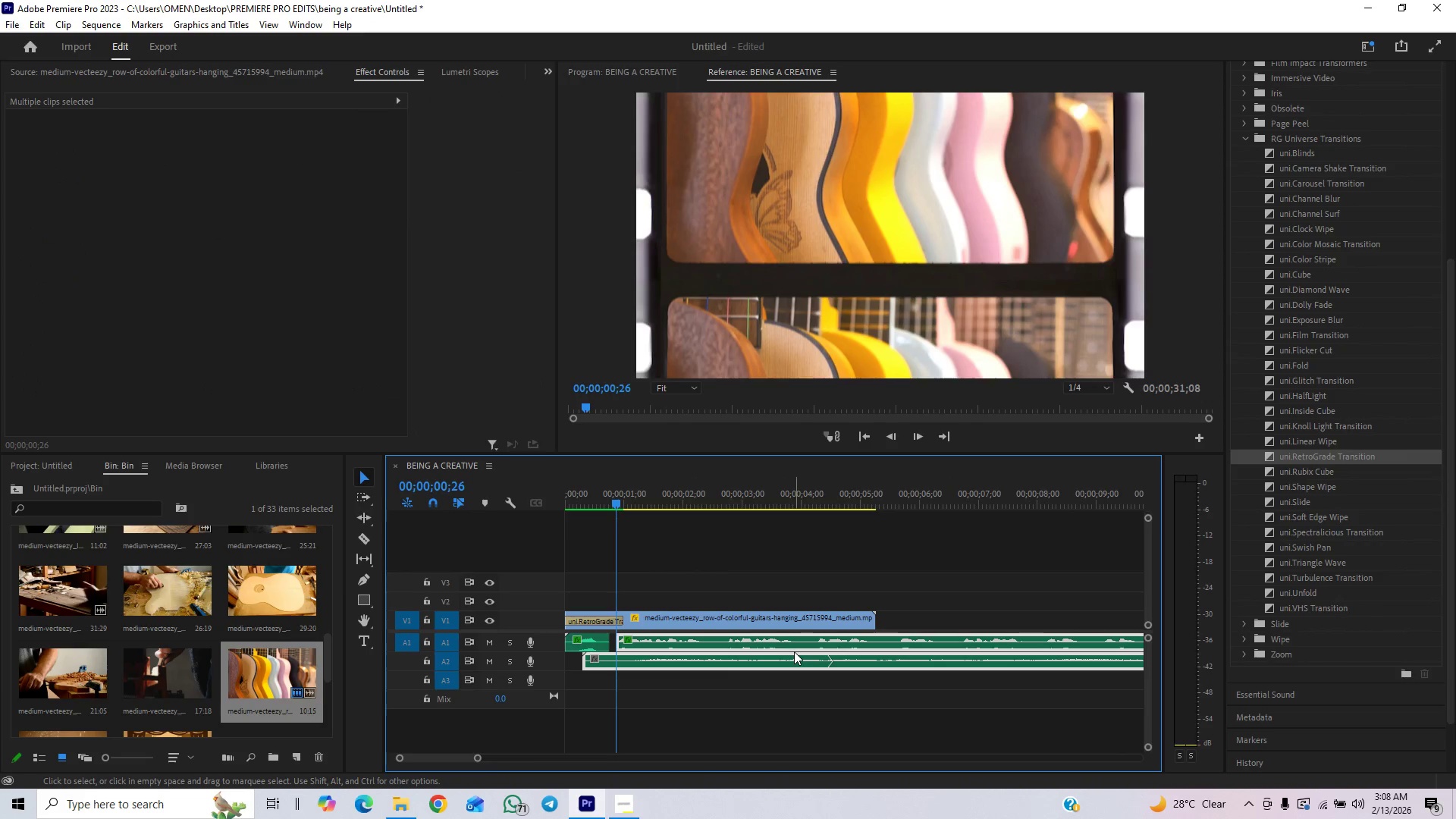 
left_click_drag(start_coordinate=[794, 651], to_coordinate=[788, 643])
 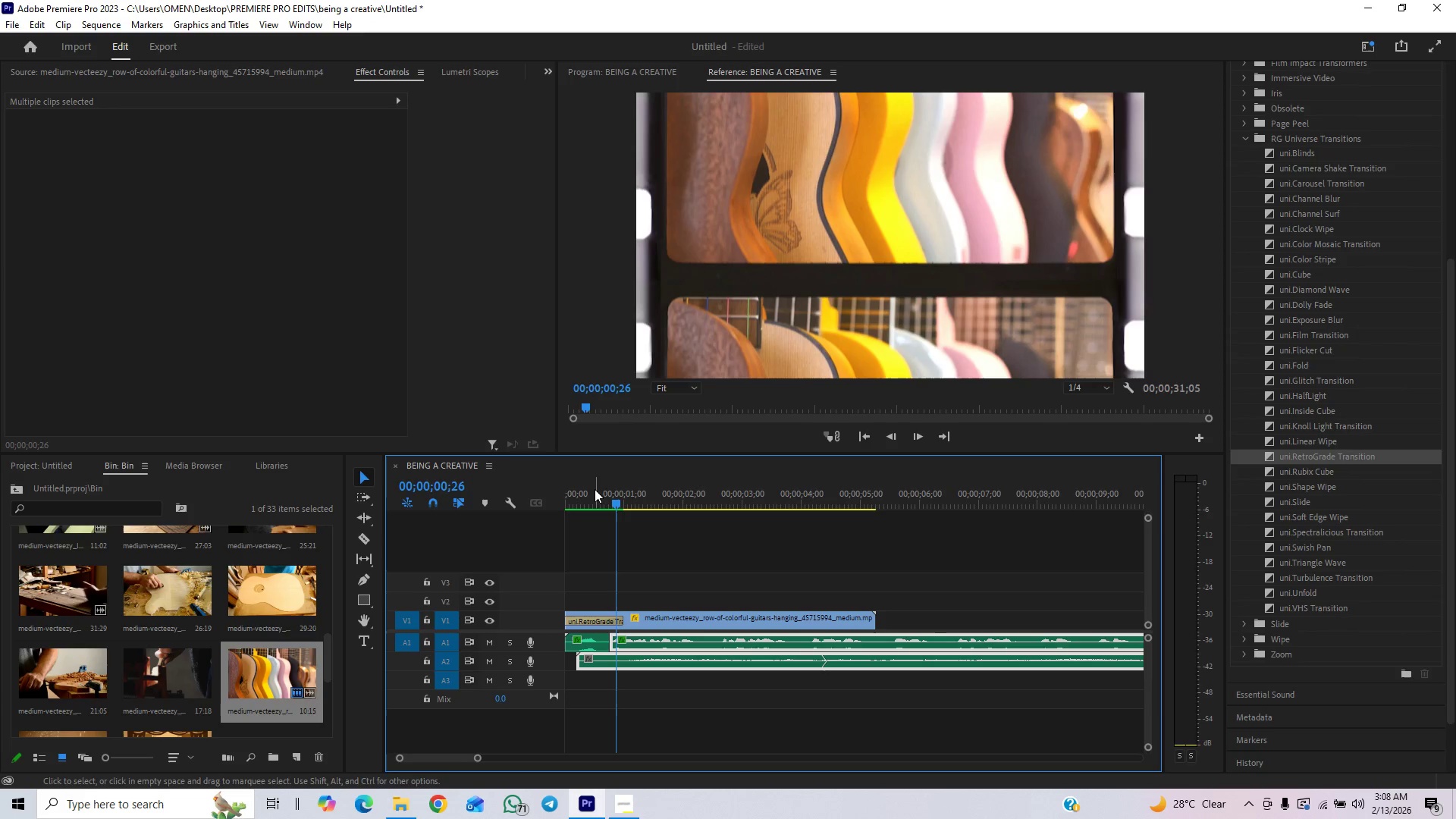 
left_click_drag(start_coordinate=[593, 489], to_coordinate=[511, 526])
 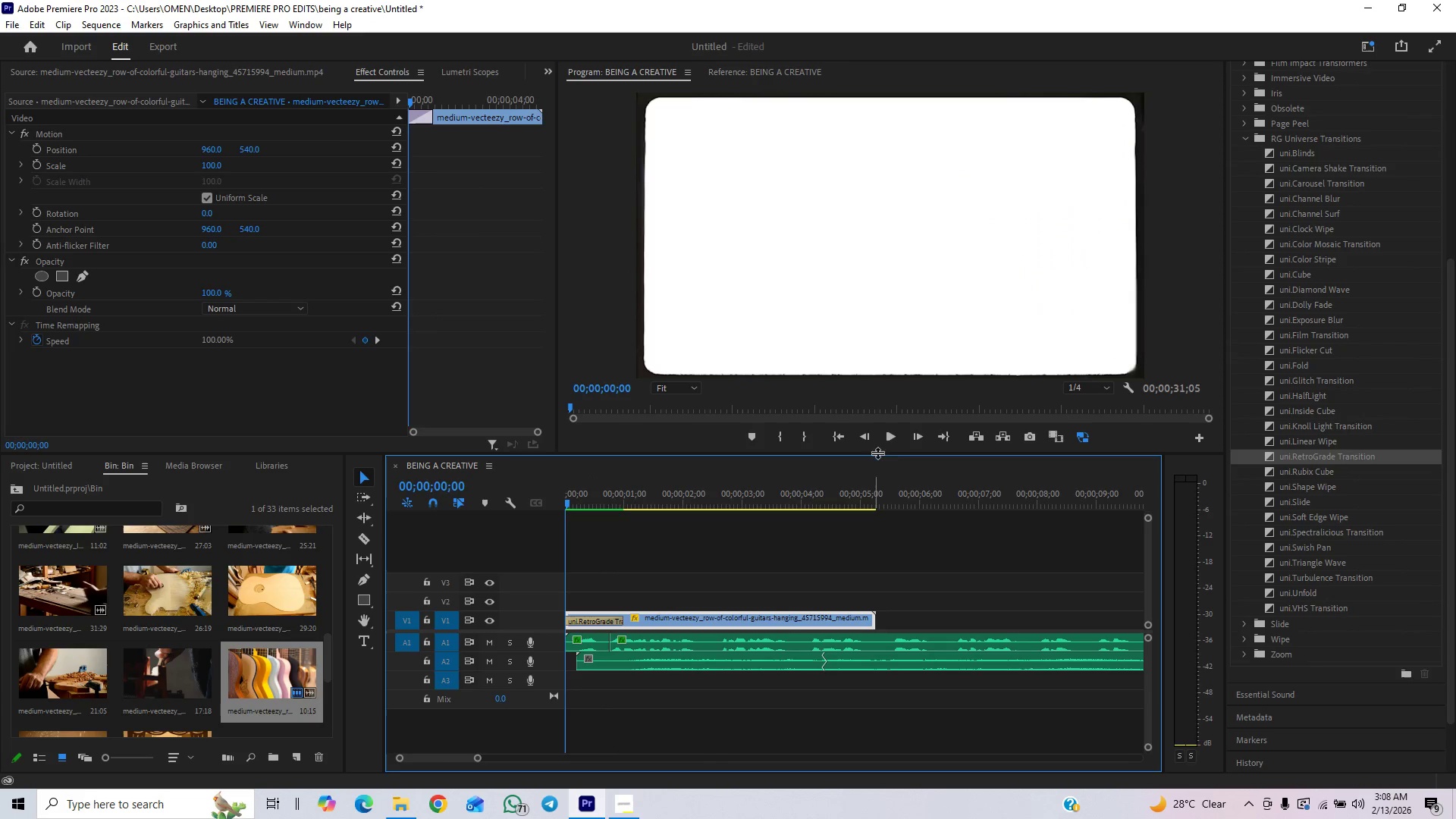 
left_click([881, 435])
 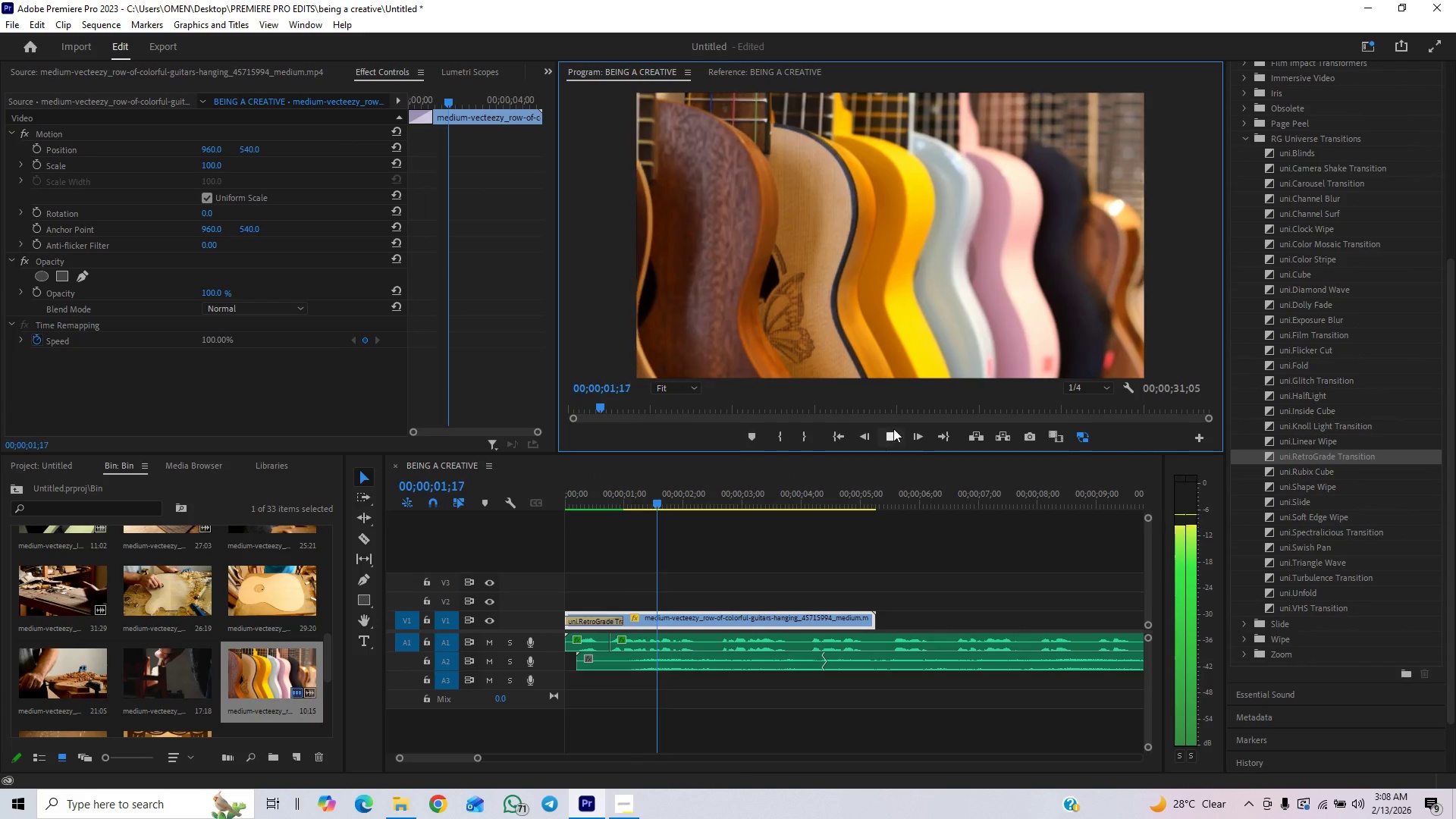 
left_click([830, 438])
 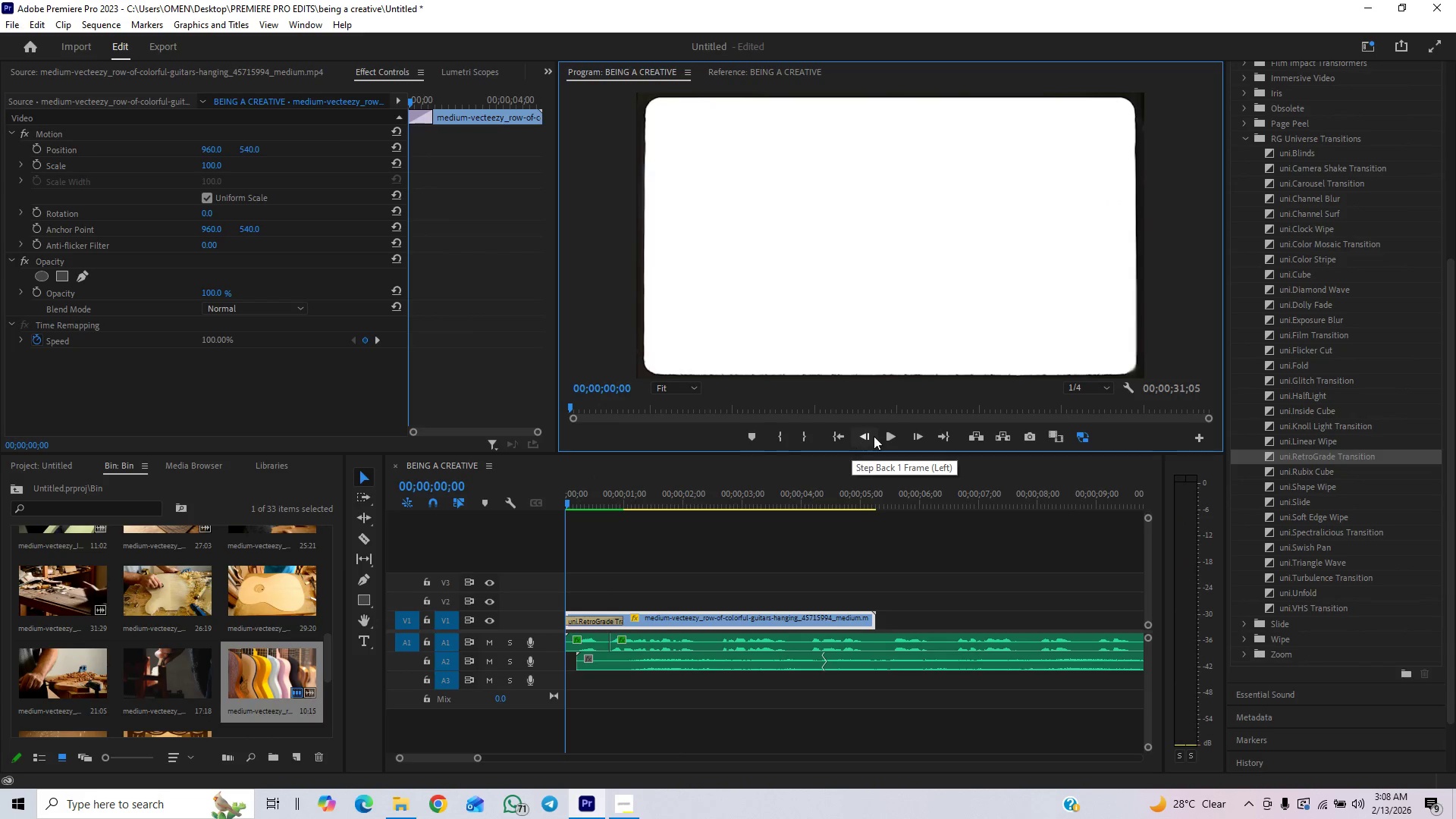 
left_click([877, 434])
 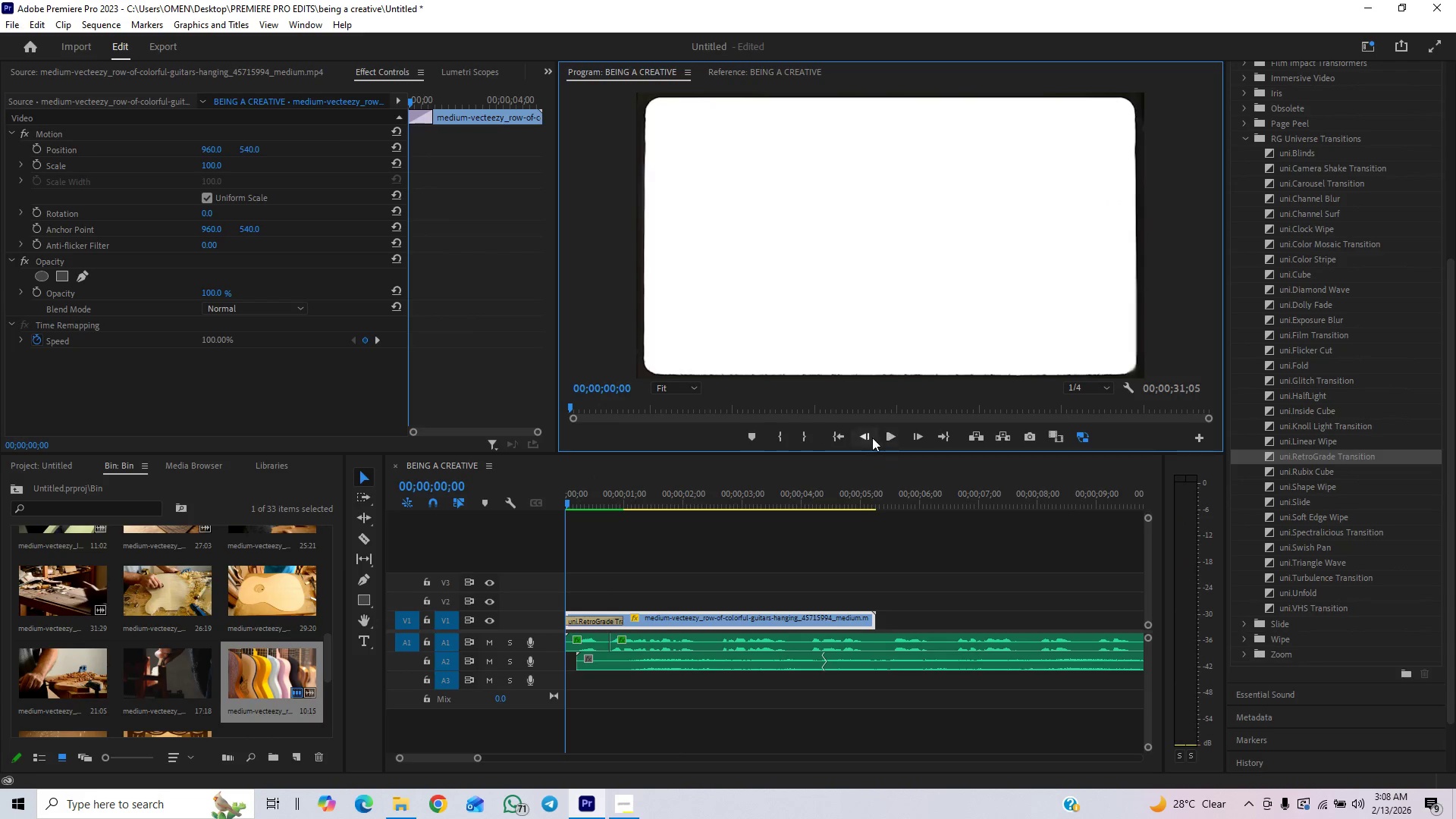 
left_click([883, 437])
 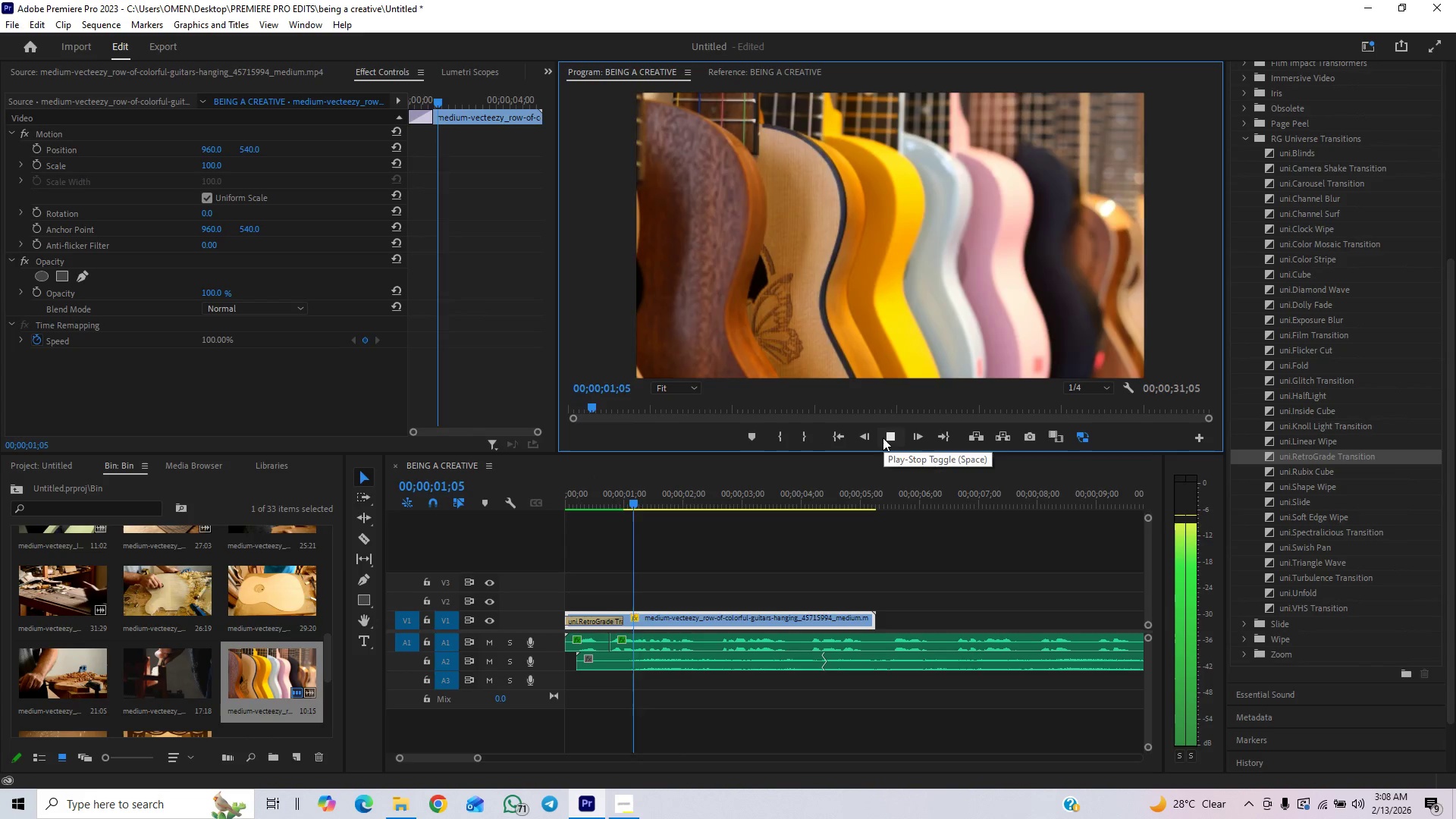 
left_click([841, 437])
 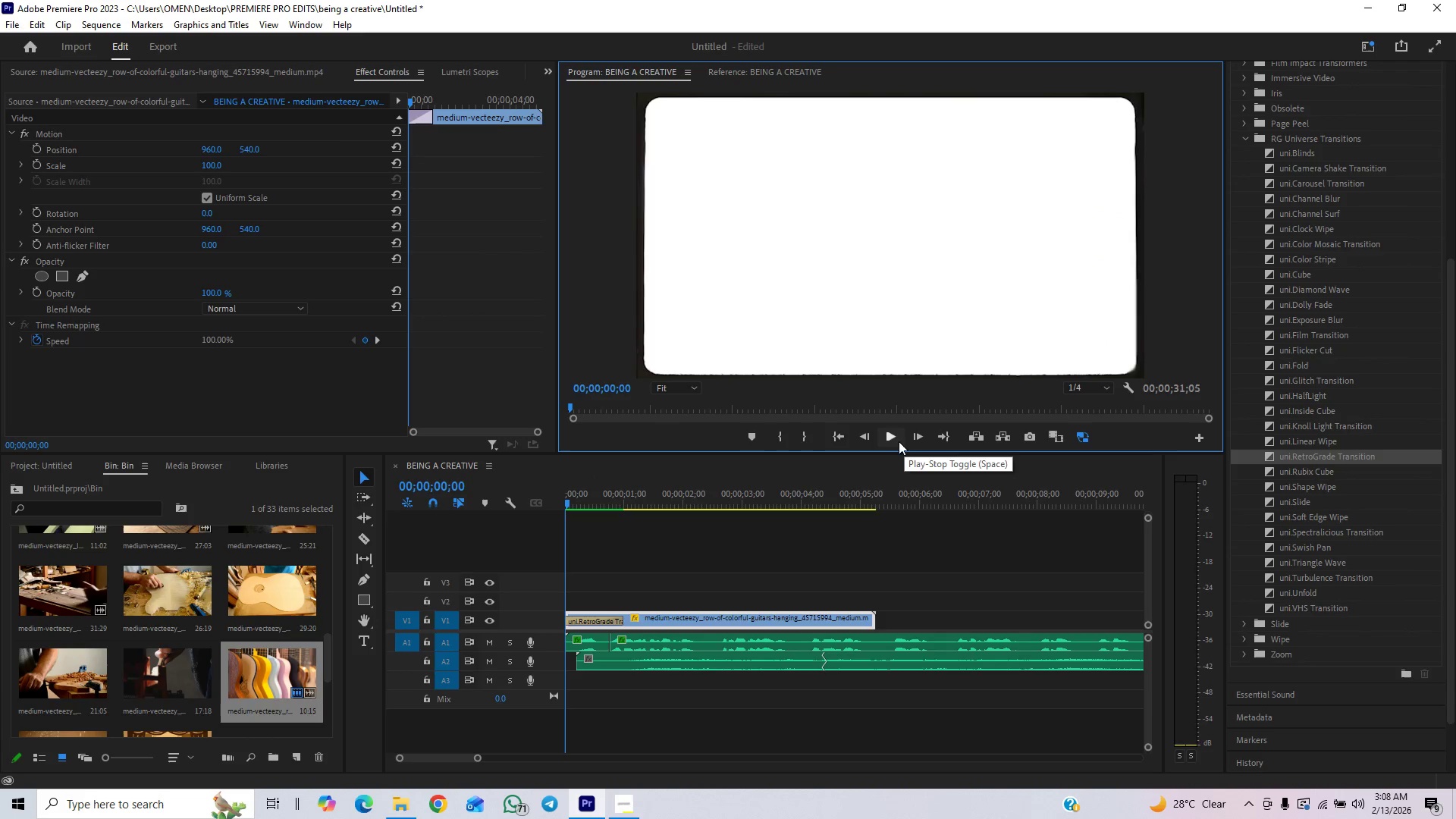 
left_click([890, 437])
 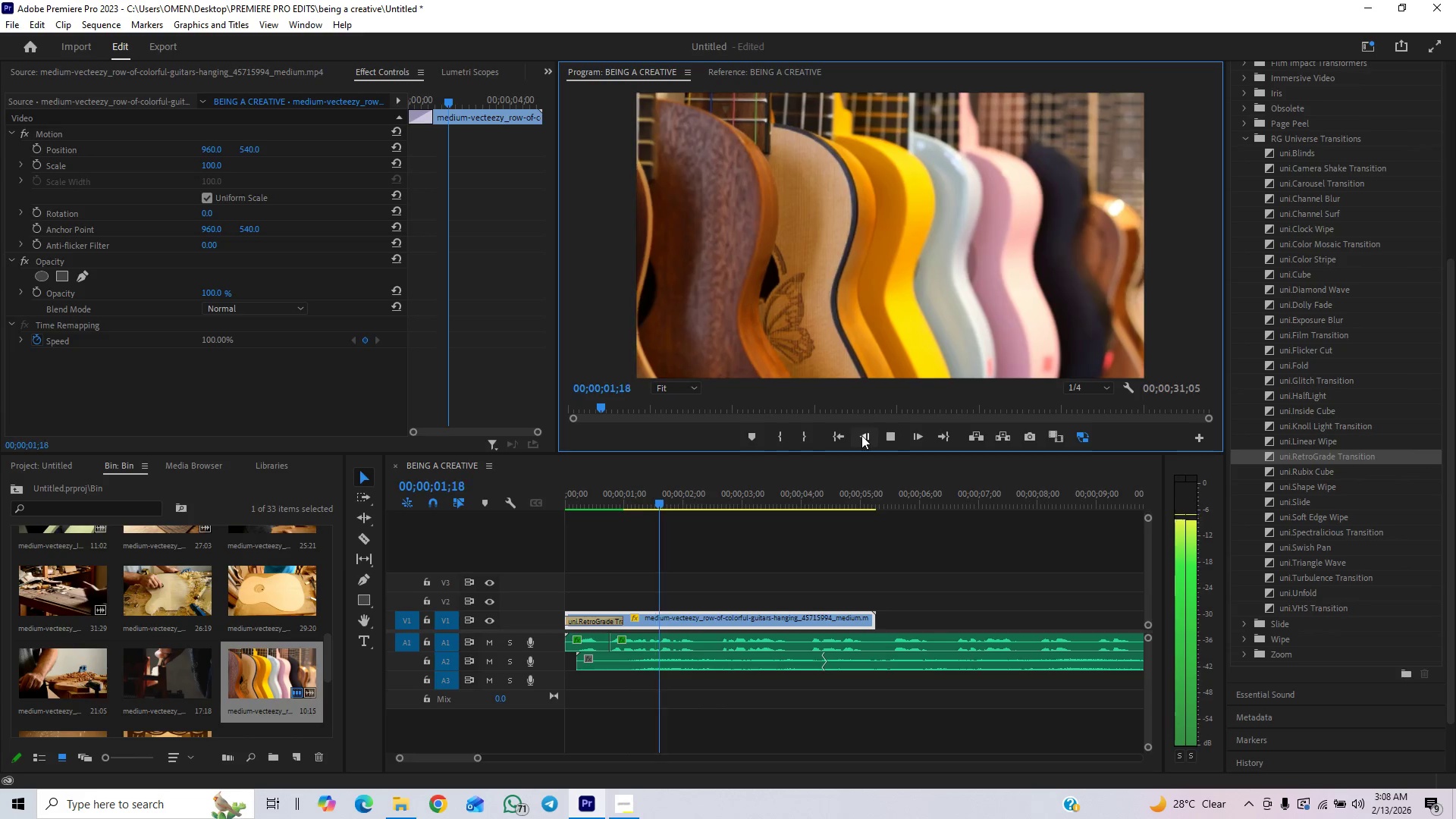 
left_click([844, 433])
 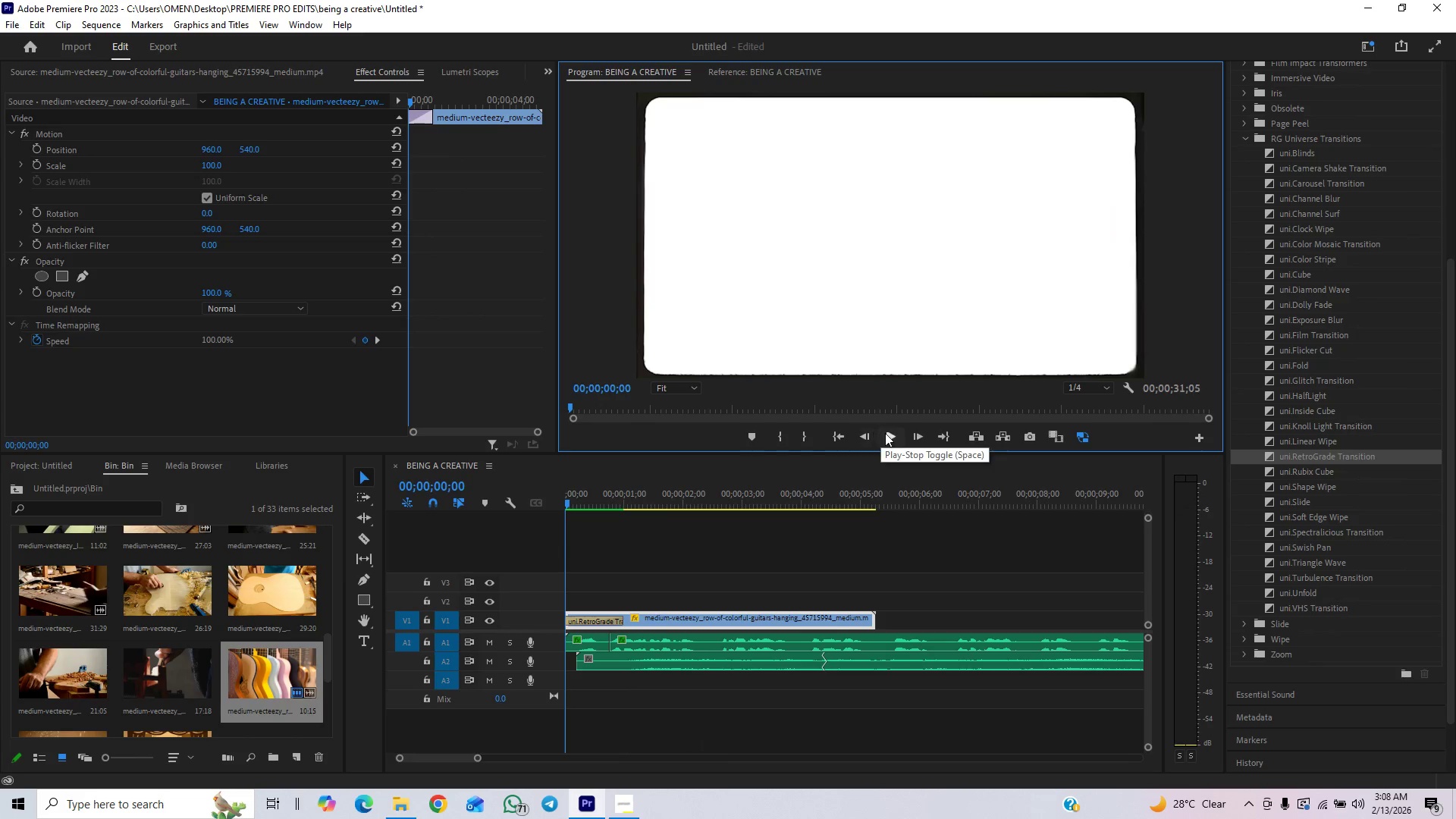 
left_click([887, 435])
 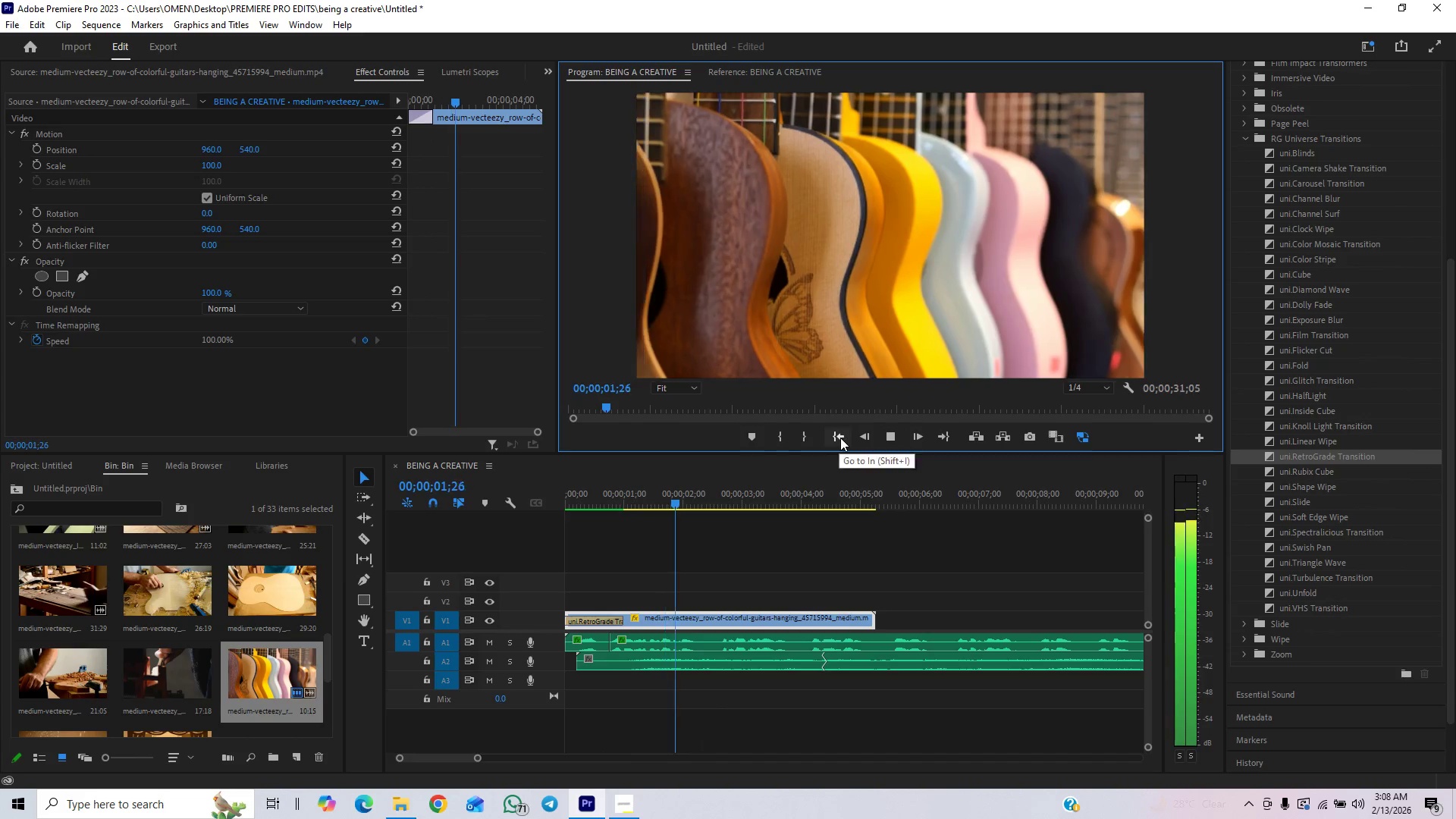 
left_click([888, 435])
 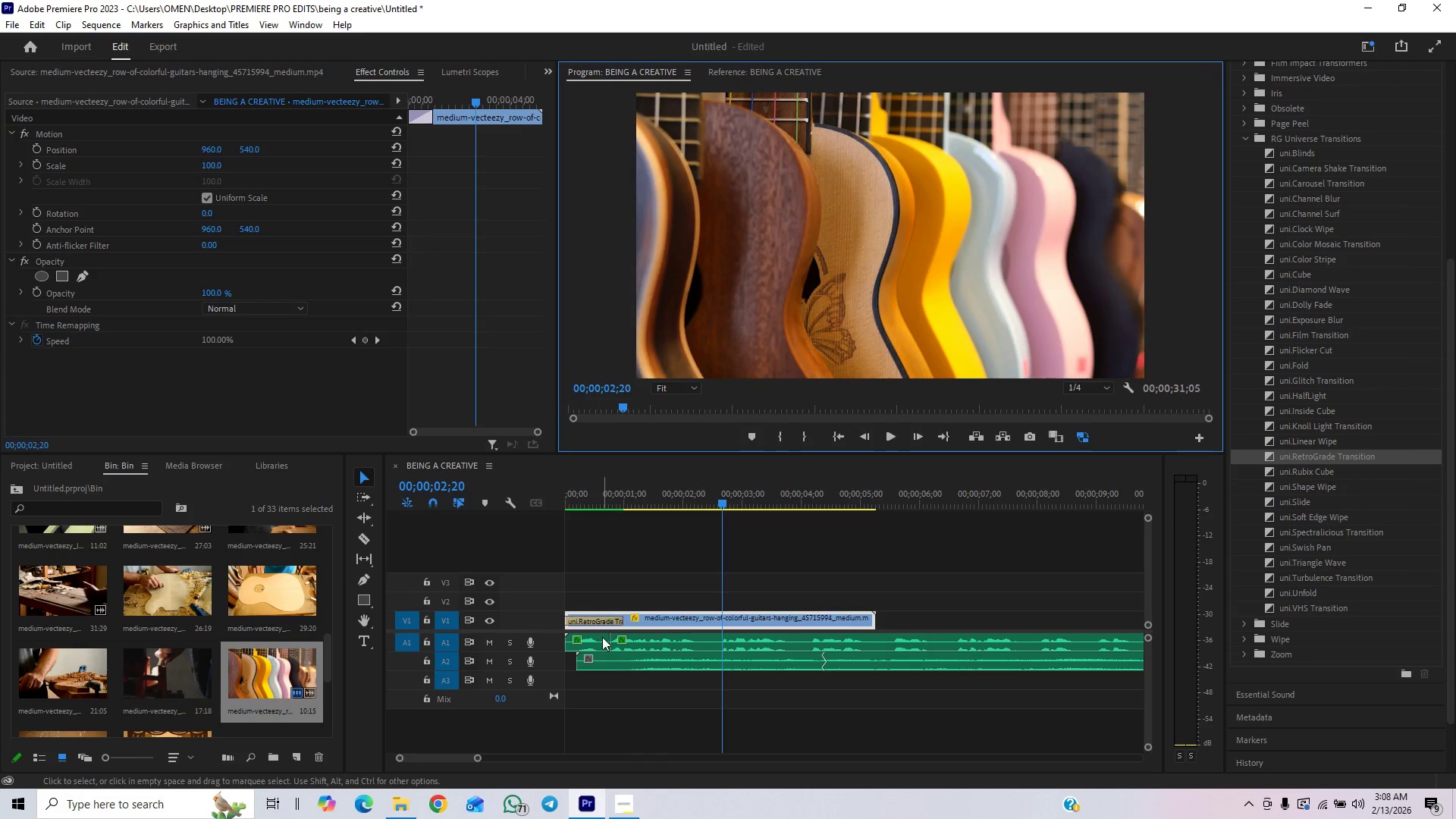 
left_click([602, 637])
 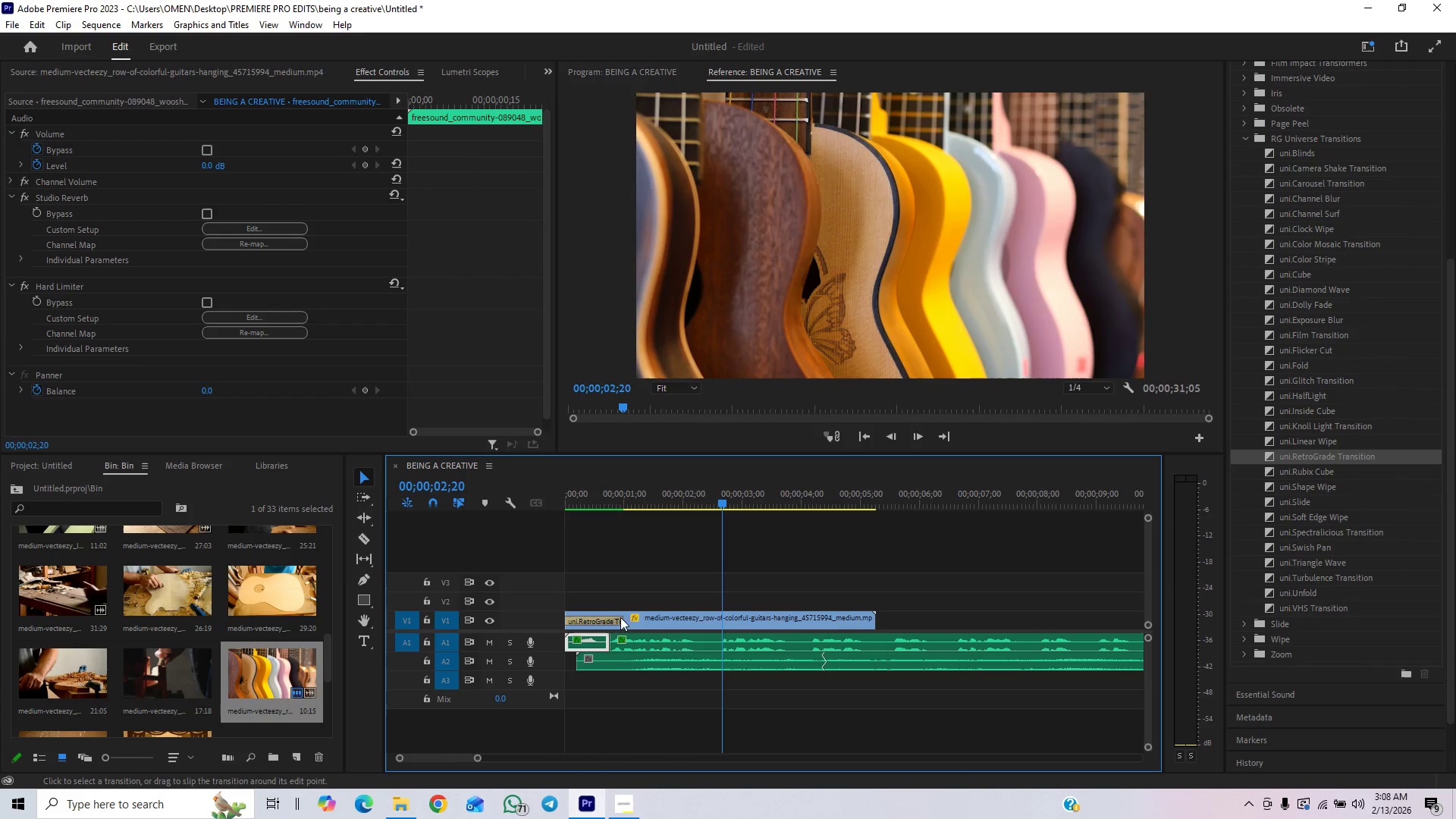 
right_click([593, 636])
 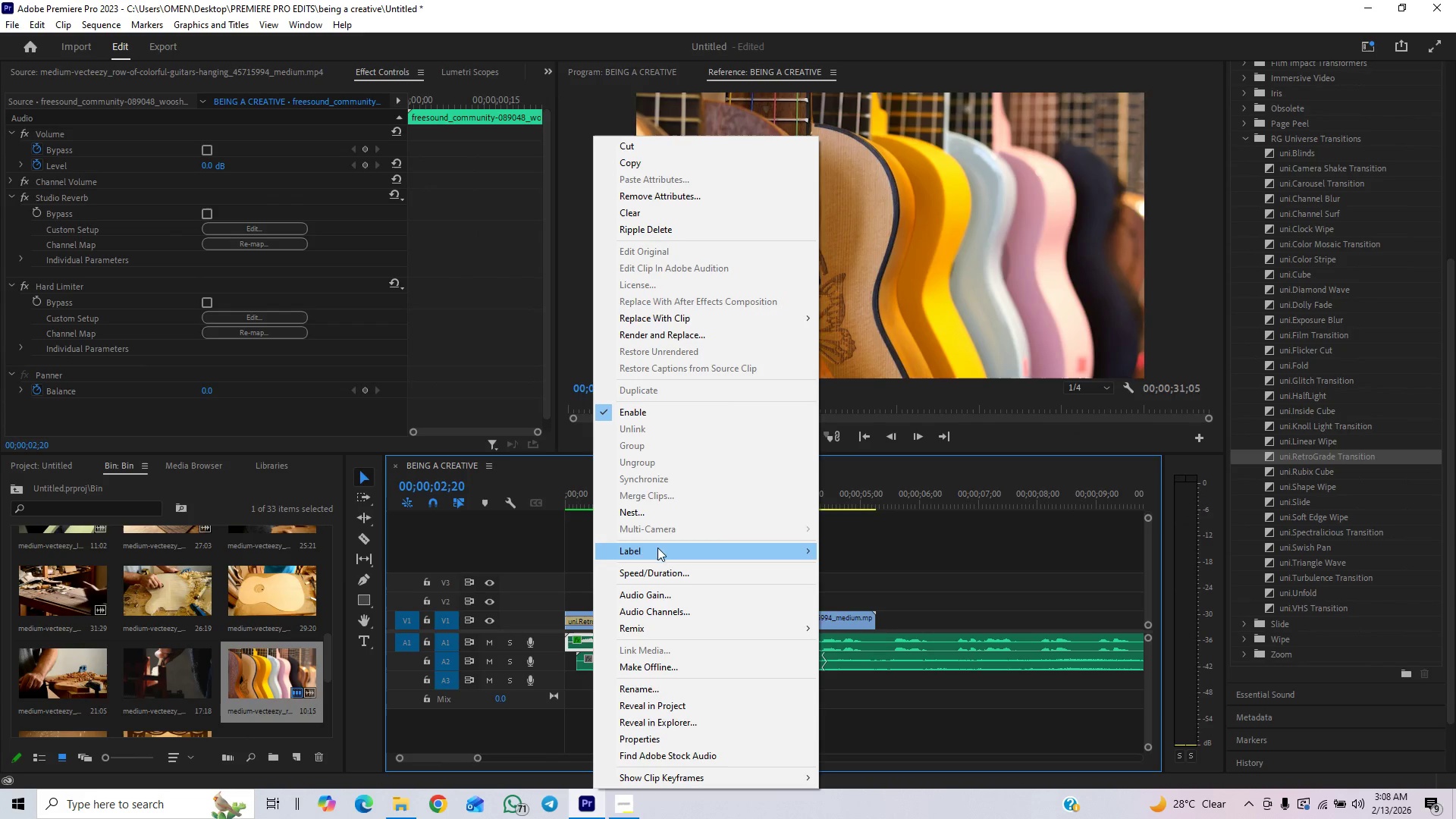 
left_click([659, 574])
 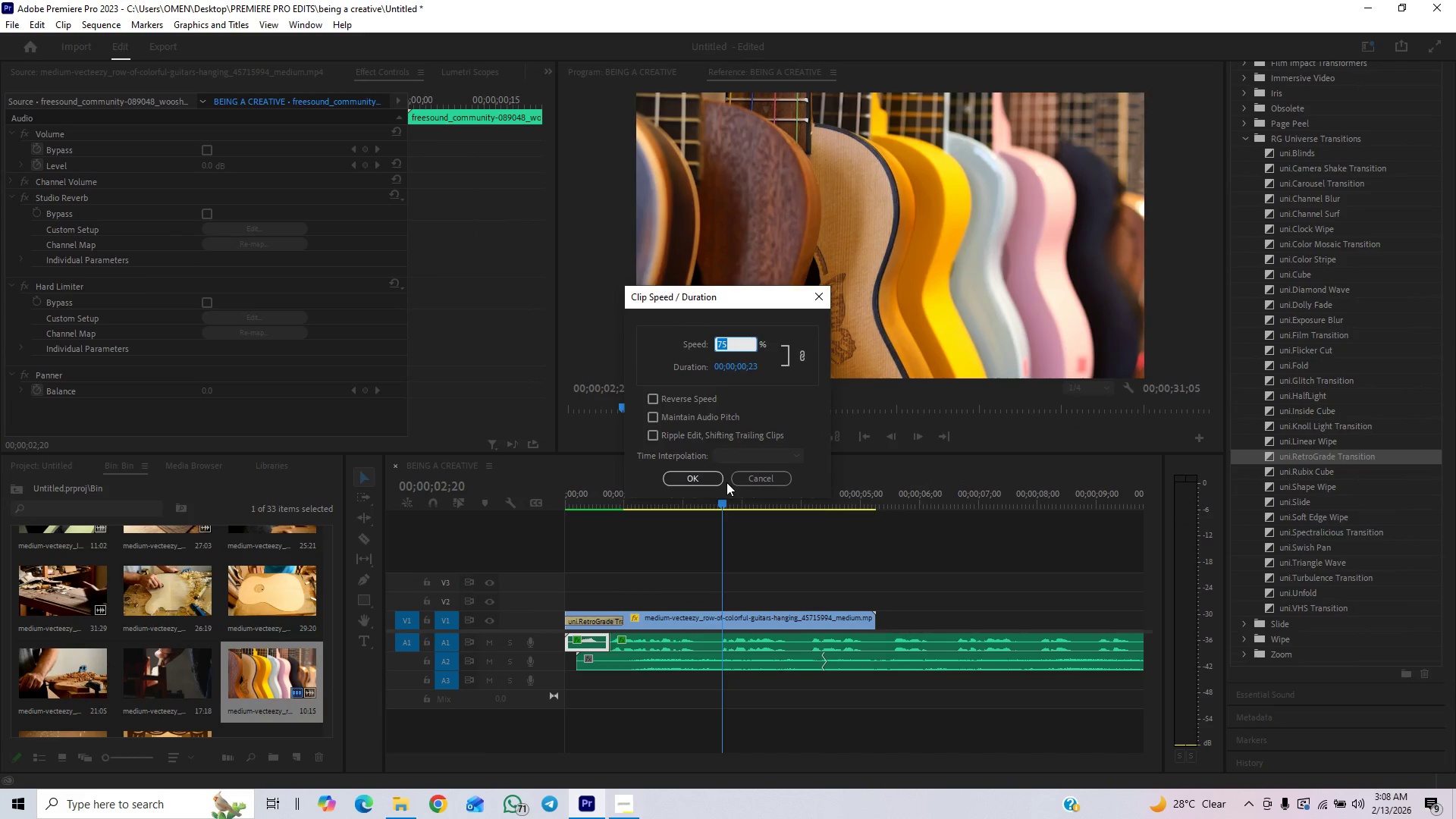 
type(85)
 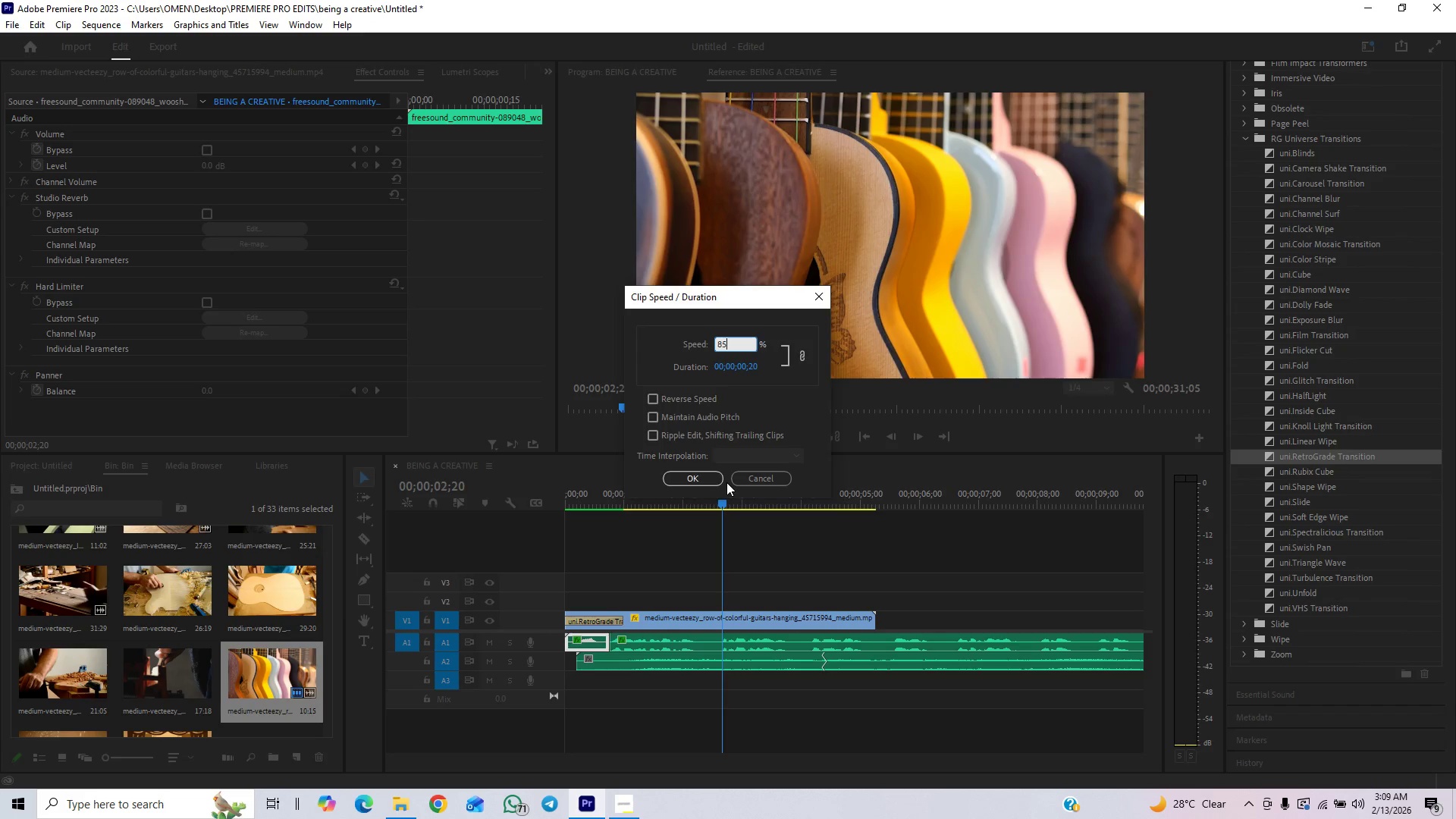 
key(Enter)
 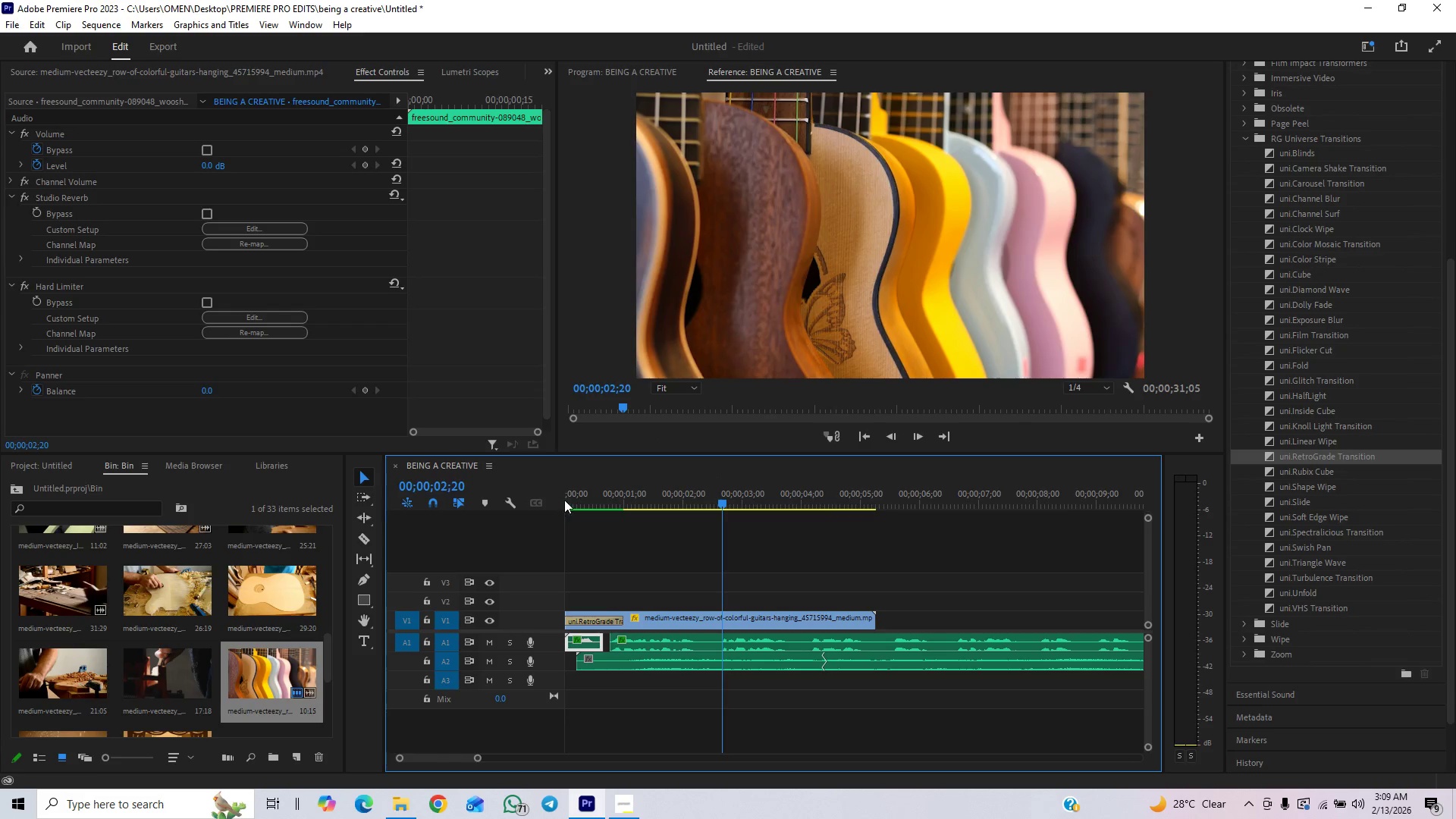 
left_click_drag(start_coordinate=[573, 502], to_coordinate=[503, 524])
 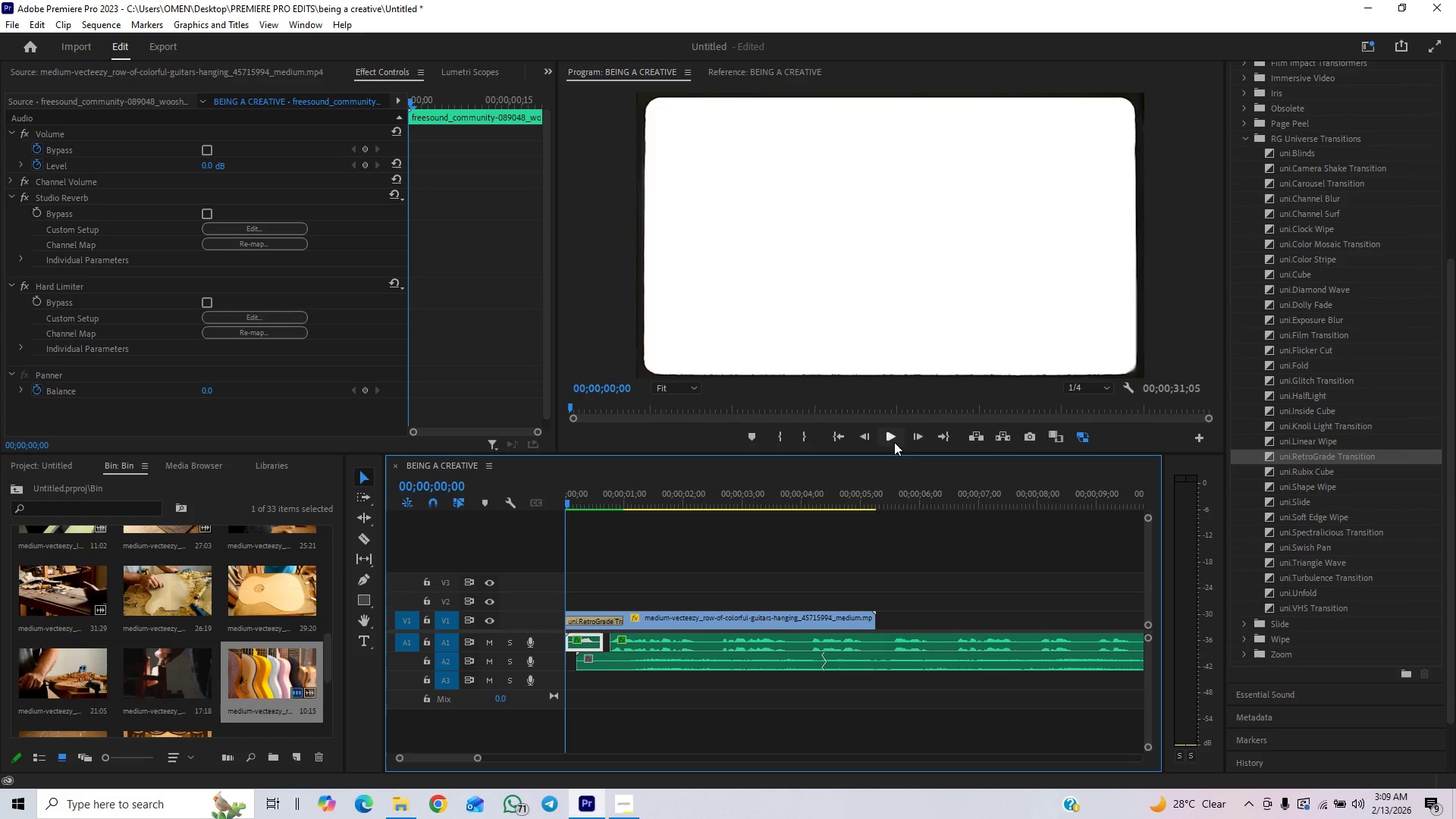 
left_click([893, 434])
 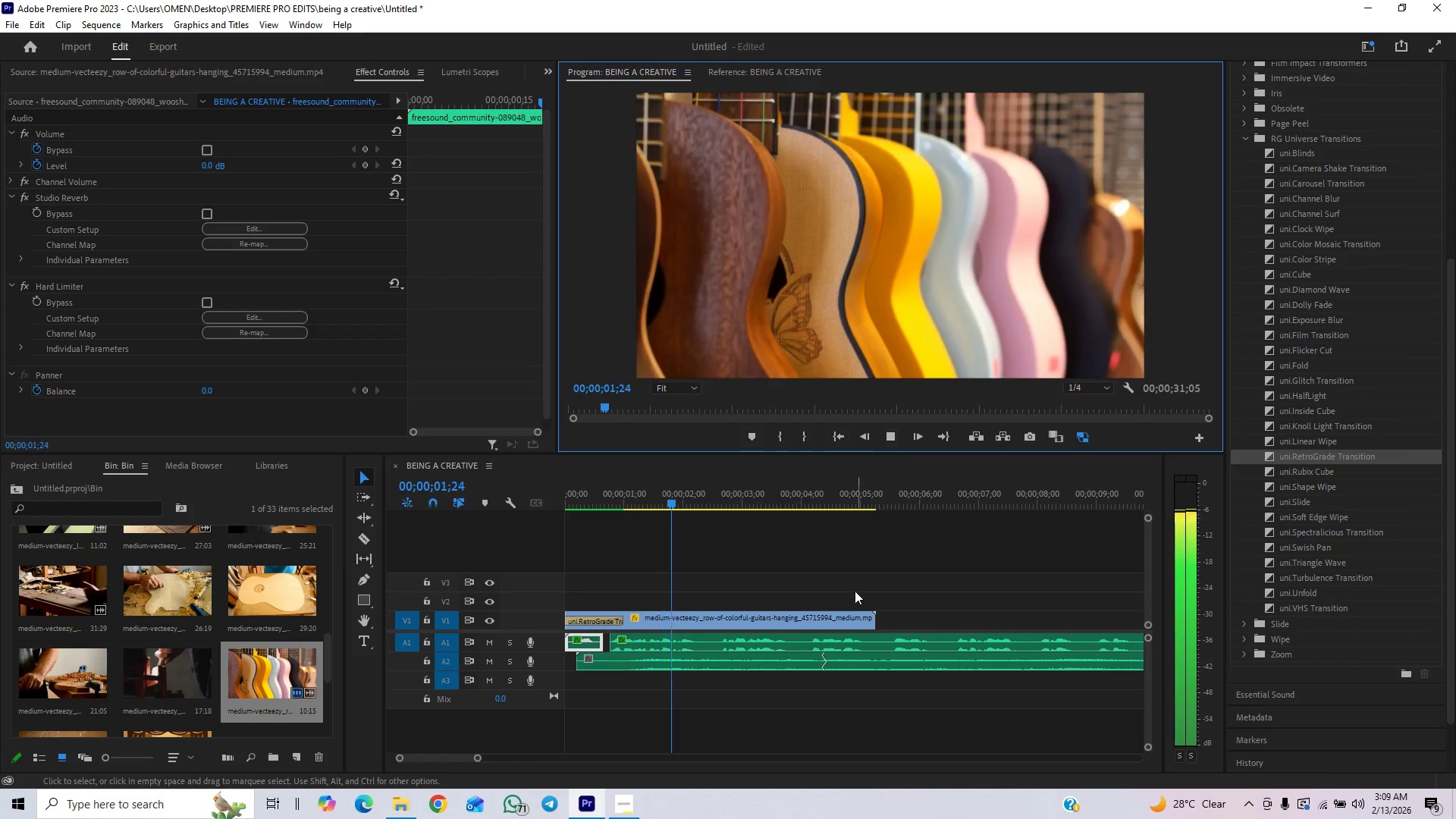 
left_click_drag(start_coordinate=[688, 711], to_coordinate=[708, 695])
 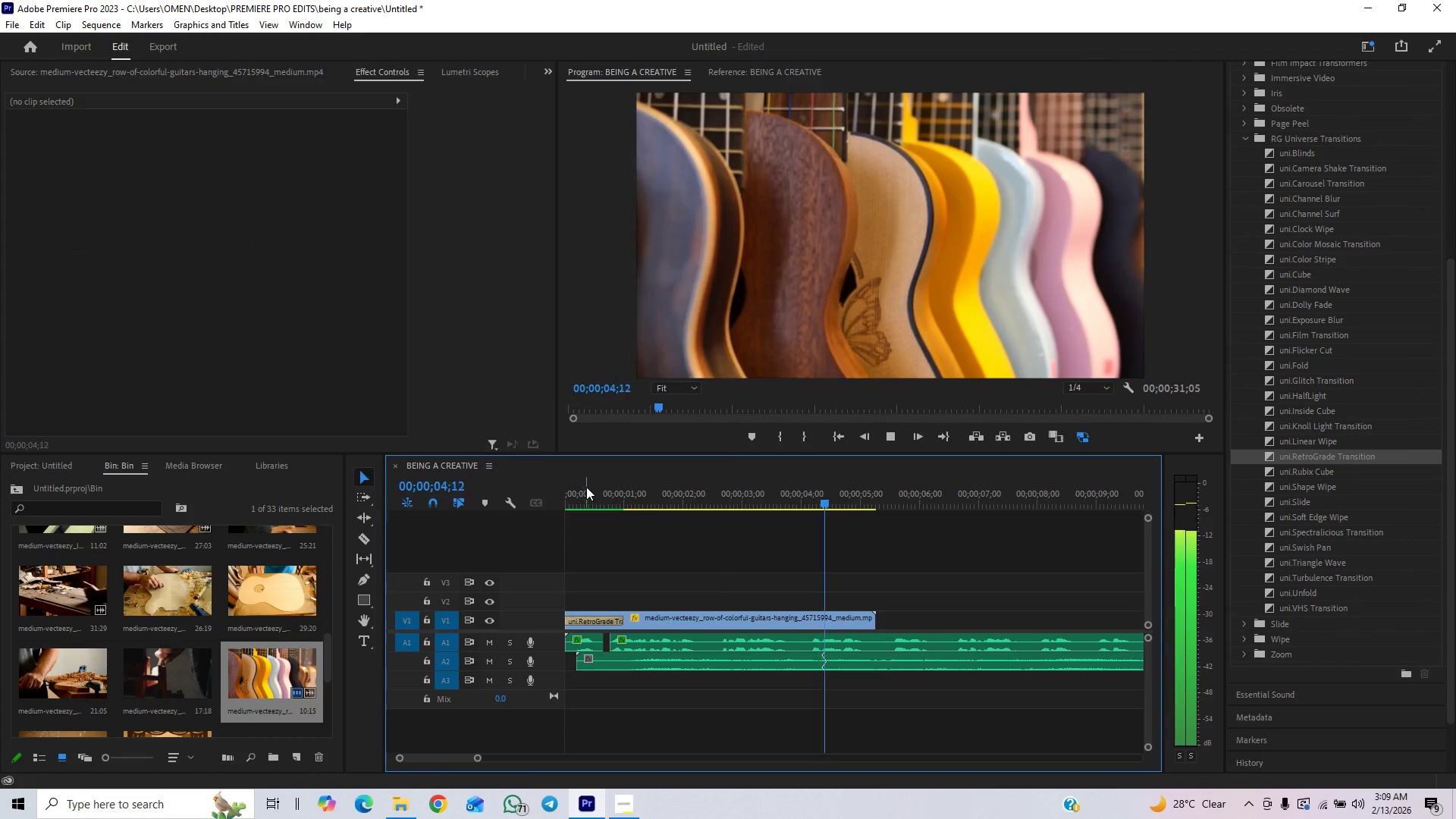 
left_click_drag(start_coordinate=[575, 500], to_coordinate=[522, 519])
 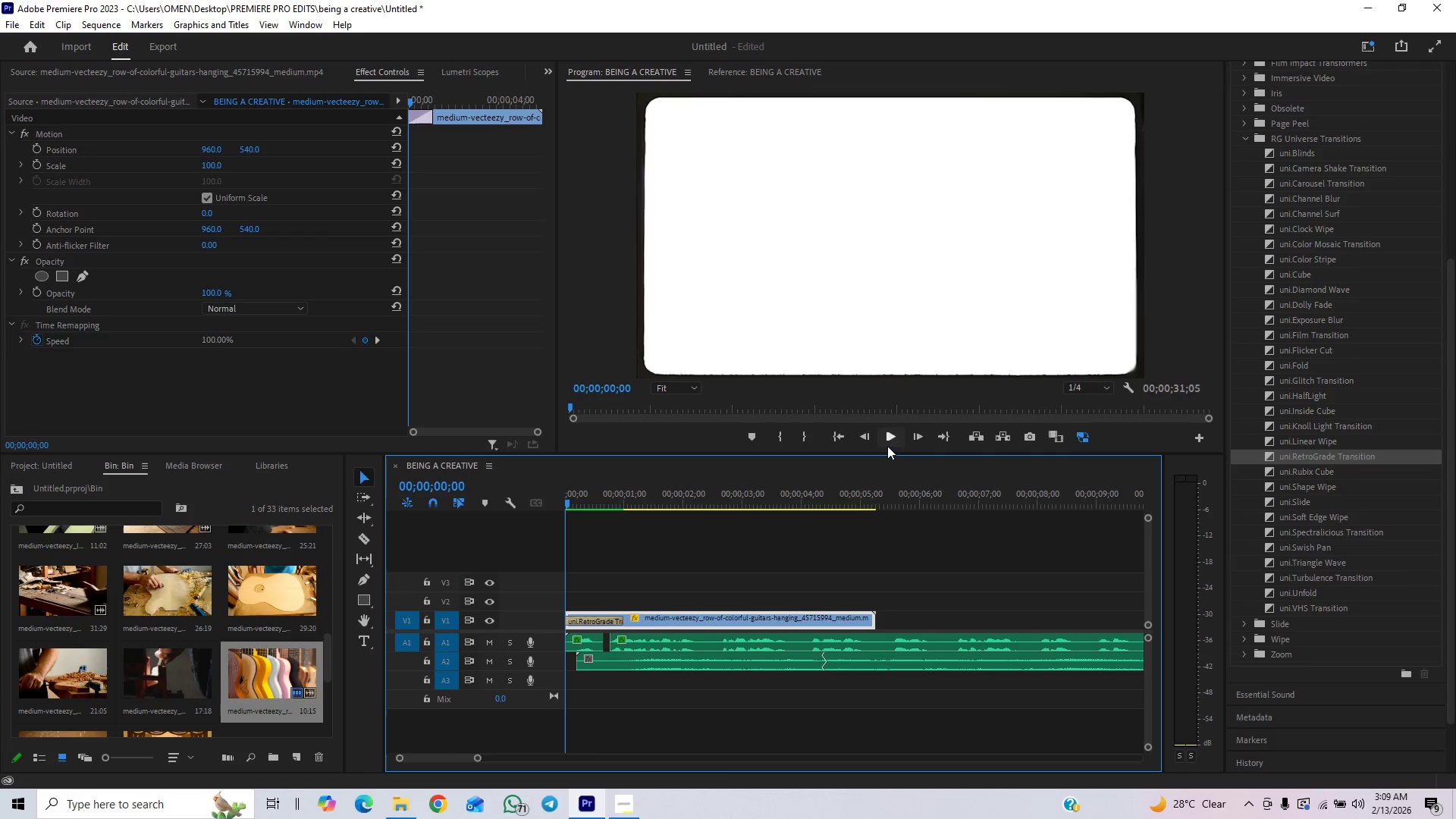 
left_click([887, 446])
 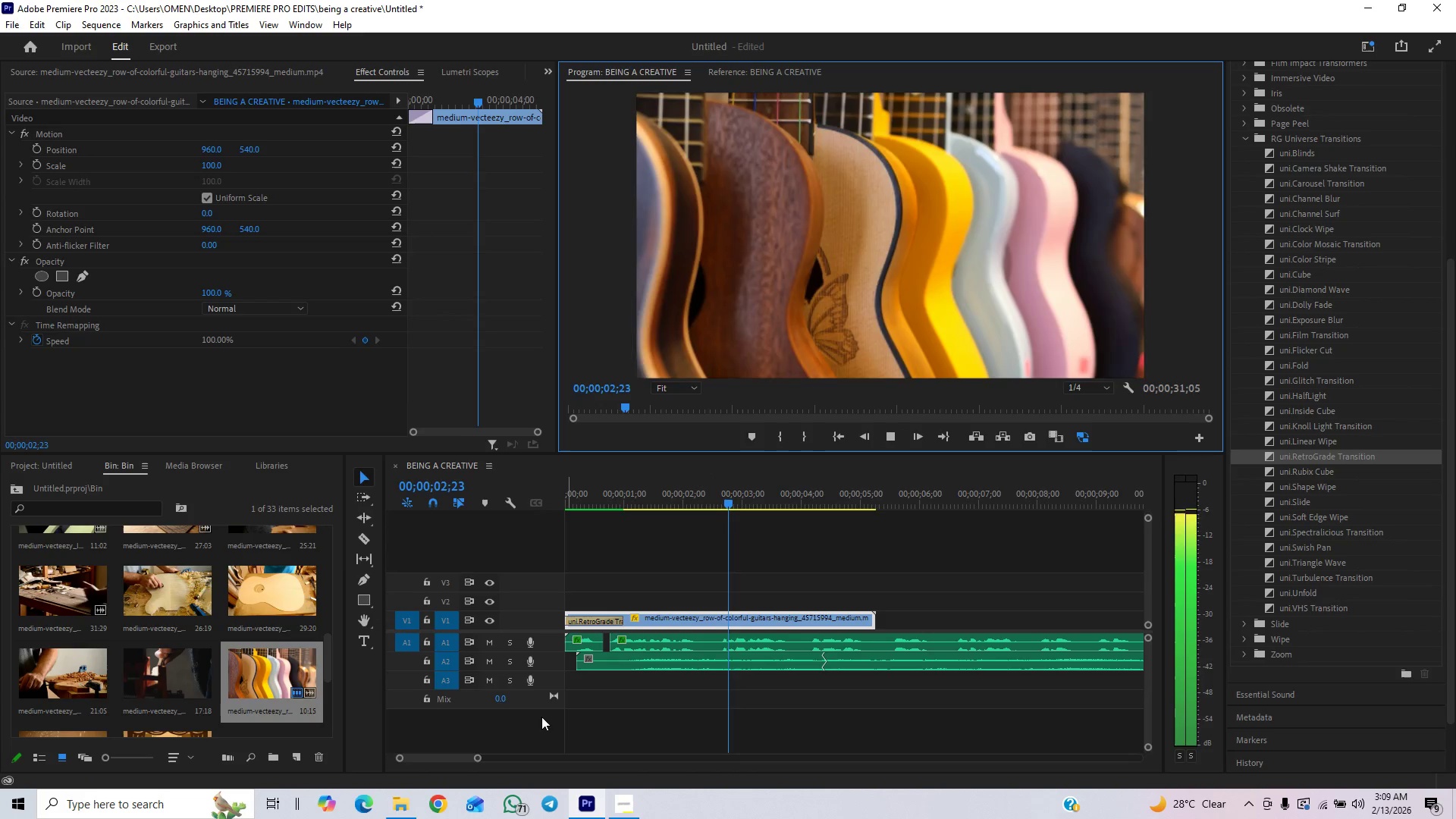 
left_click_drag(start_coordinate=[475, 761], to_coordinate=[527, 736])
 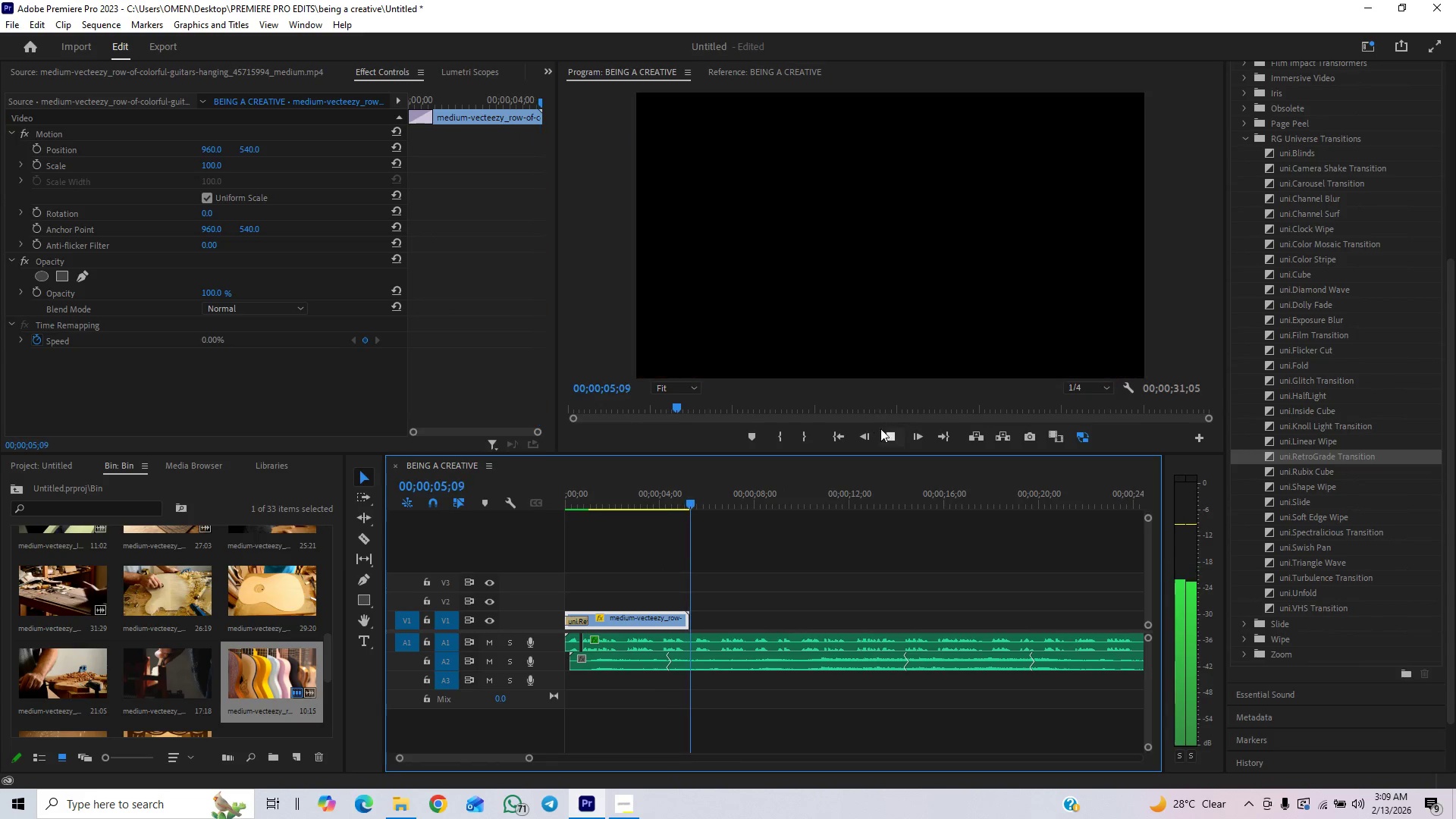 
left_click([892, 434])
 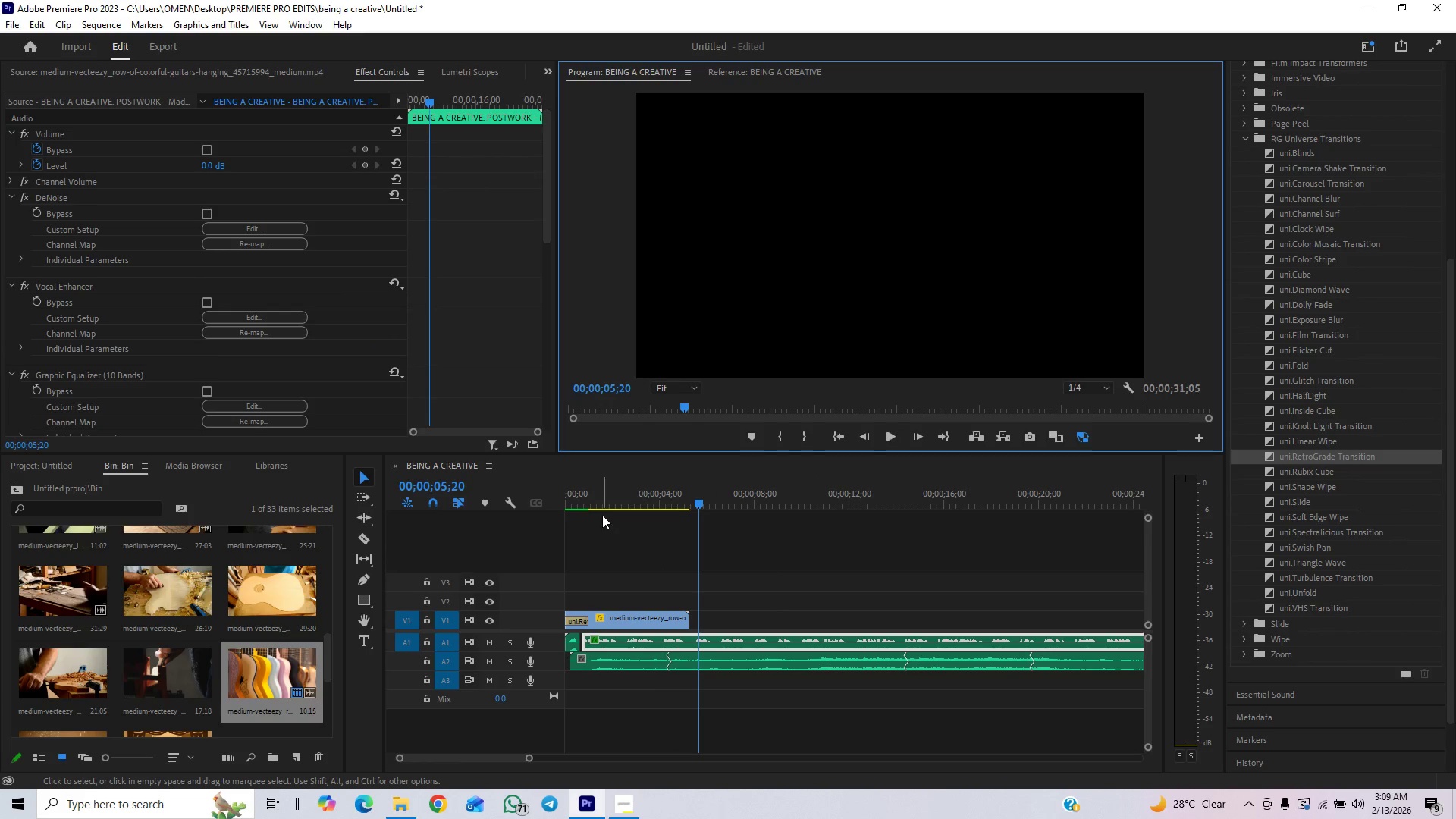 
left_click_drag(start_coordinate=[602, 510], to_coordinate=[570, 514])
 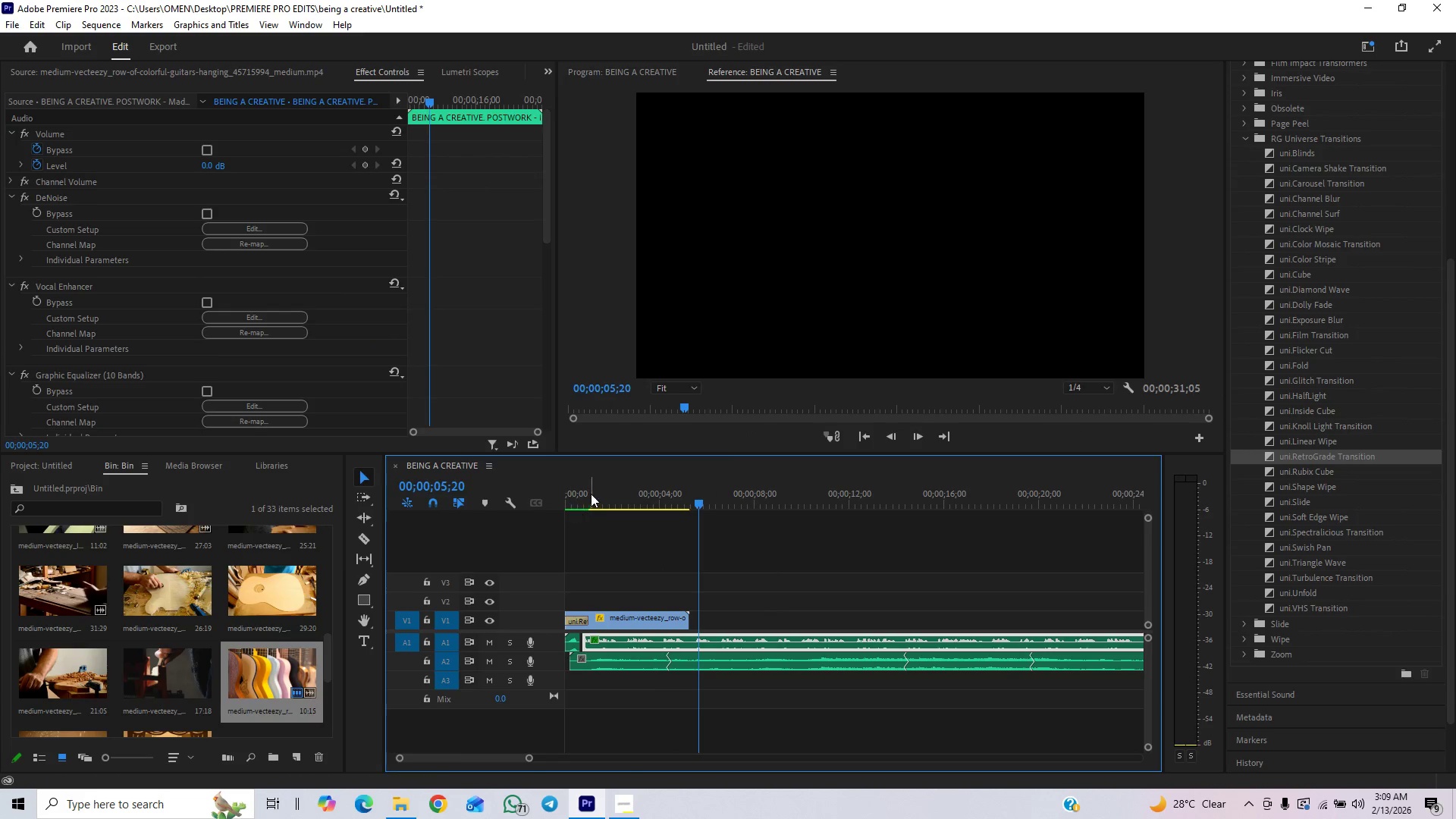 
left_click_drag(start_coordinate=[592, 494], to_coordinate=[494, 527])
 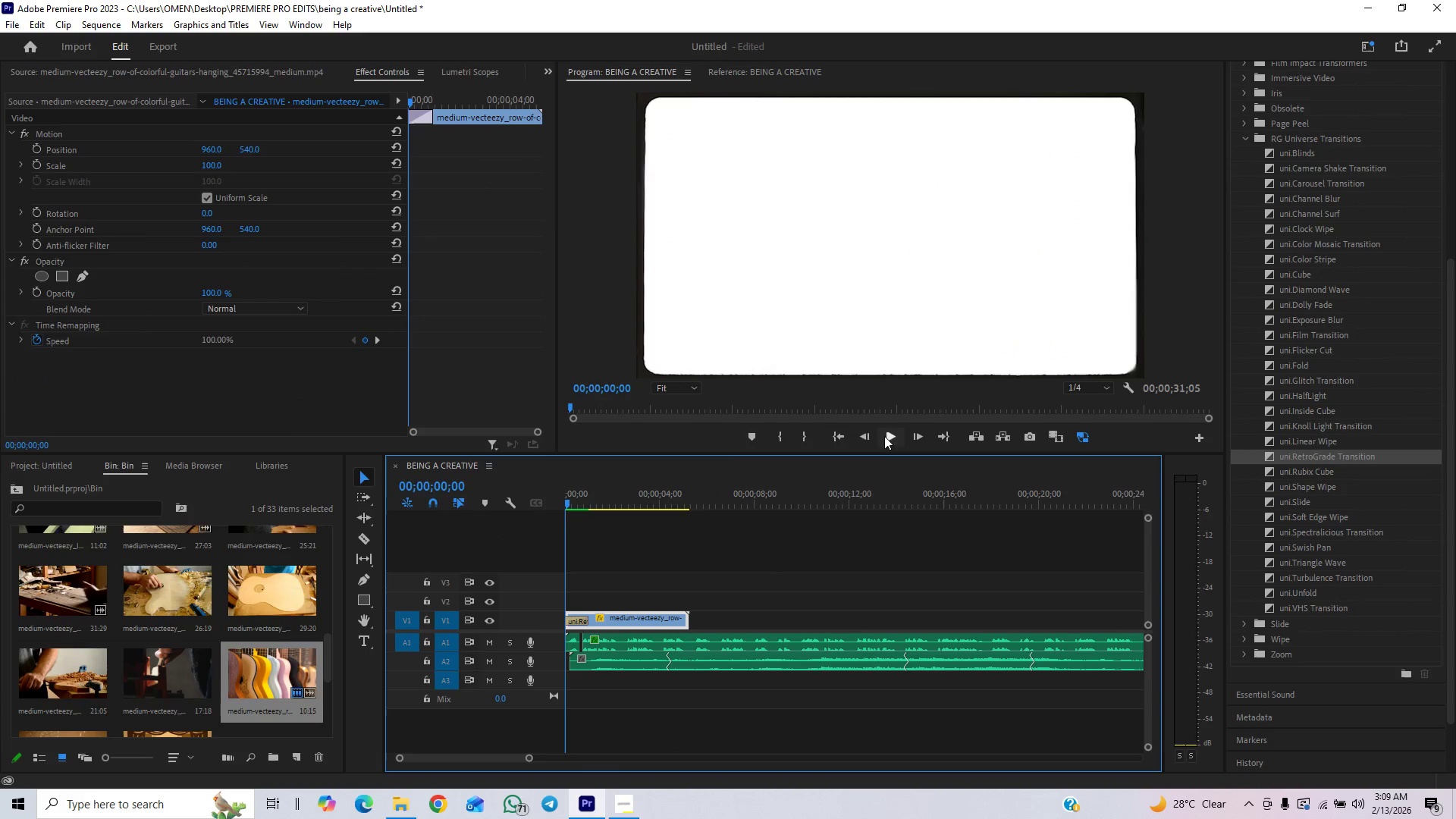 
left_click([892, 435])
 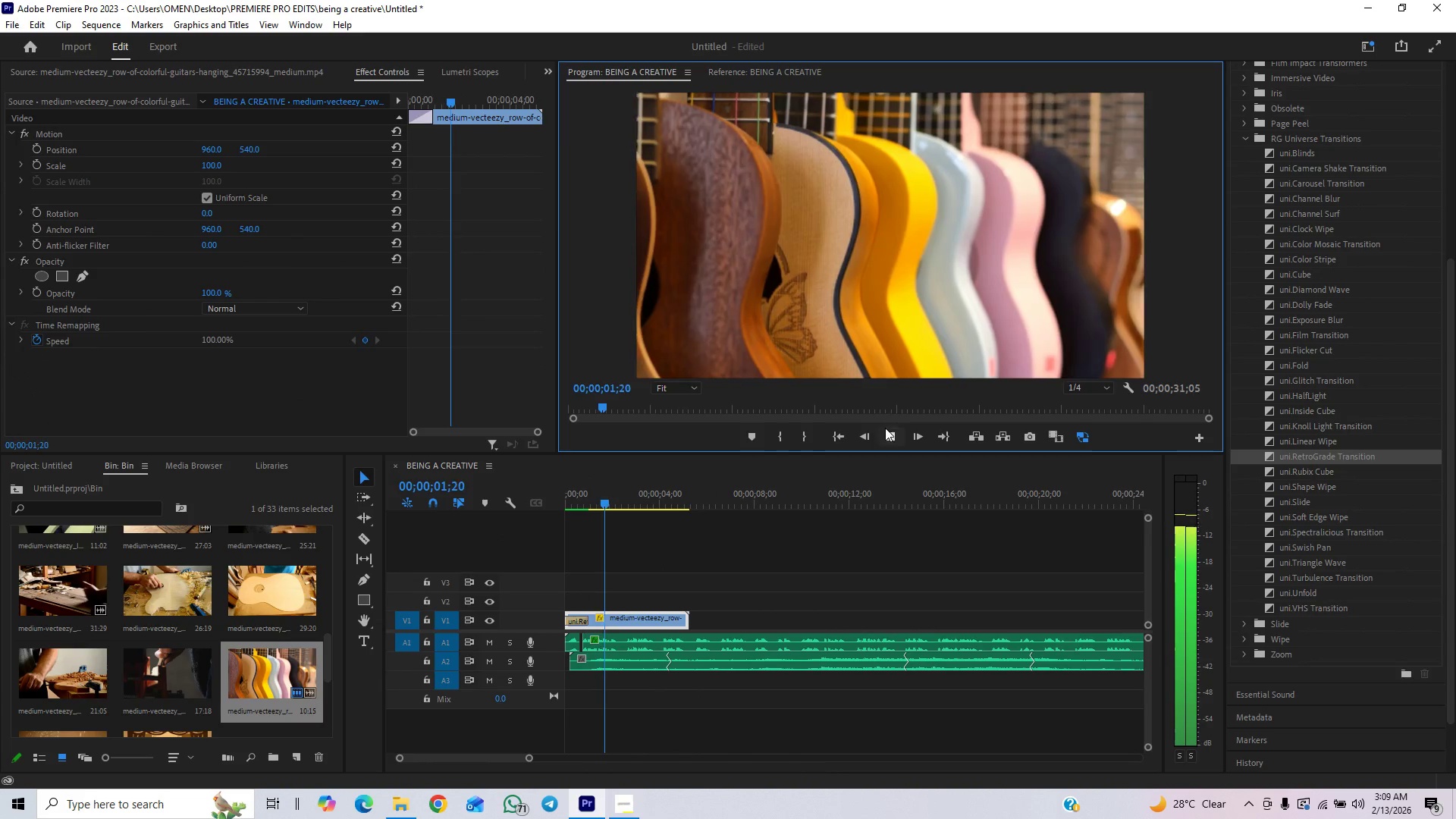 
left_click([895, 437])
 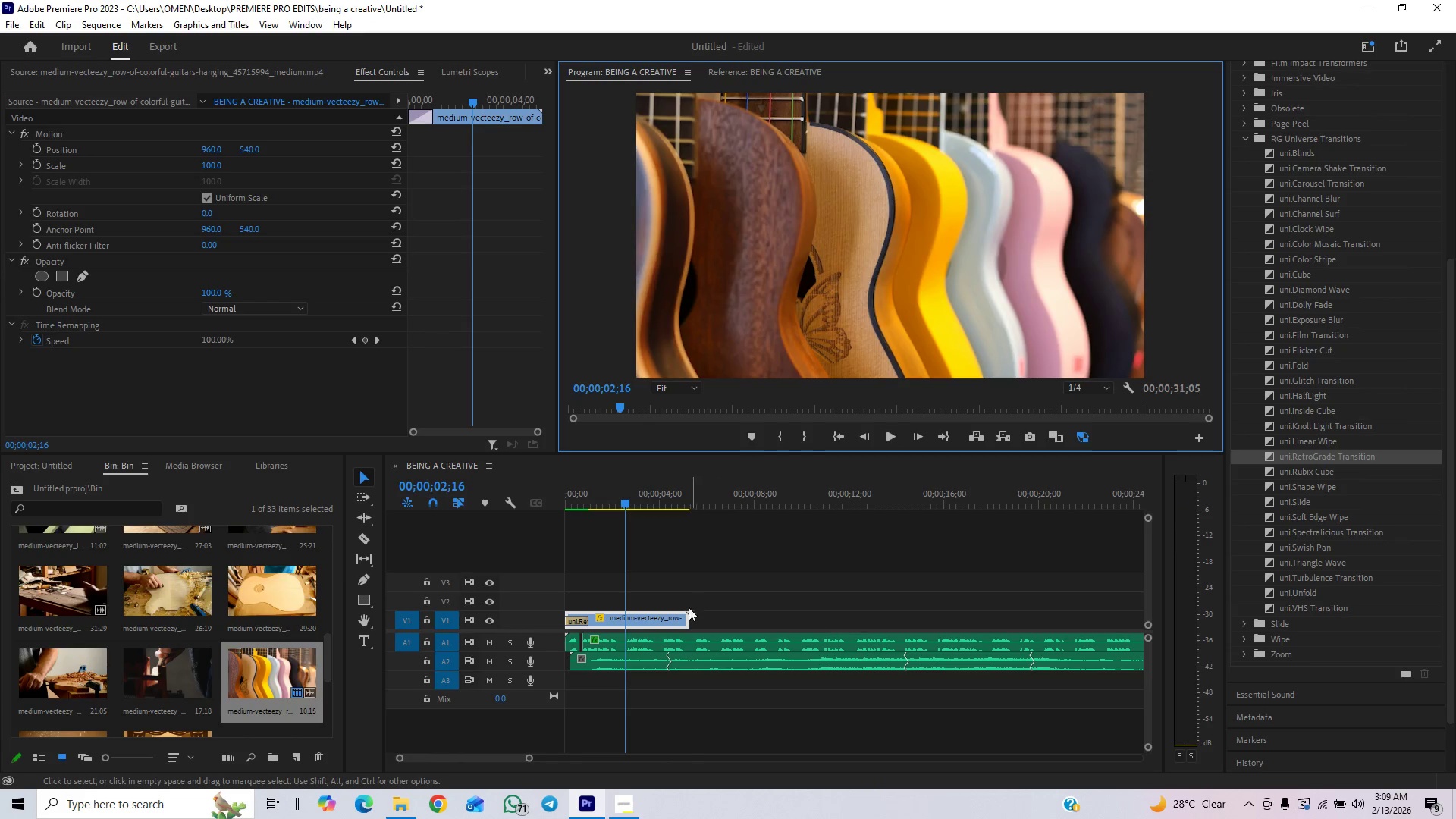 
left_click_drag(start_coordinate=[684, 613], to_coordinate=[625, 646])
 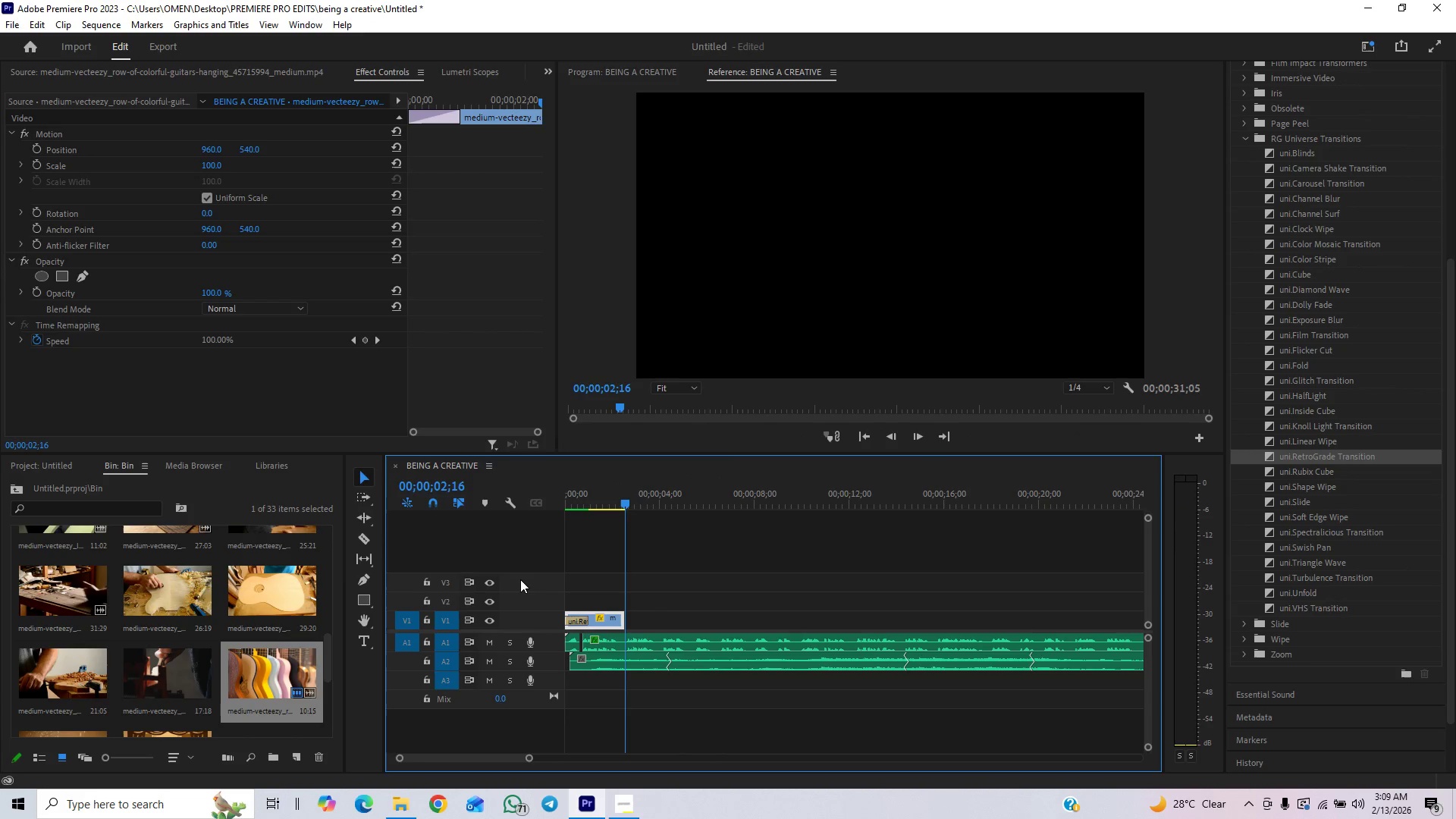 
key(Control+ControlLeft)
 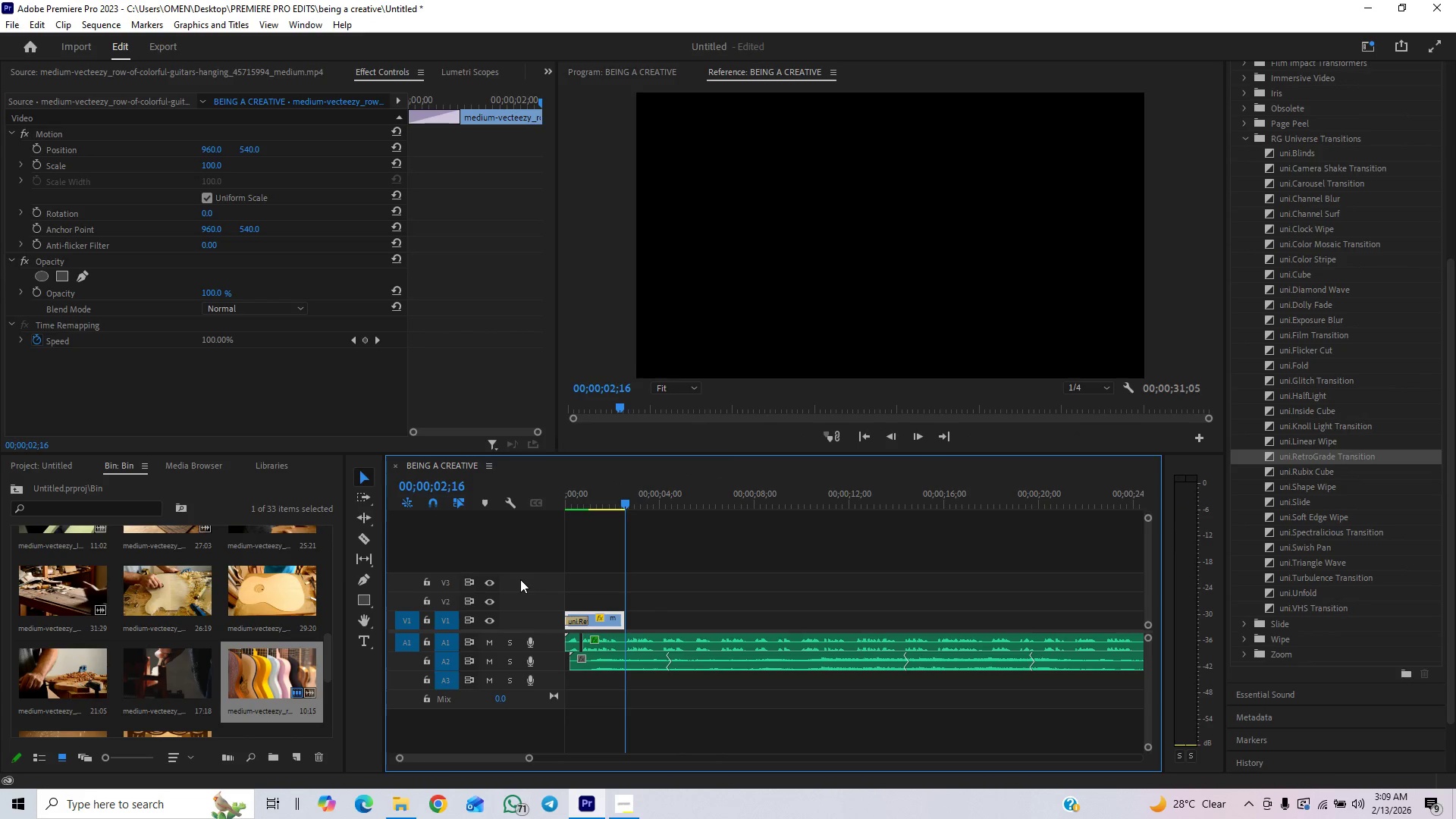 
key(Control+S)
 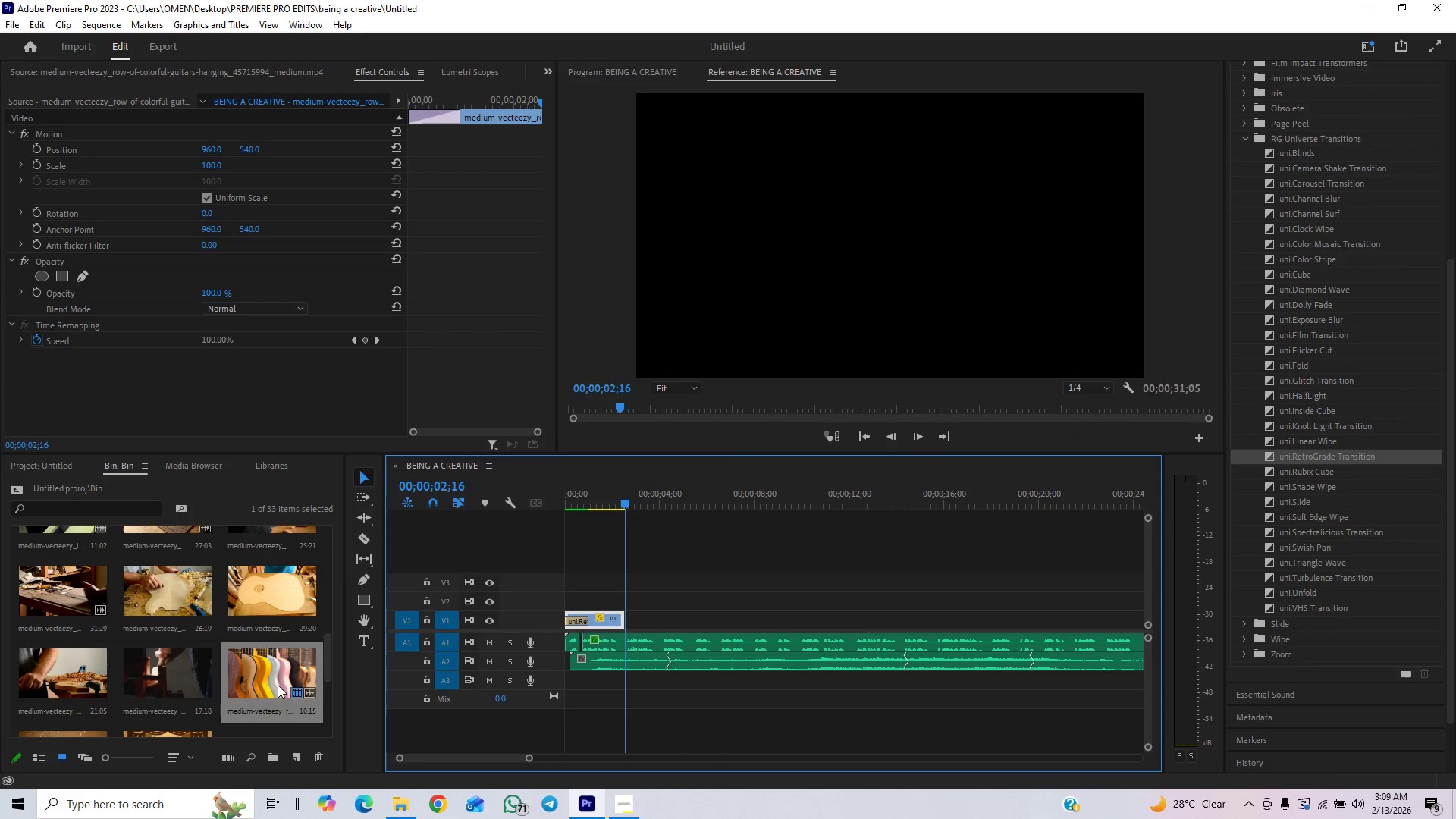 
left_click_drag(start_coordinate=[326, 637], to_coordinate=[340, 538])
 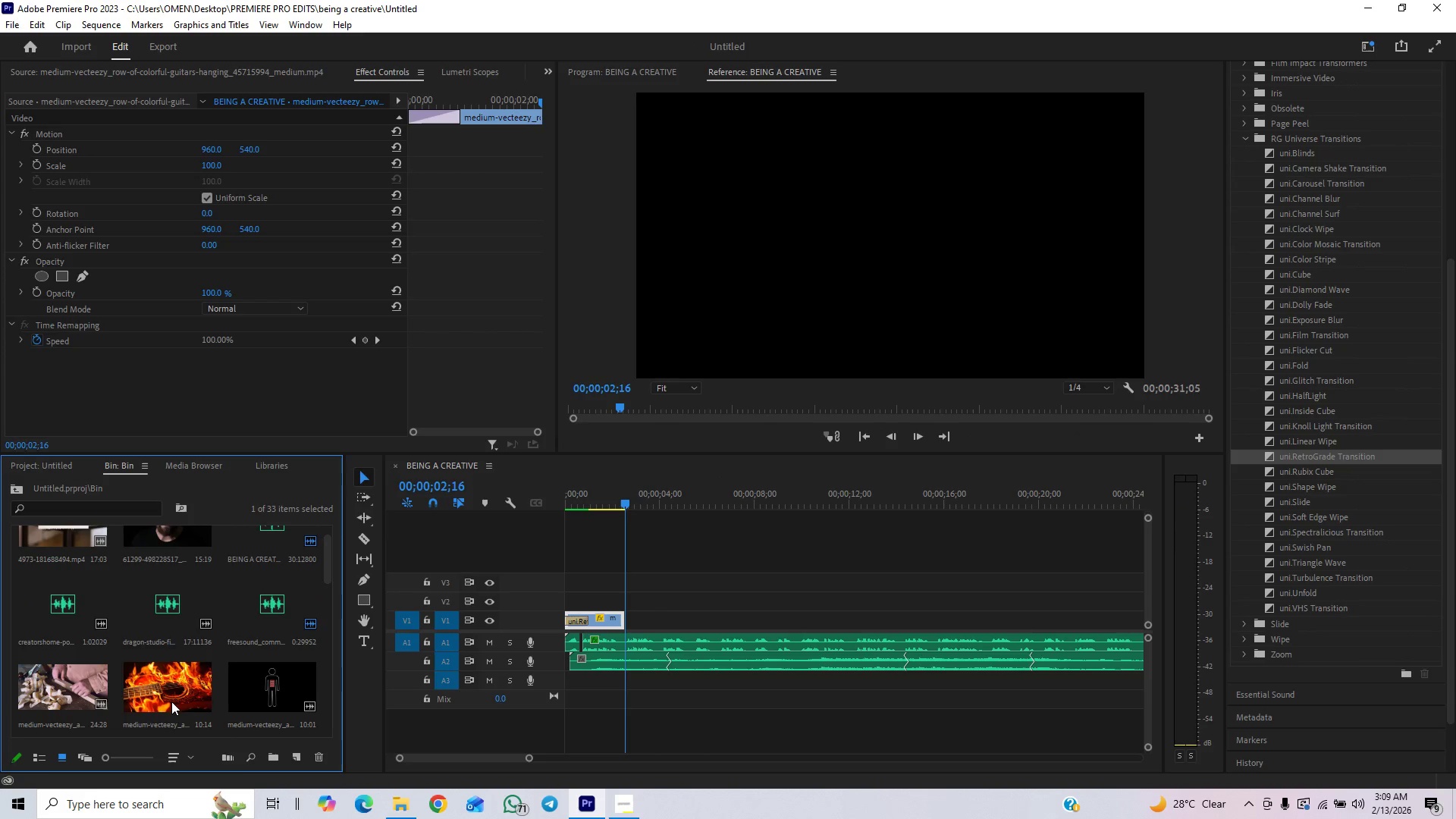 
left_click_drag(start_coordinate=[171, 701], to_coordinate=[628, 623])
 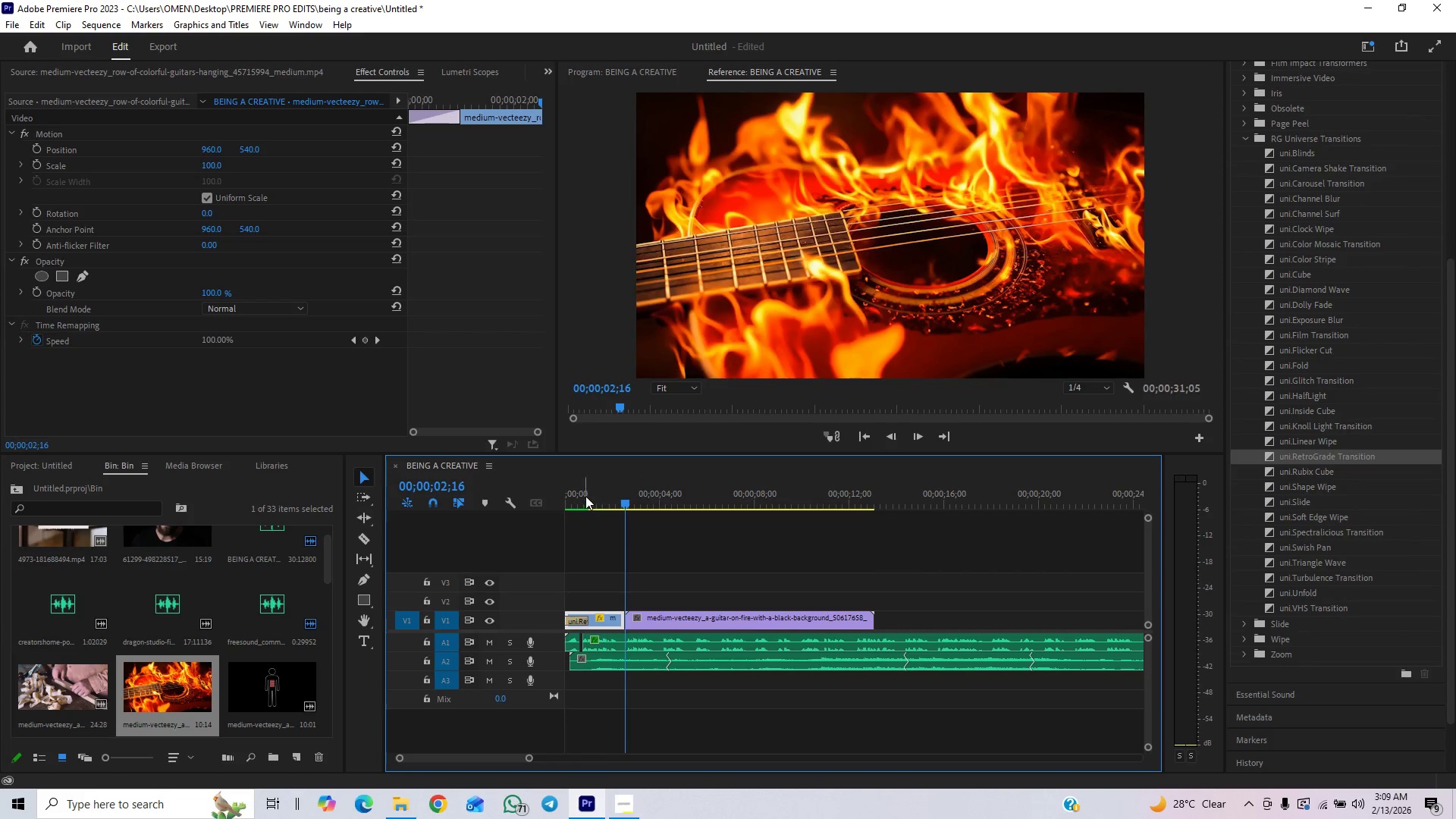 
left_click([590, 503])
 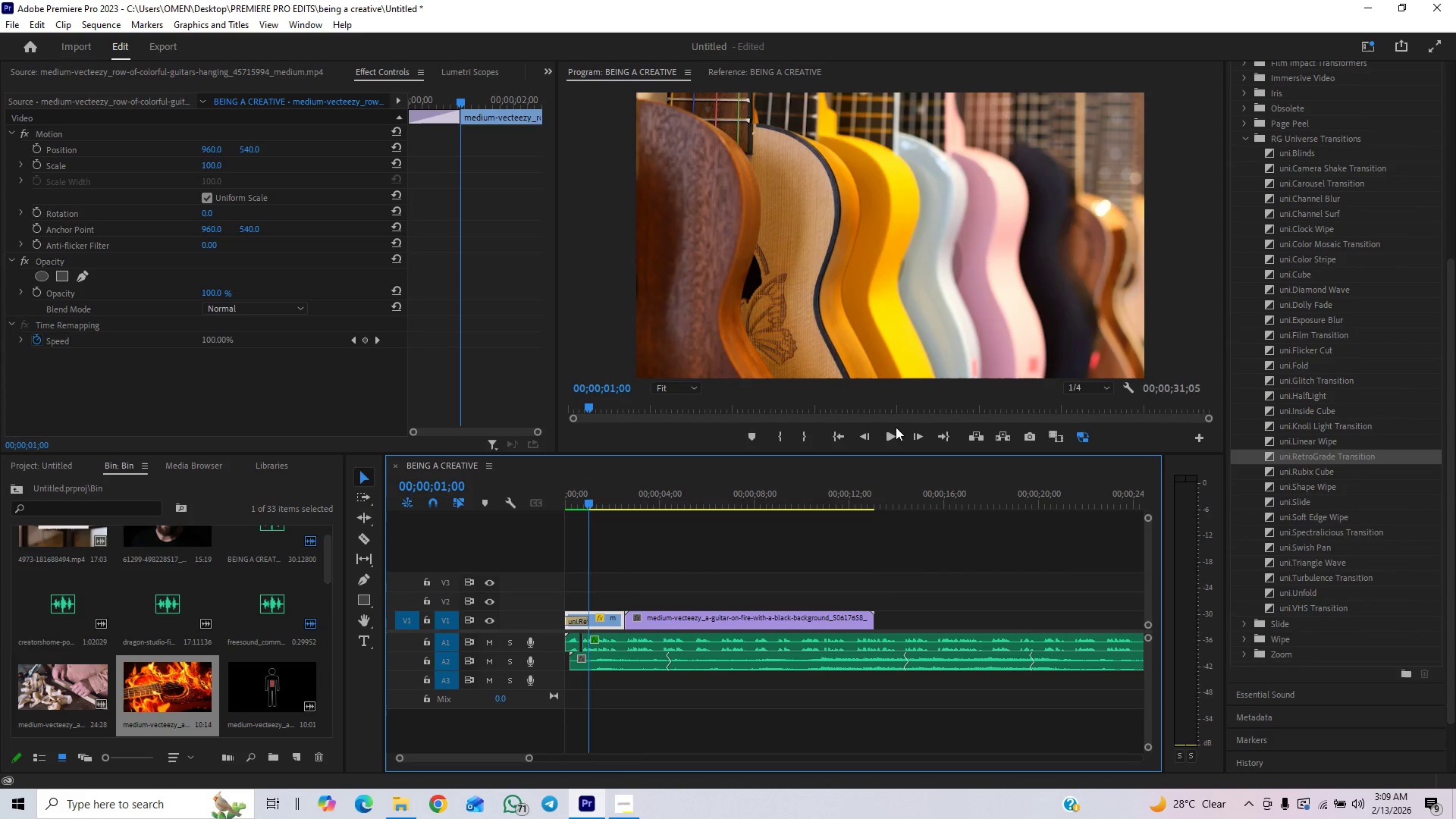 
left_click([890, 434])
 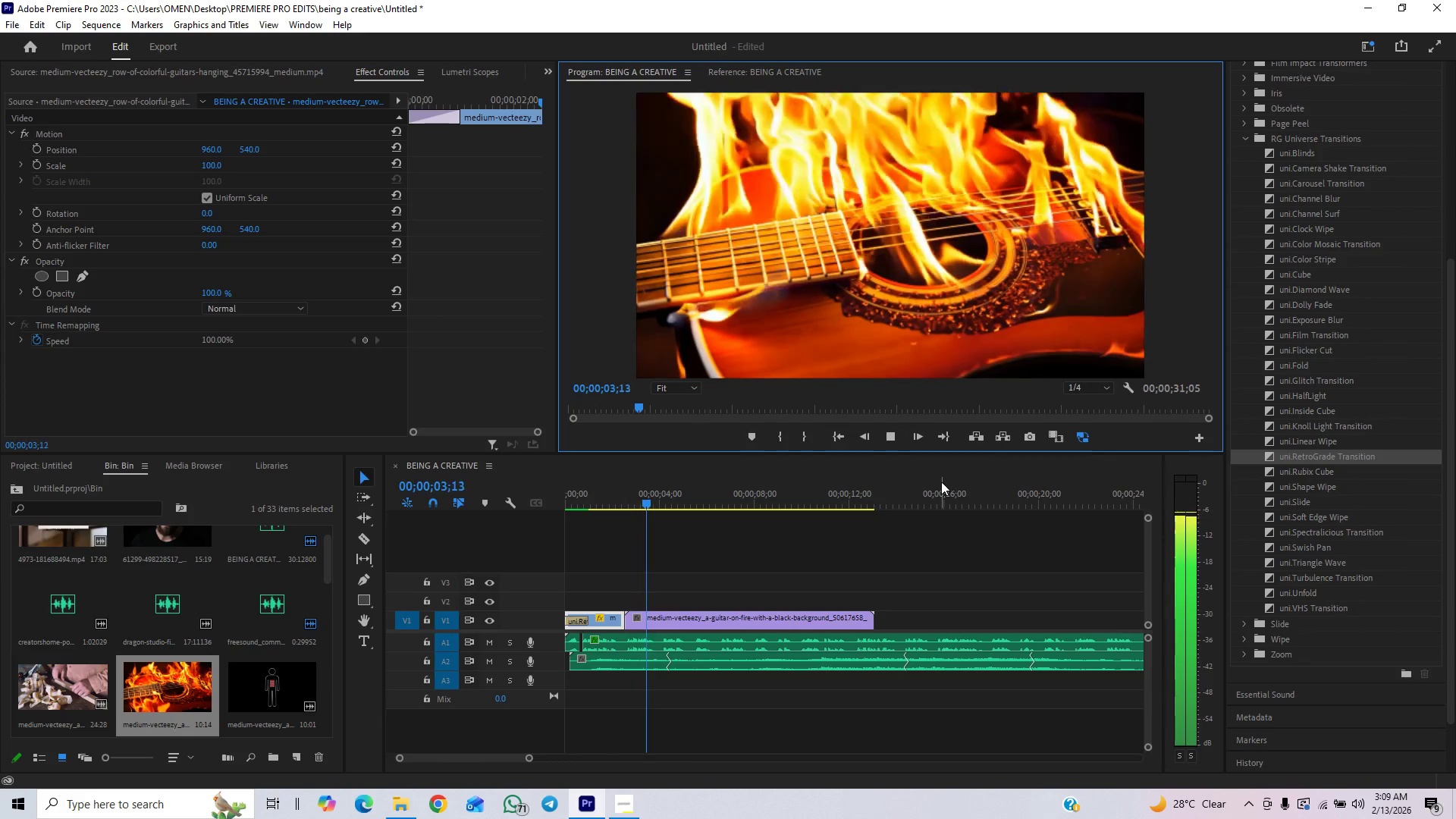 
left_click([891, 441])
 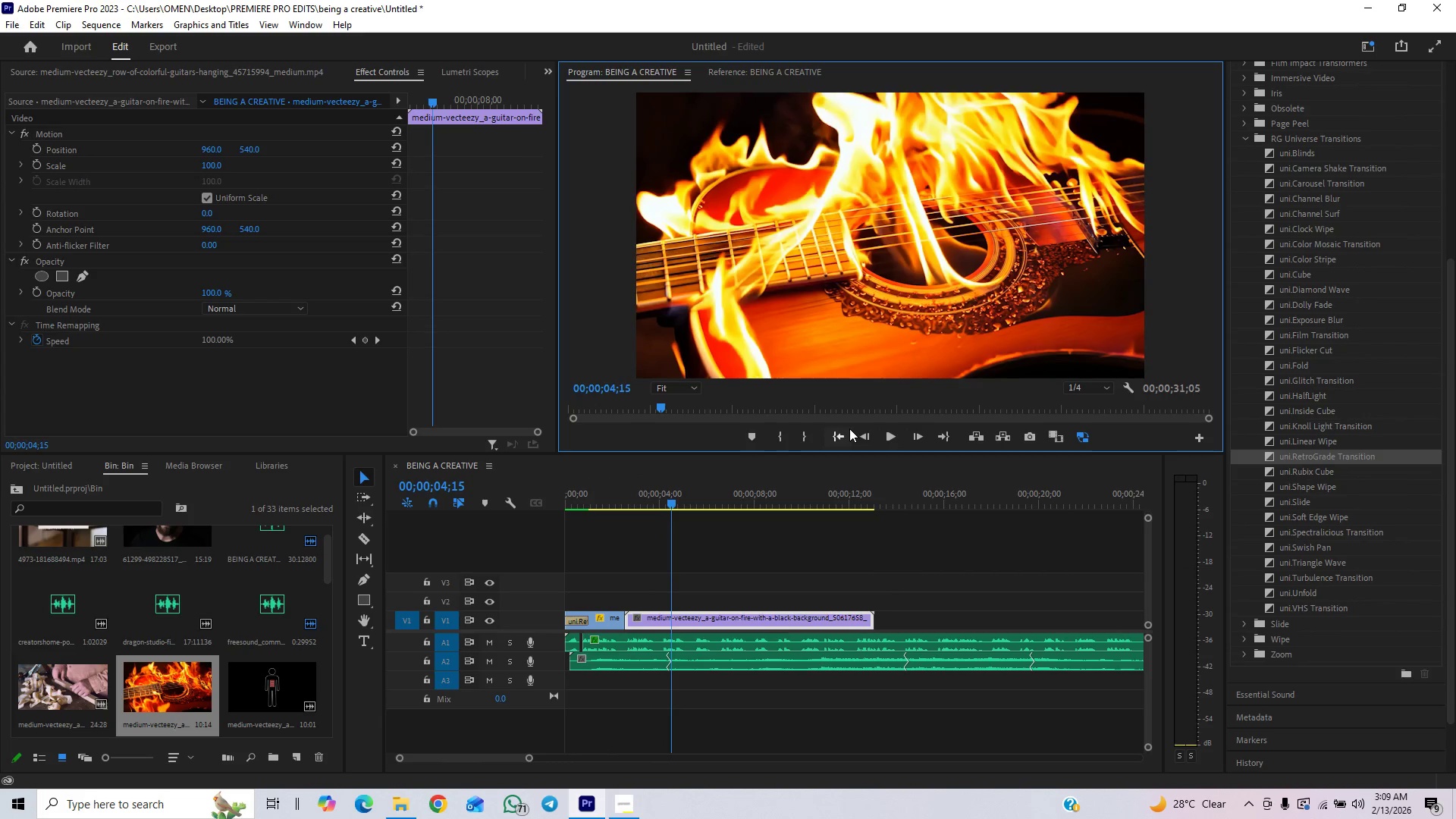 
left_click([840, 436])
 